 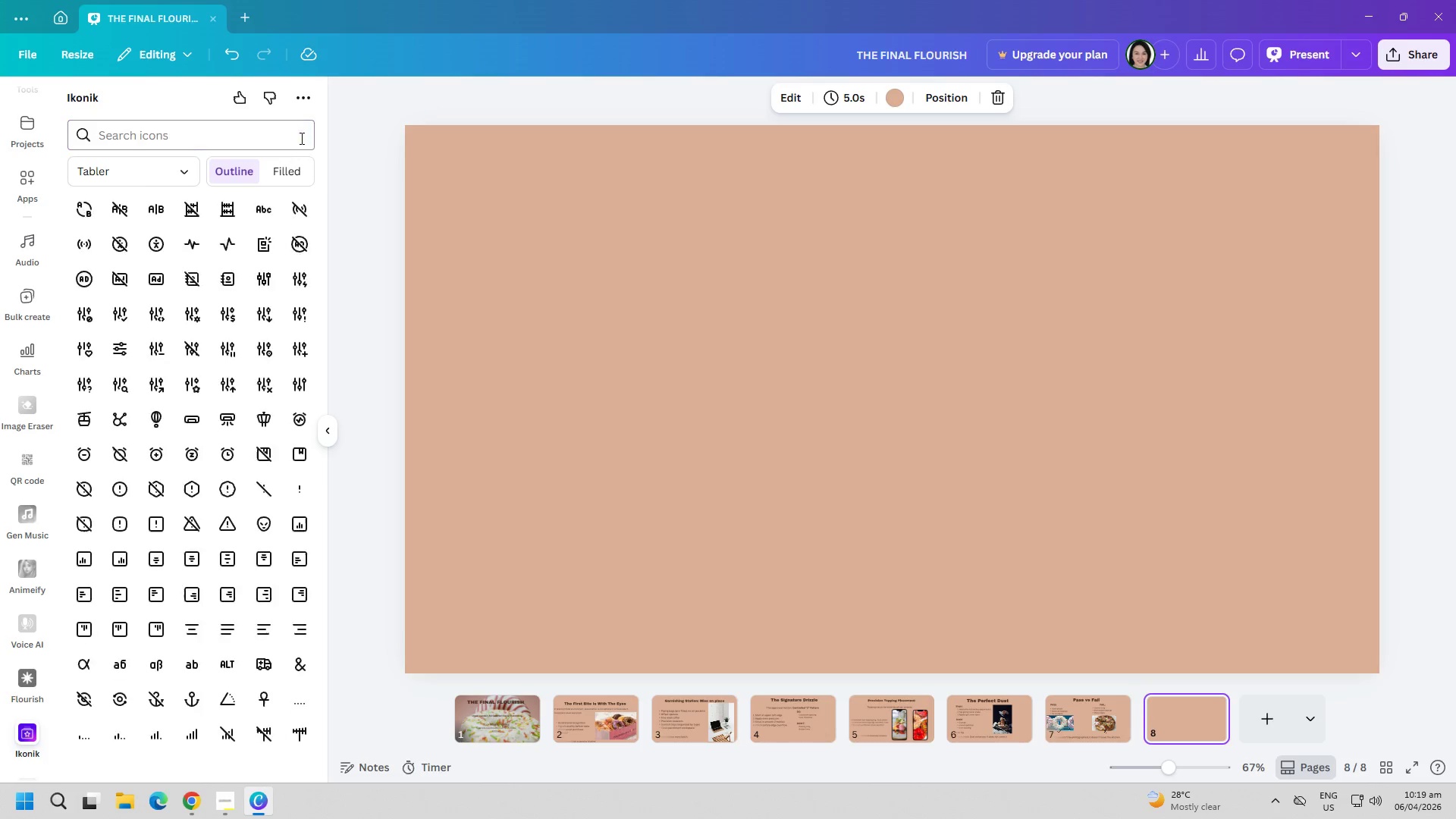 
scroll: coordinate [28, 278], scroll_direction: up, amount: 10.0
 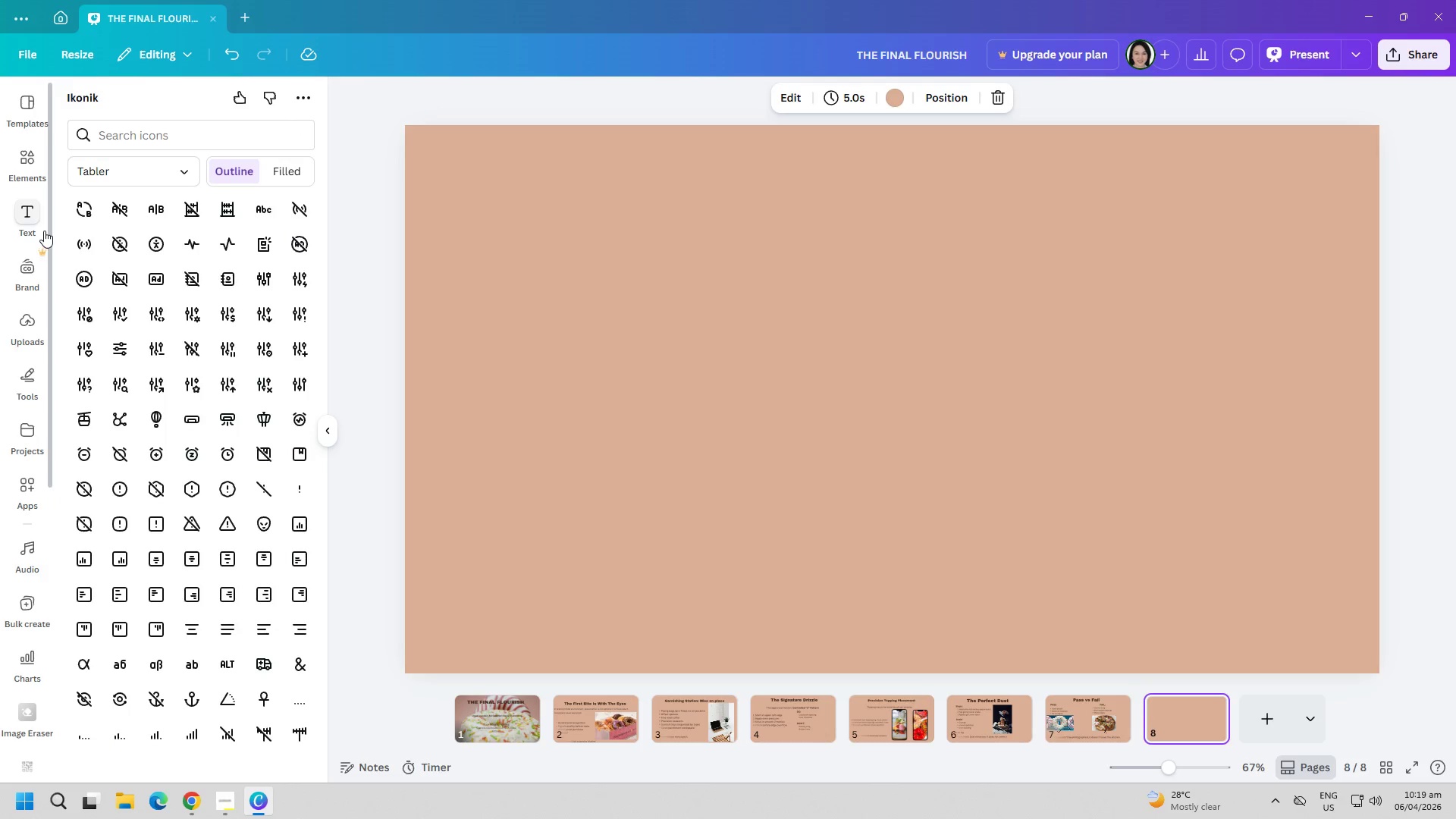 
left_click([20, 213])
 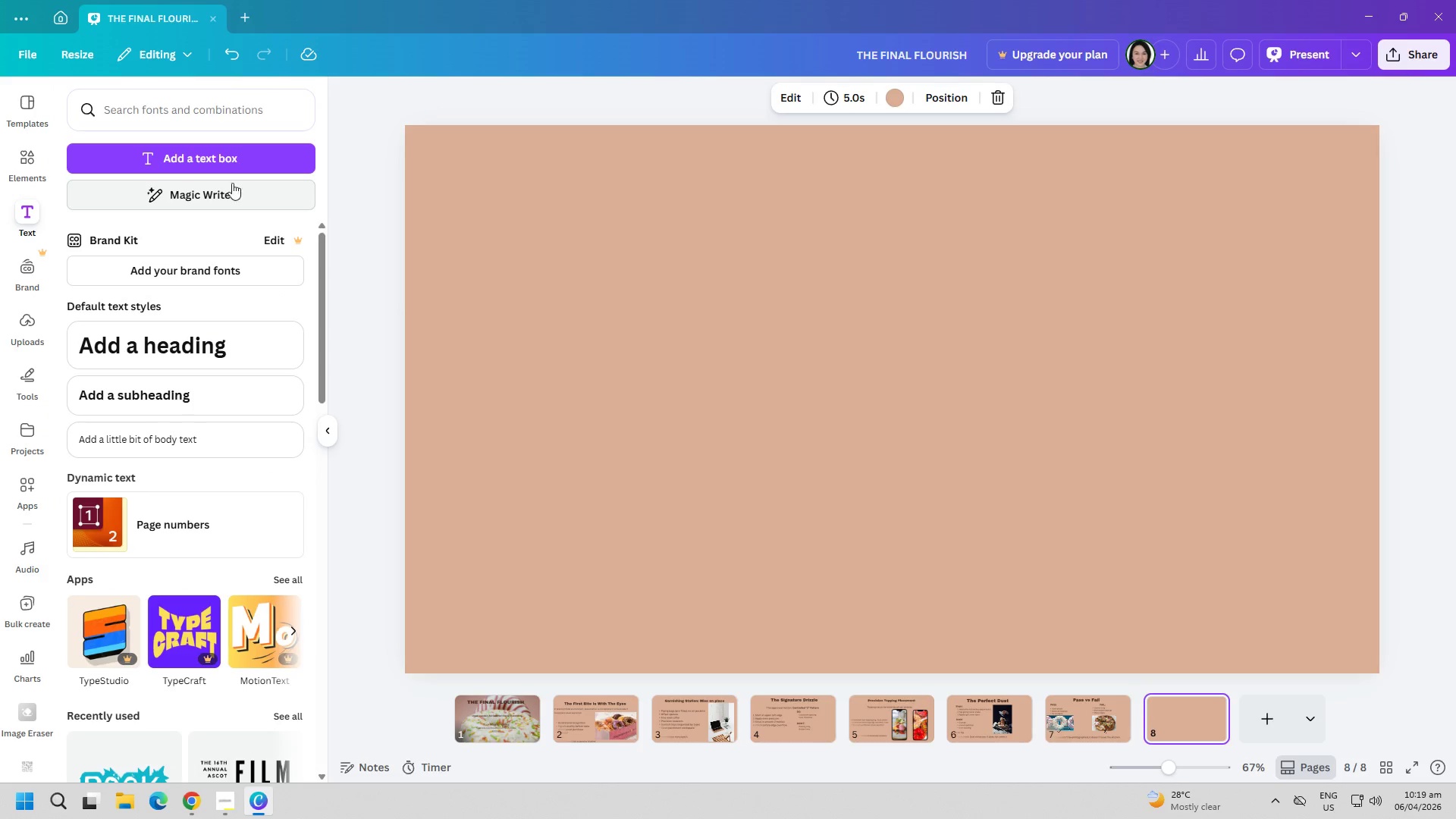 
left_click([225, 162])
 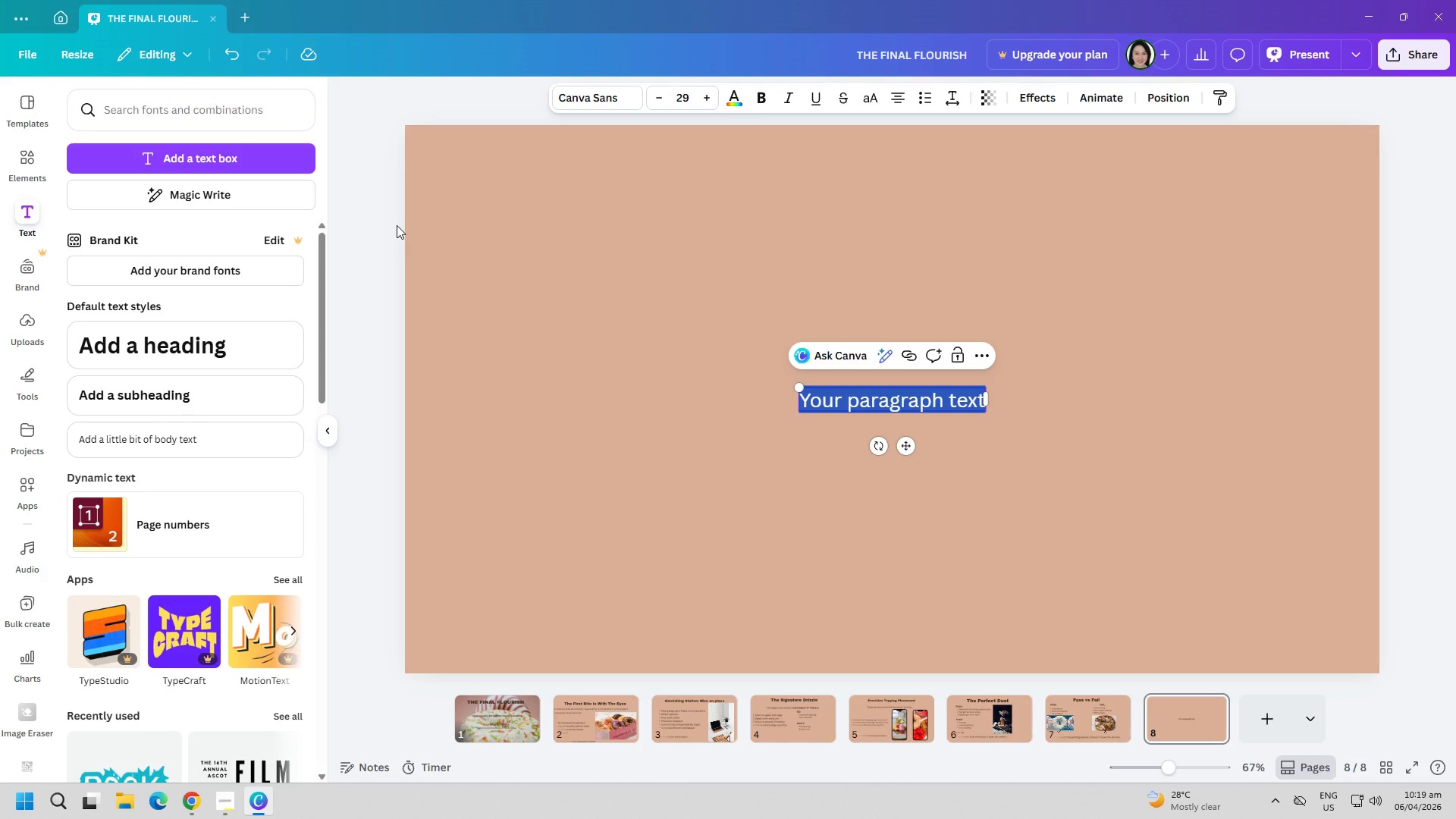 
type(Temperature Matters)
 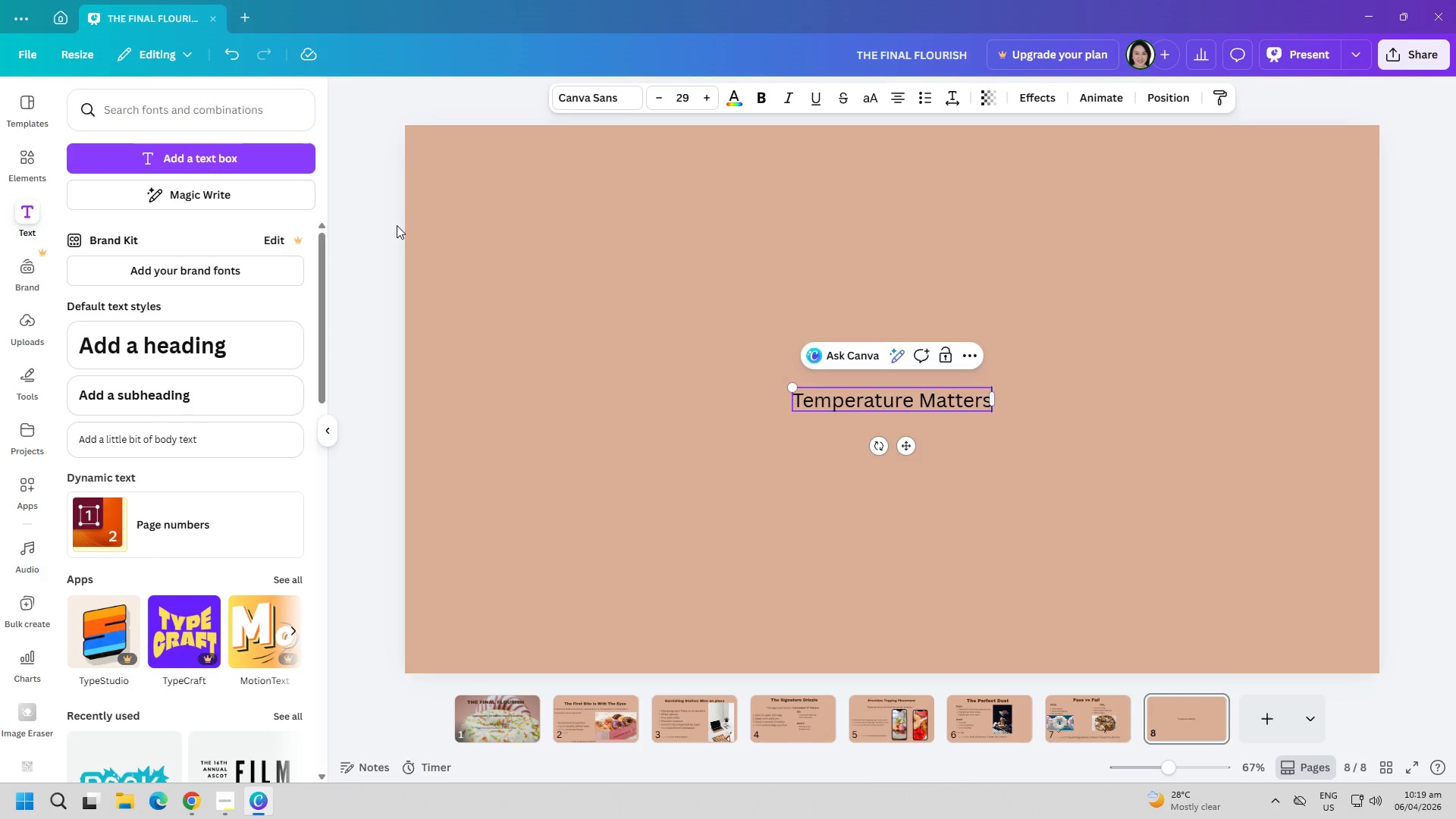 
key(Control+ControlLeft)
 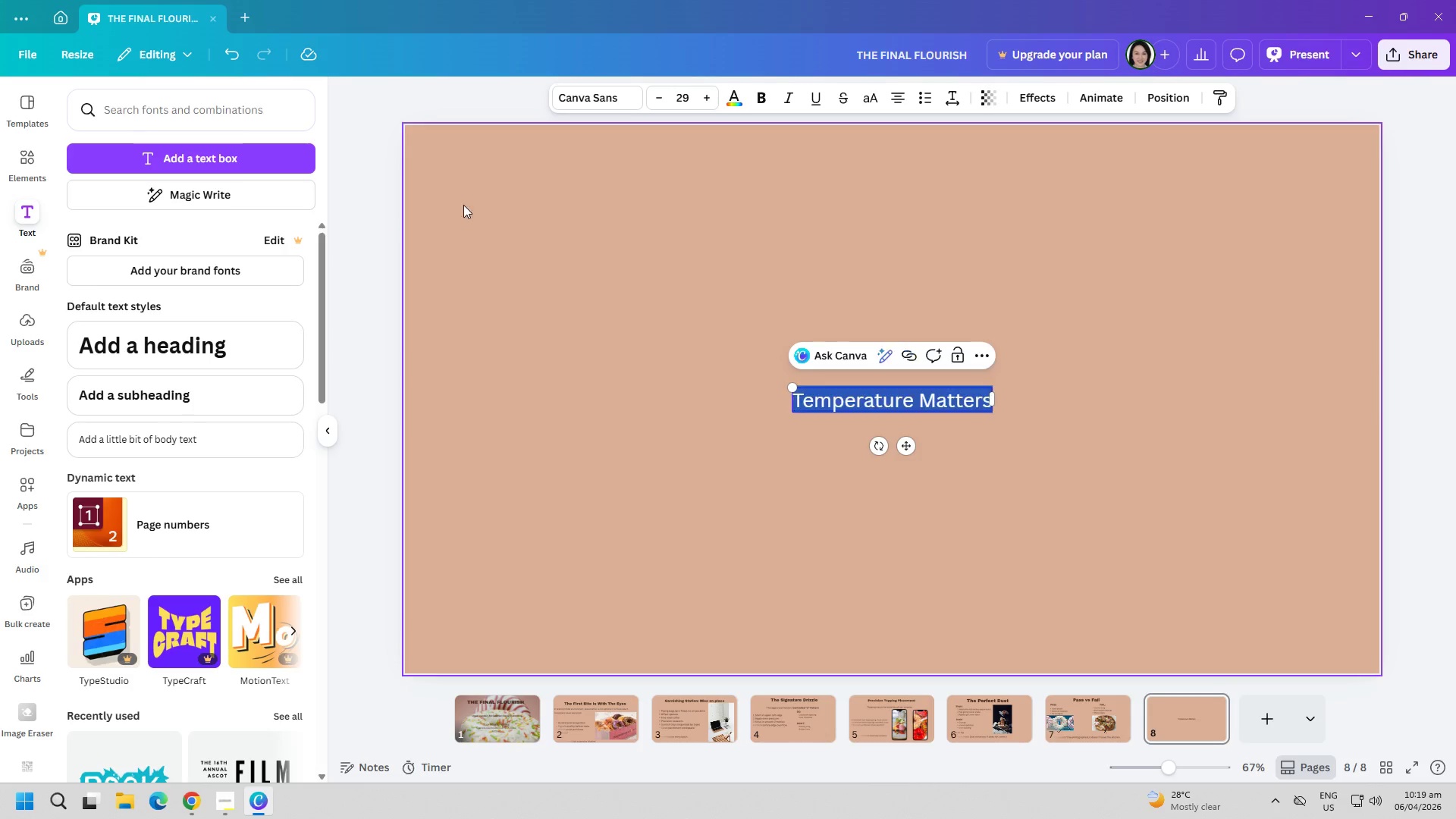 
key(Control+A)
 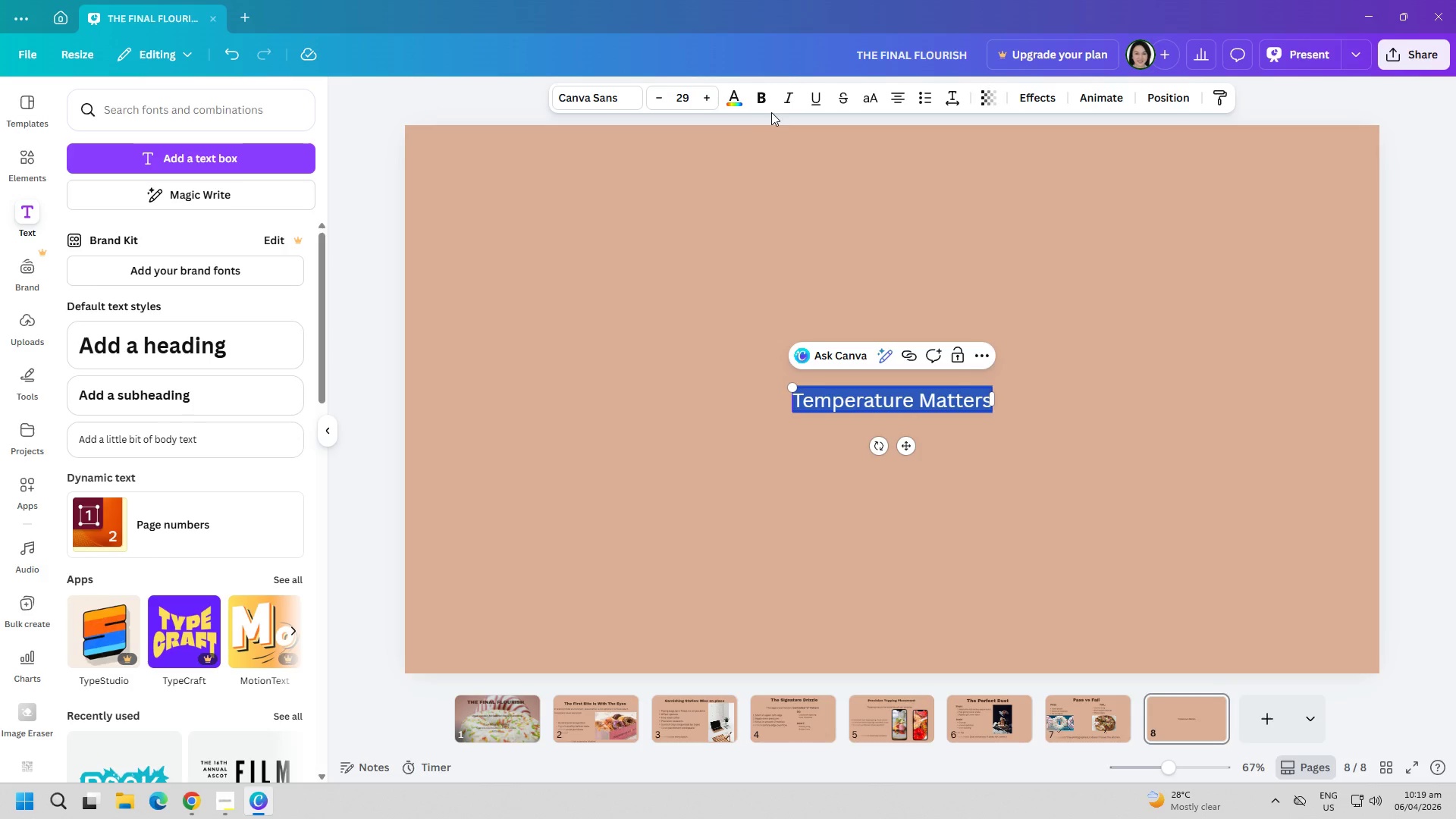 
left_click([756, 99])
 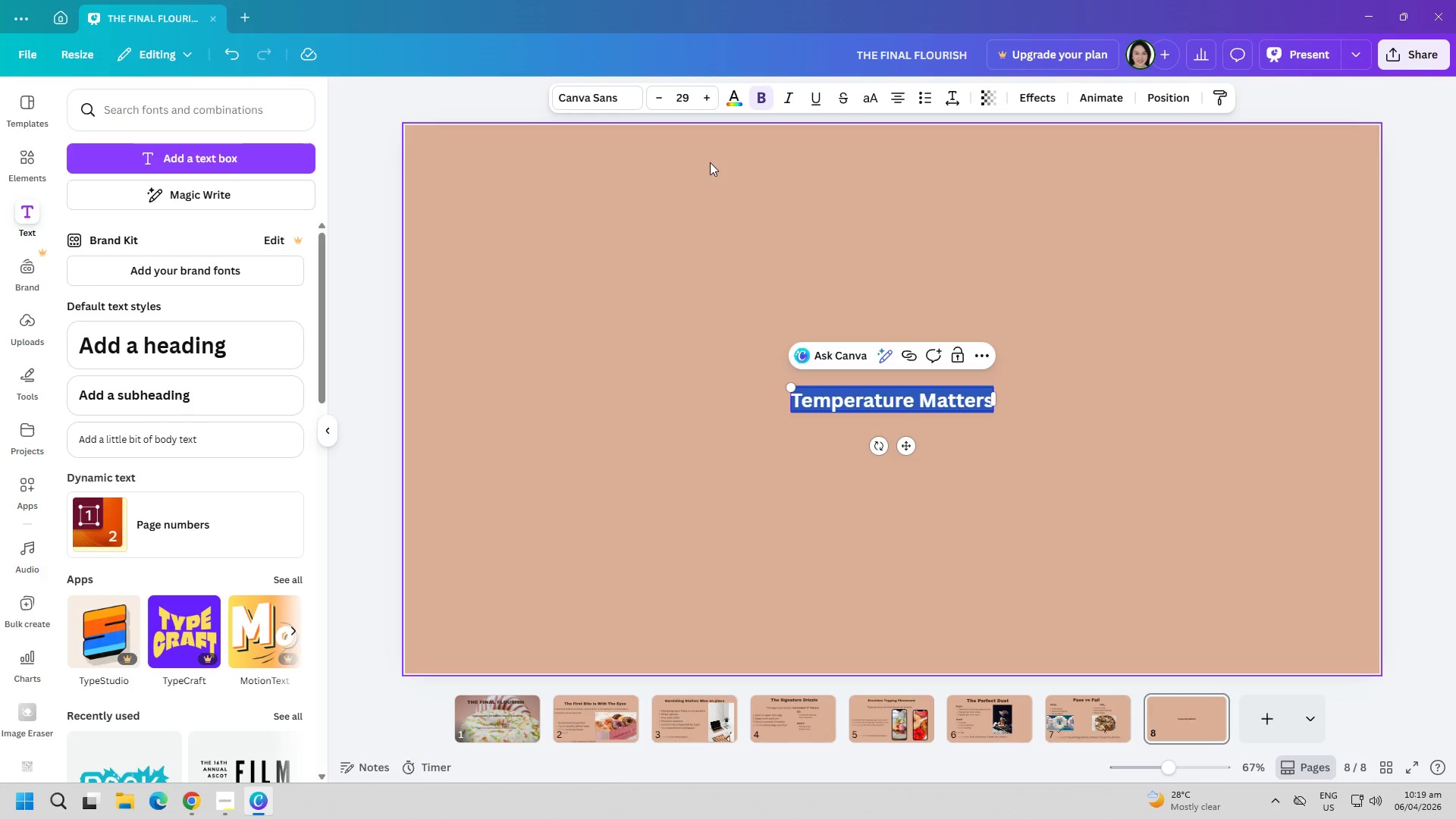 
left_click([613, 93])
 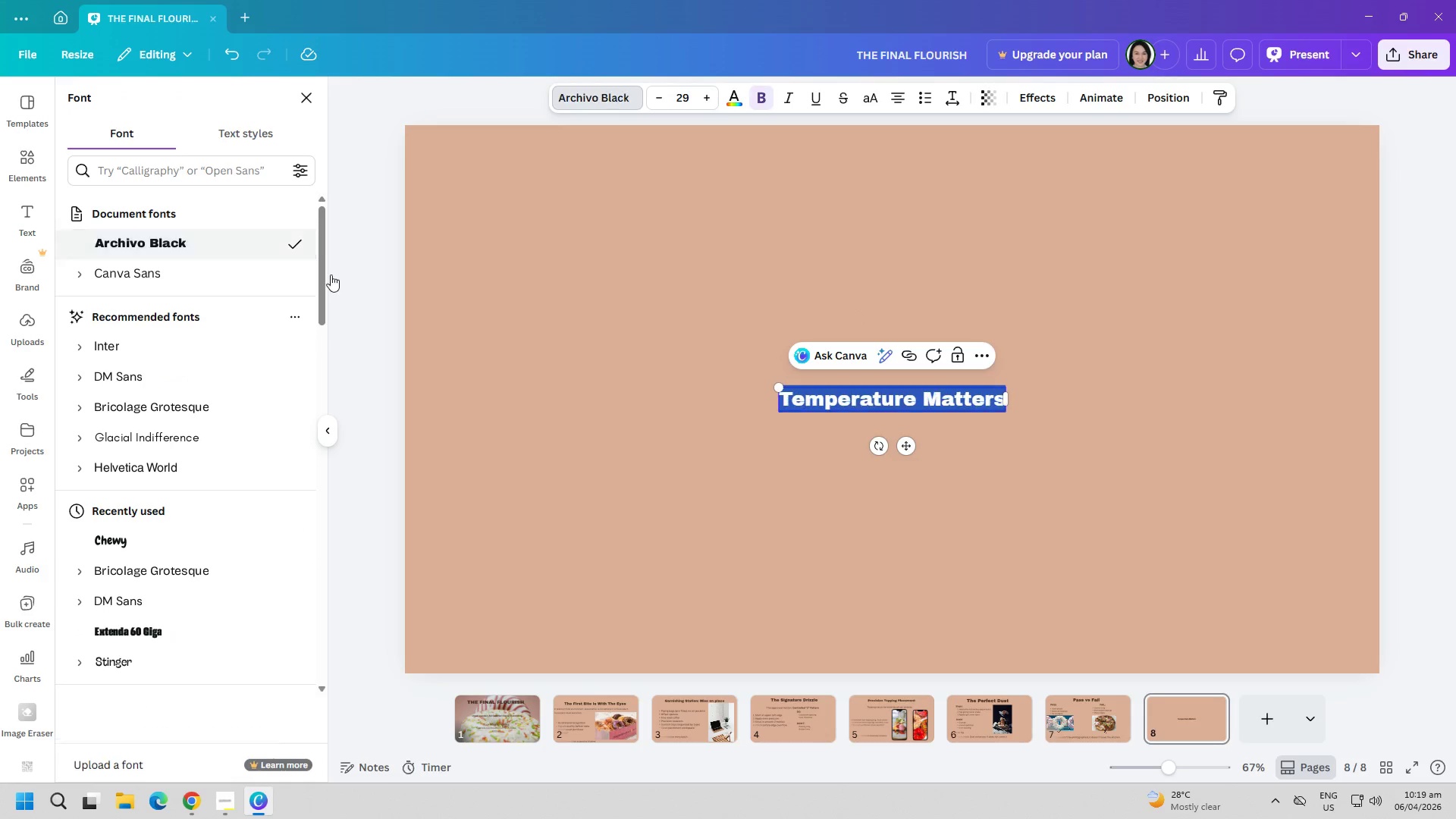 
double_click([885, 453])
 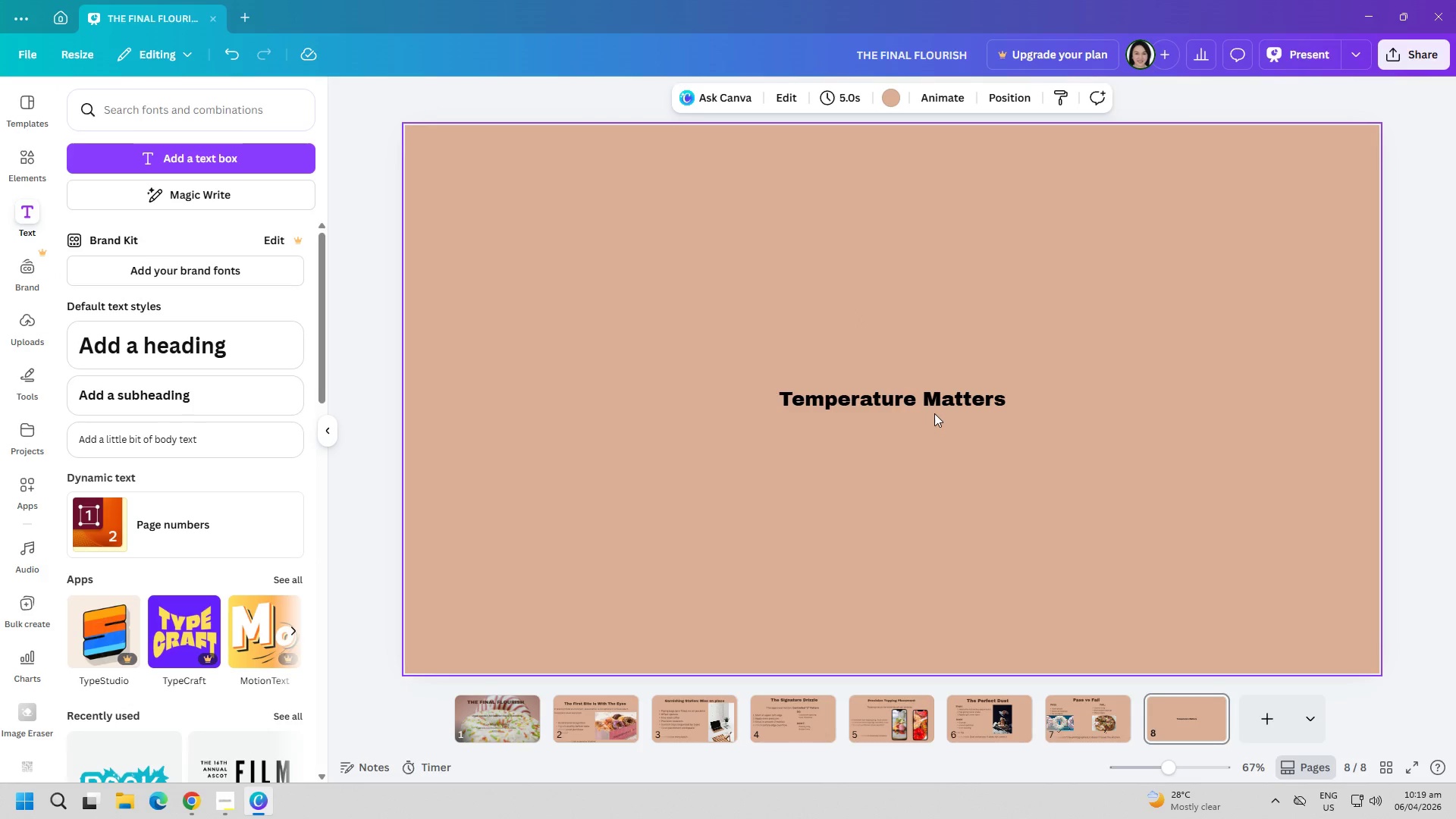 
triple_click([934, 398])
 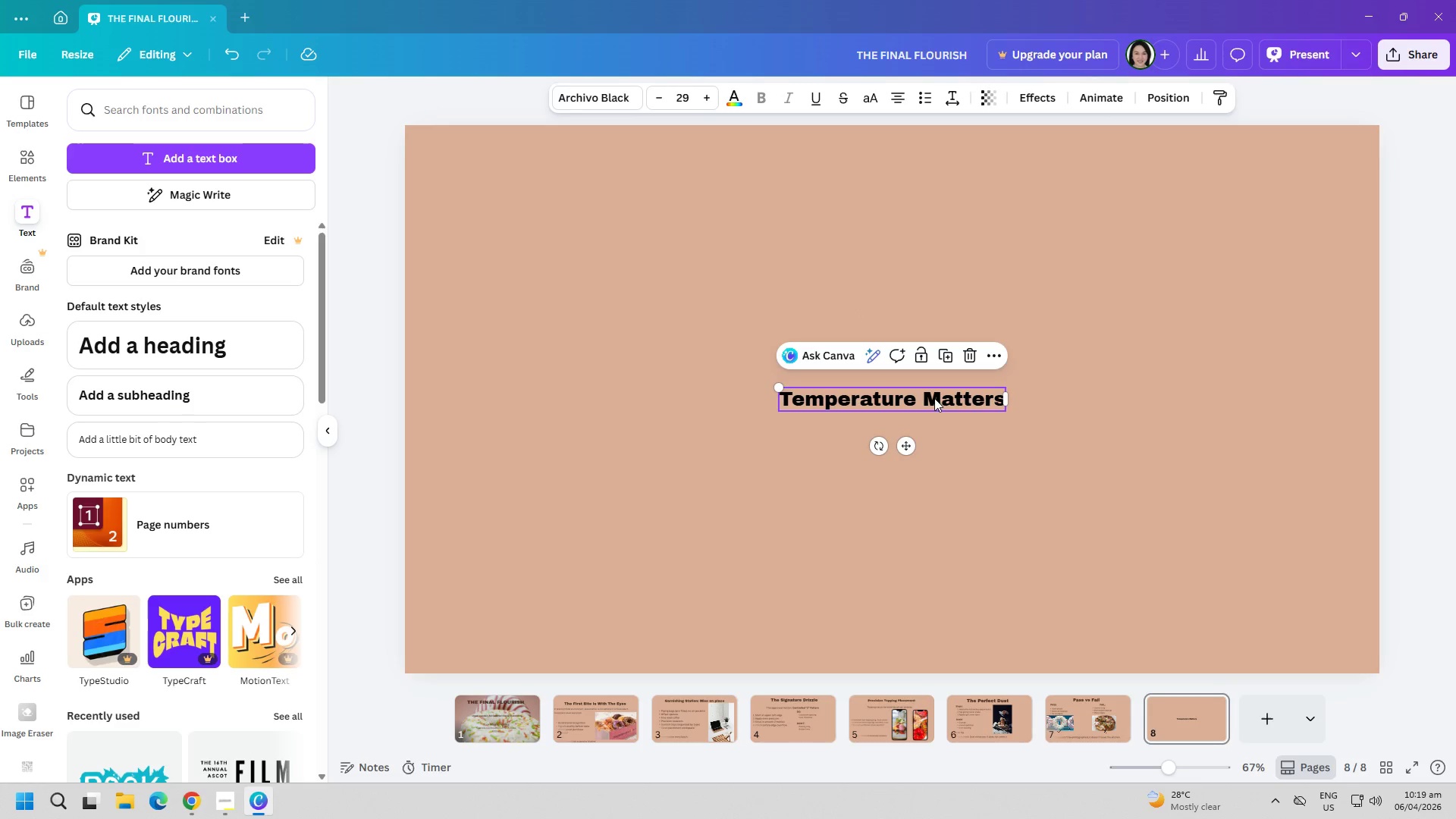 
mouse_move([1003, 426])
 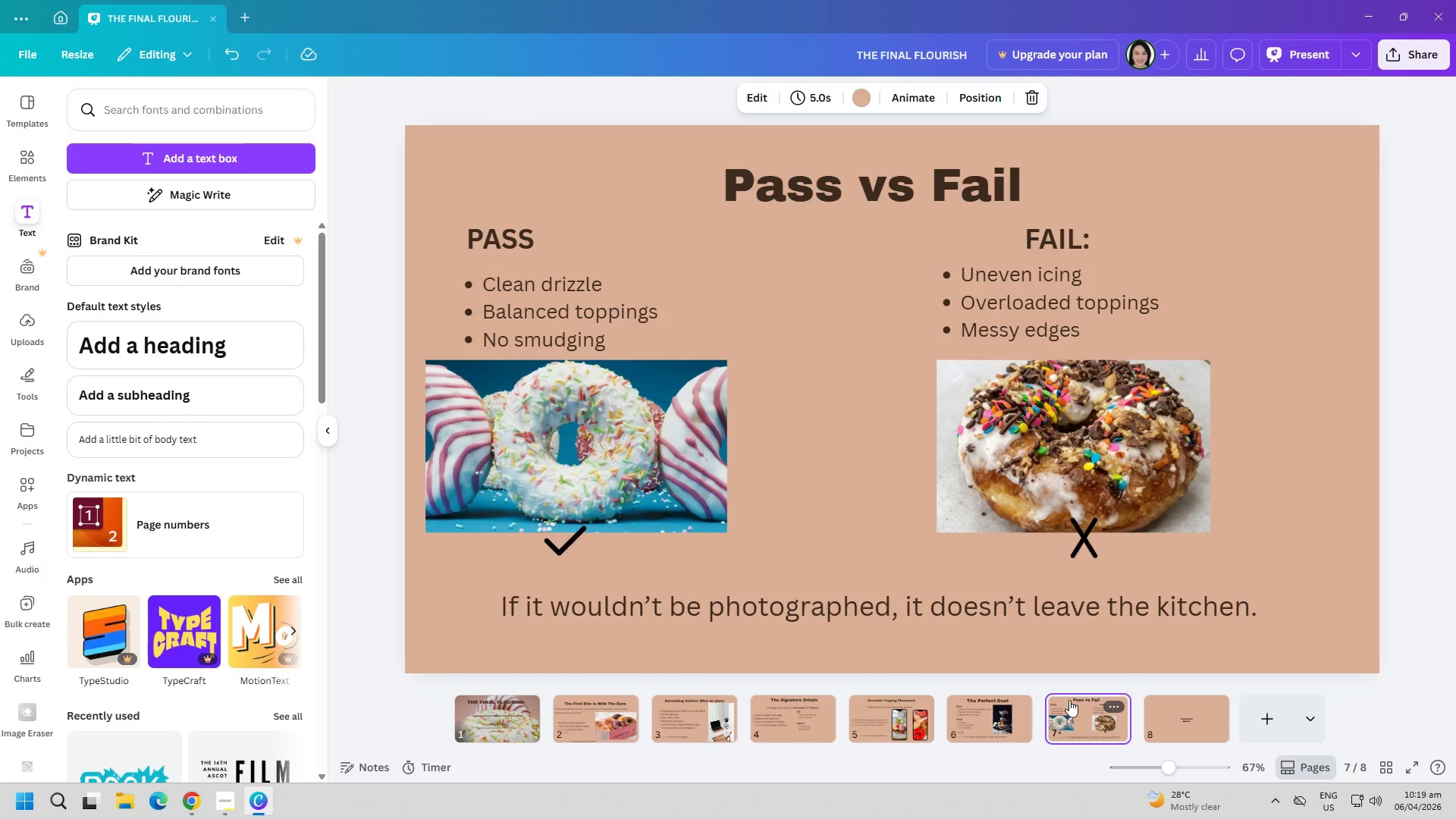 
left_click([1170, 713])
 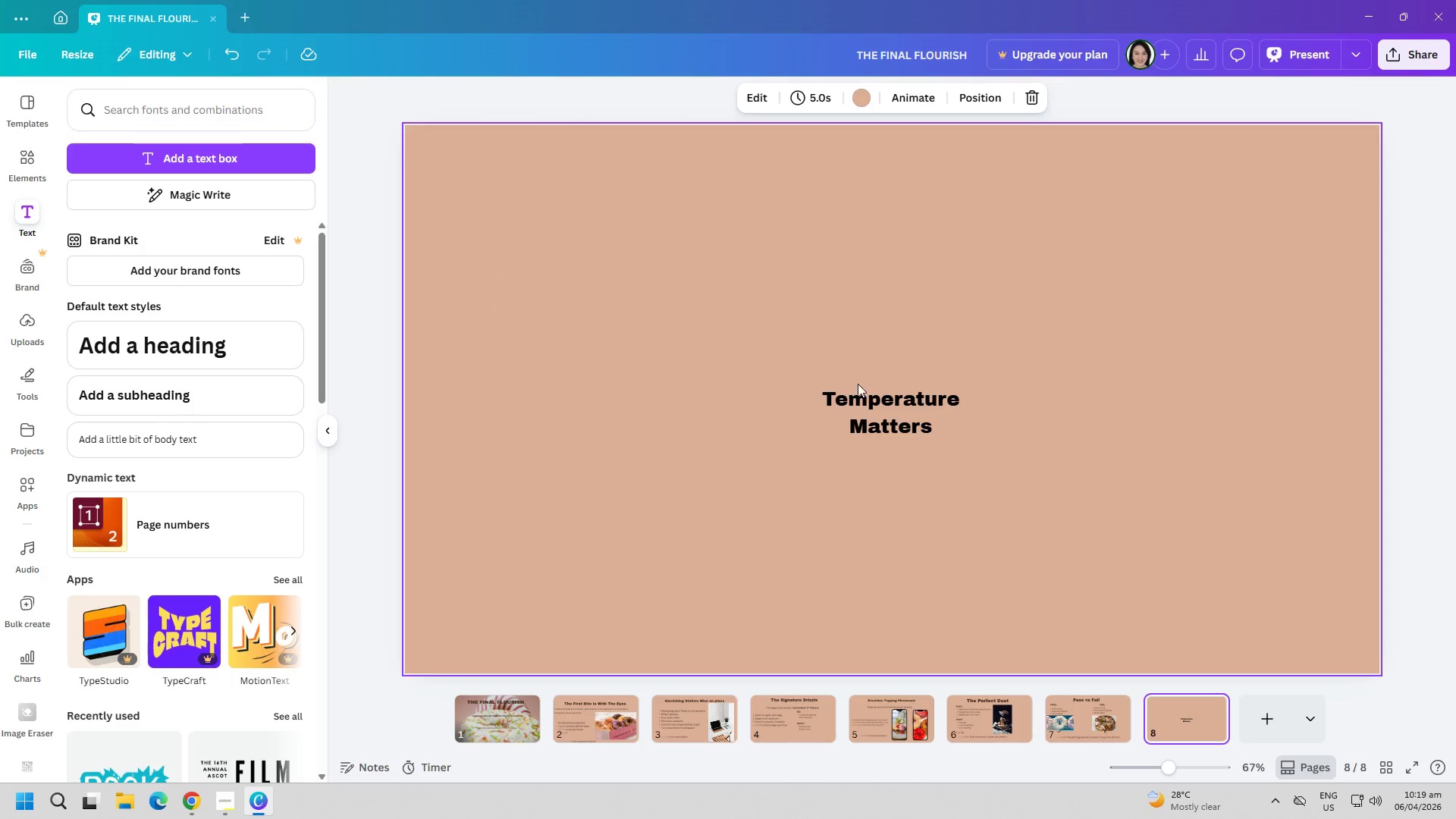 
double_click([886, 411])
 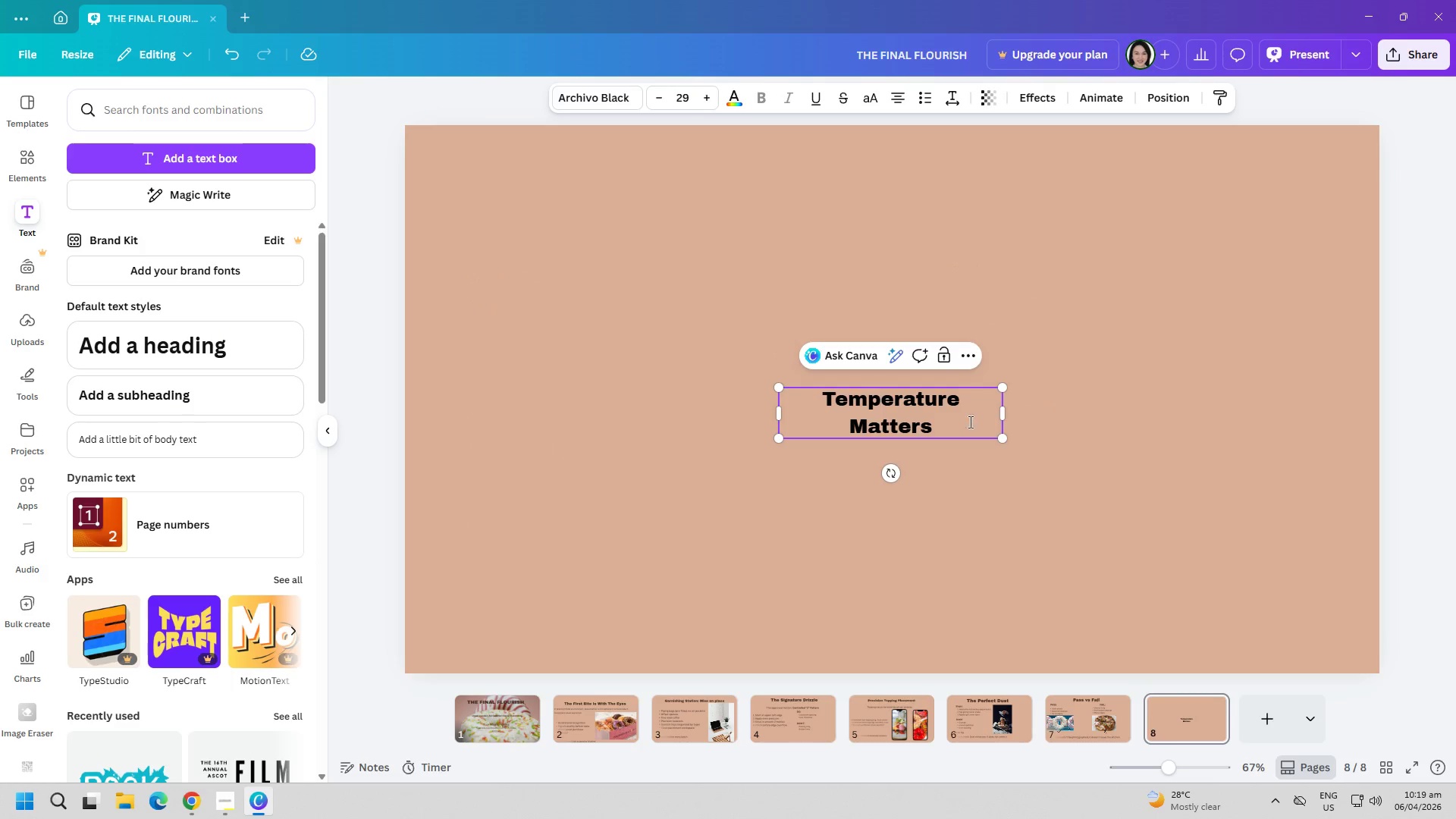 
key(Control+ControlLeft)
 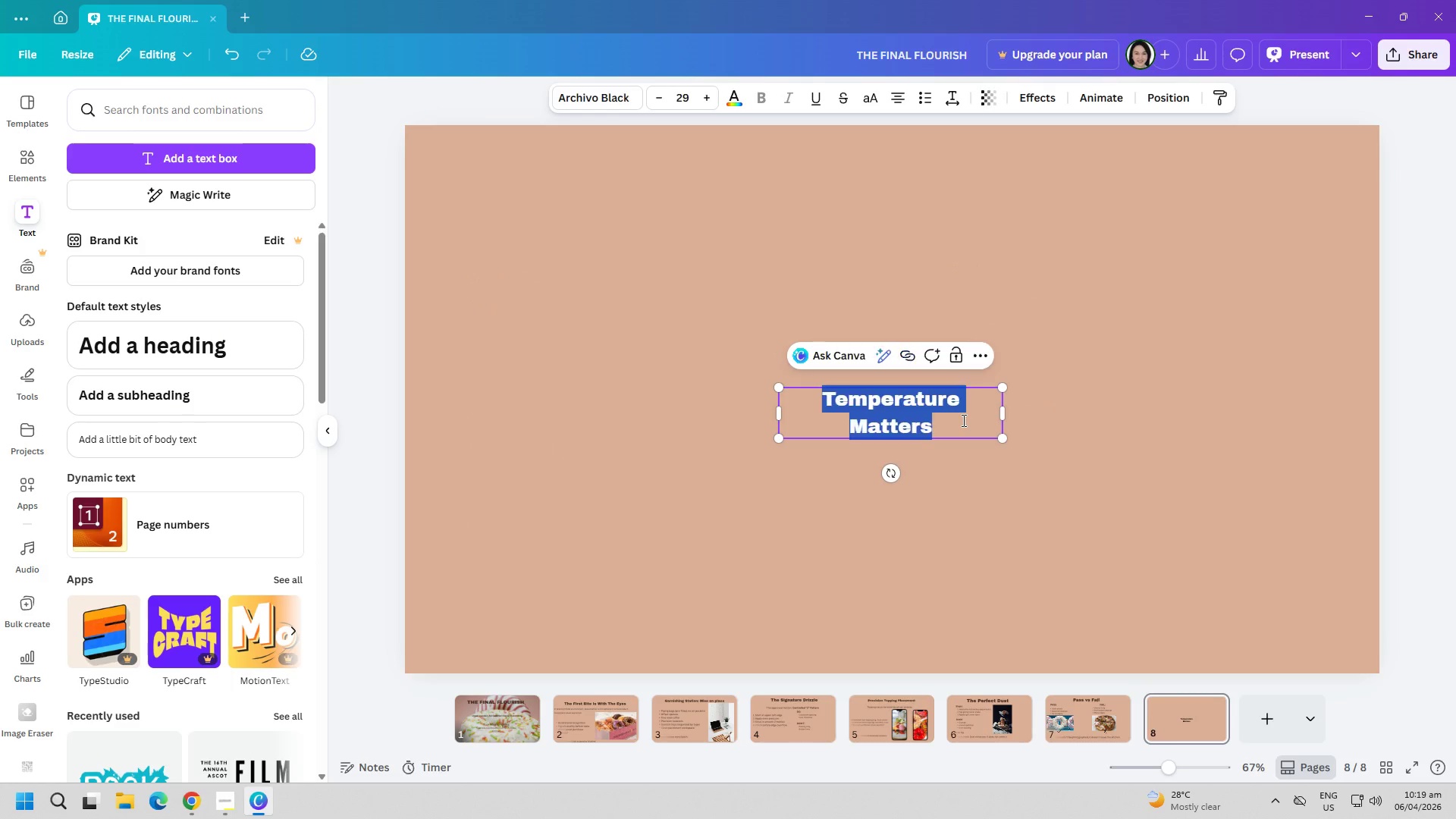 
key(Control+A)
 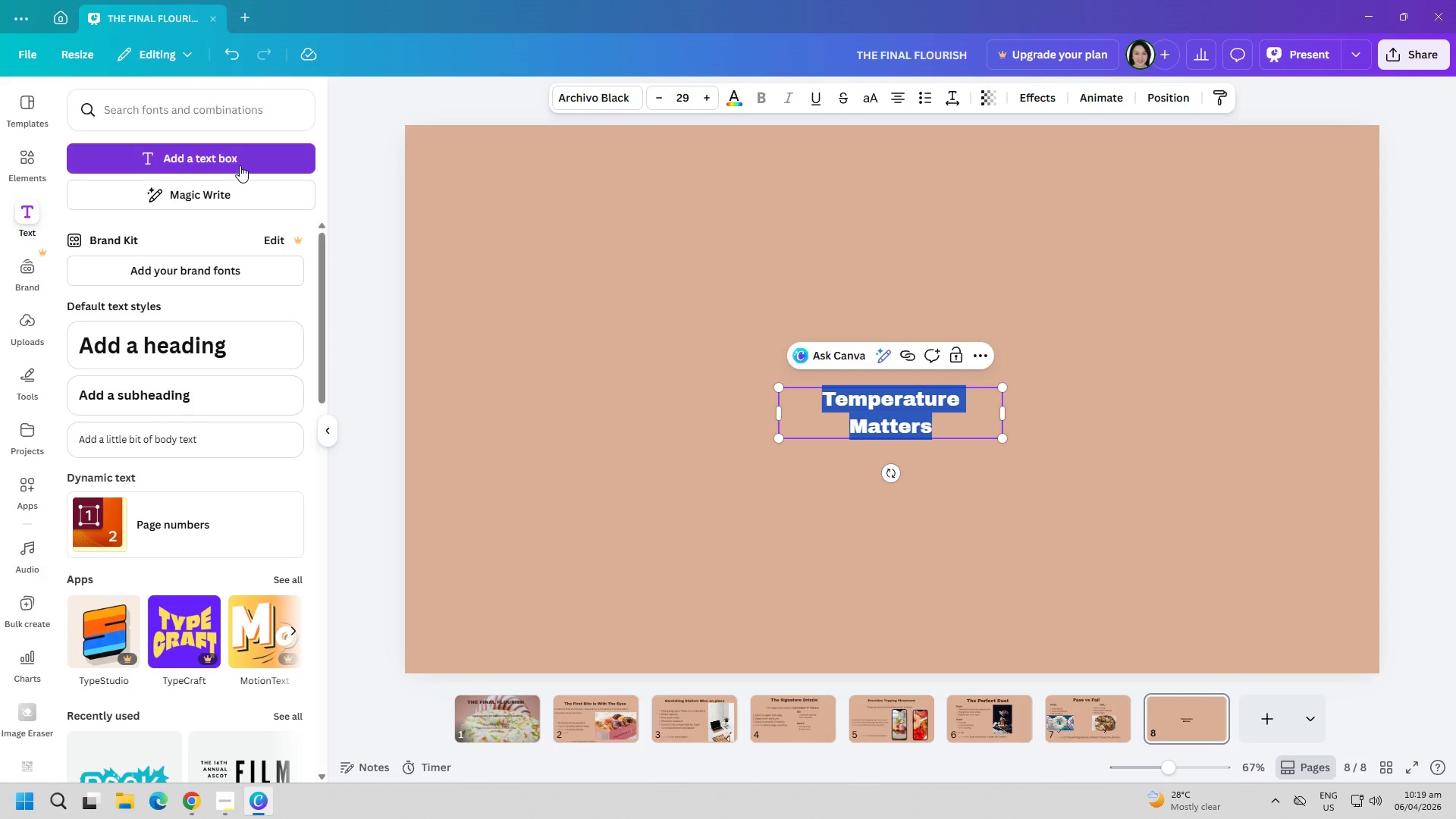 
key(Backspace)
 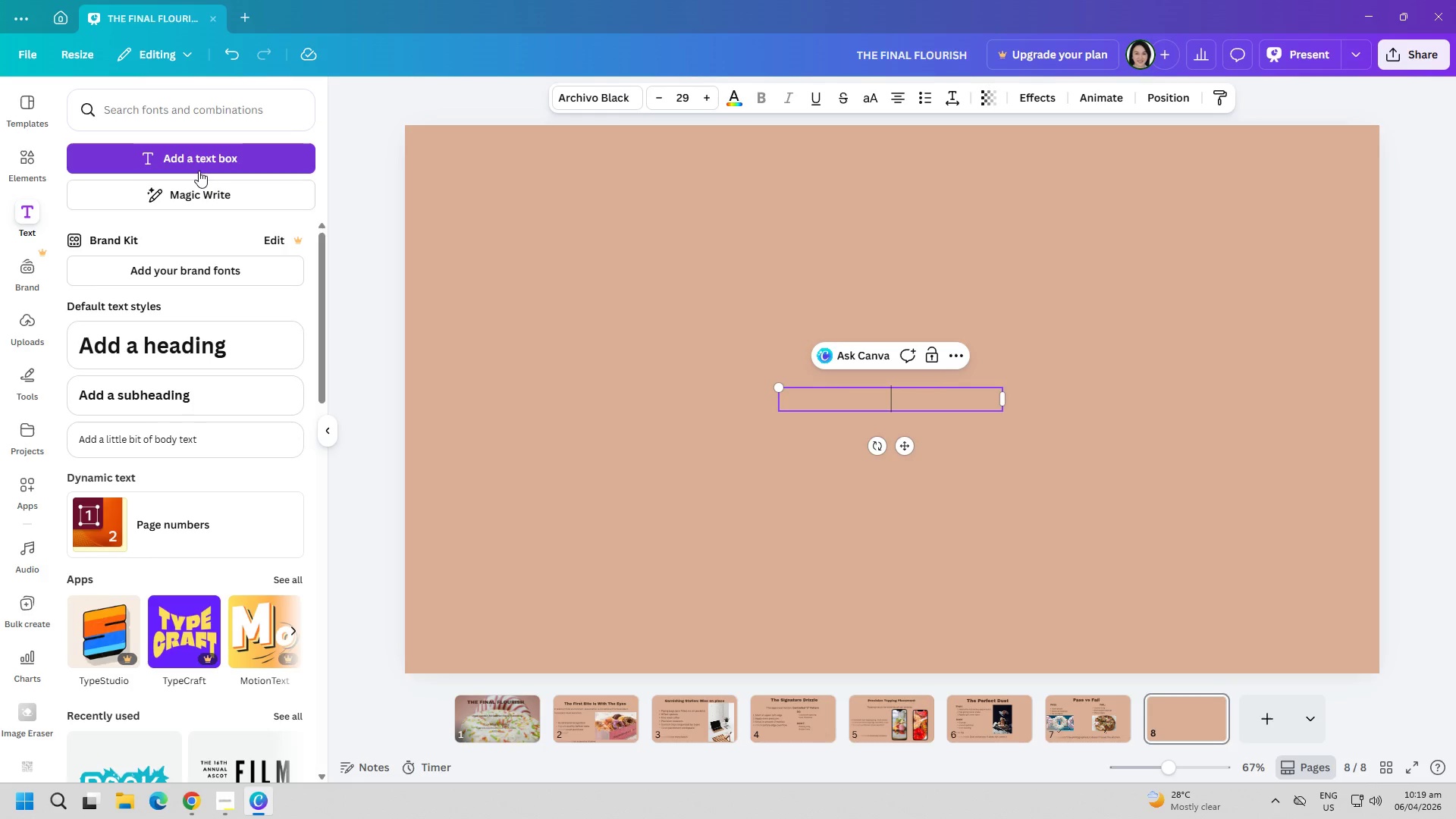 
left_click([593, 359])
 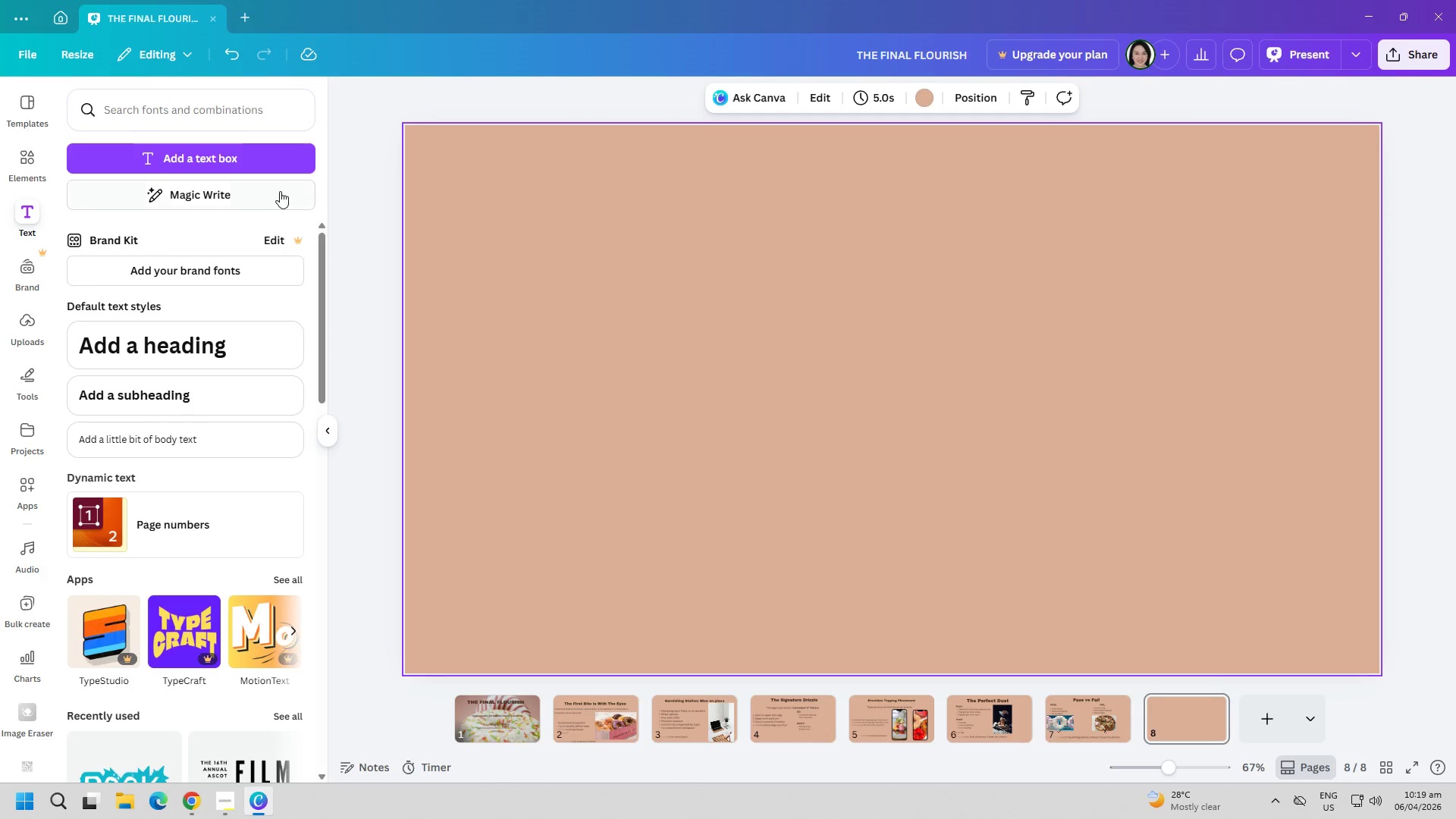 
left_click([261, 161])
 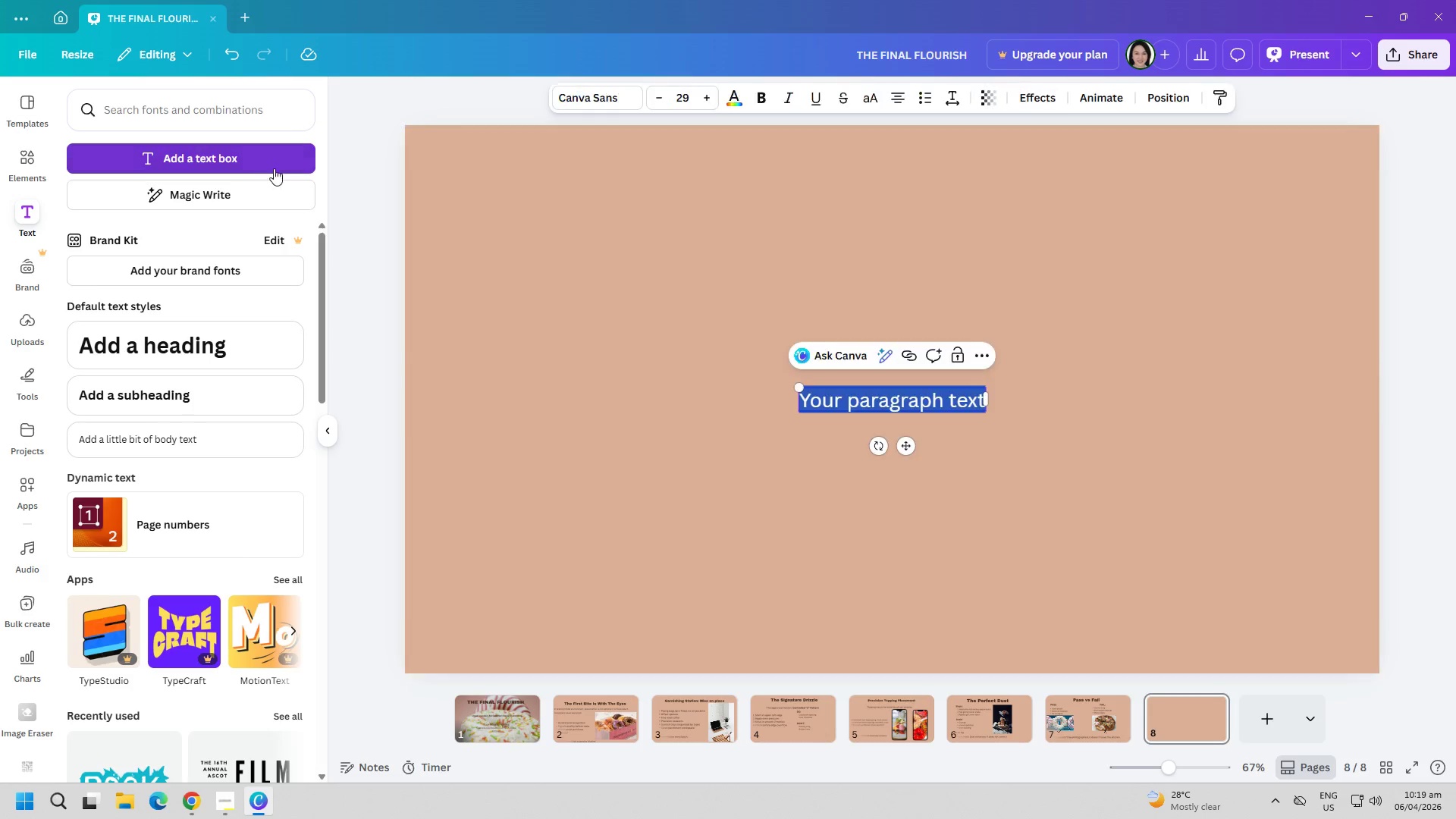 
type(Temperature ma)
key(Backspace)
key(Backspace)
type(NM)
key(Backspace)
type(A)
key(Backspace)
type(atters)
 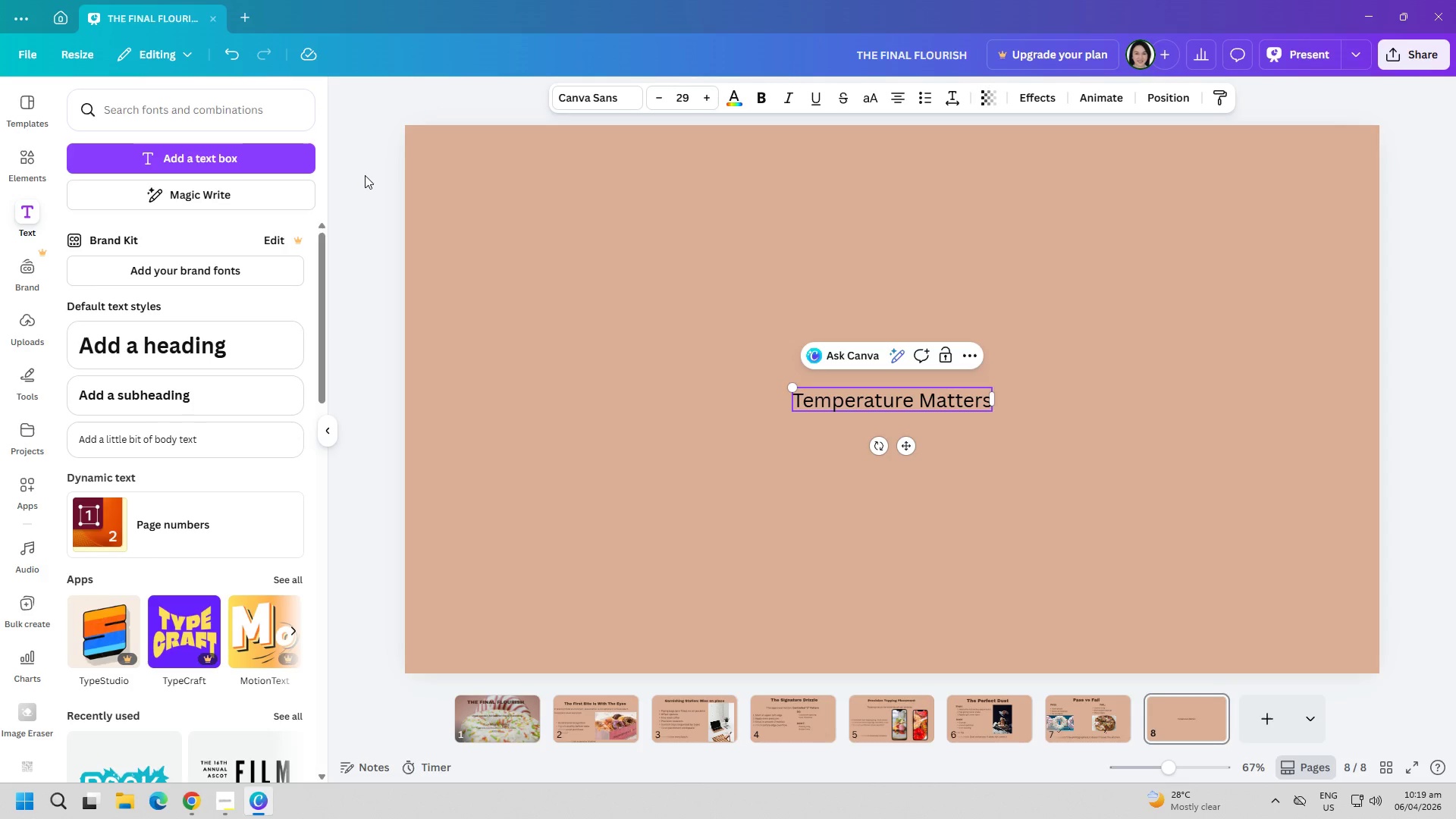 
key(Control+A)
 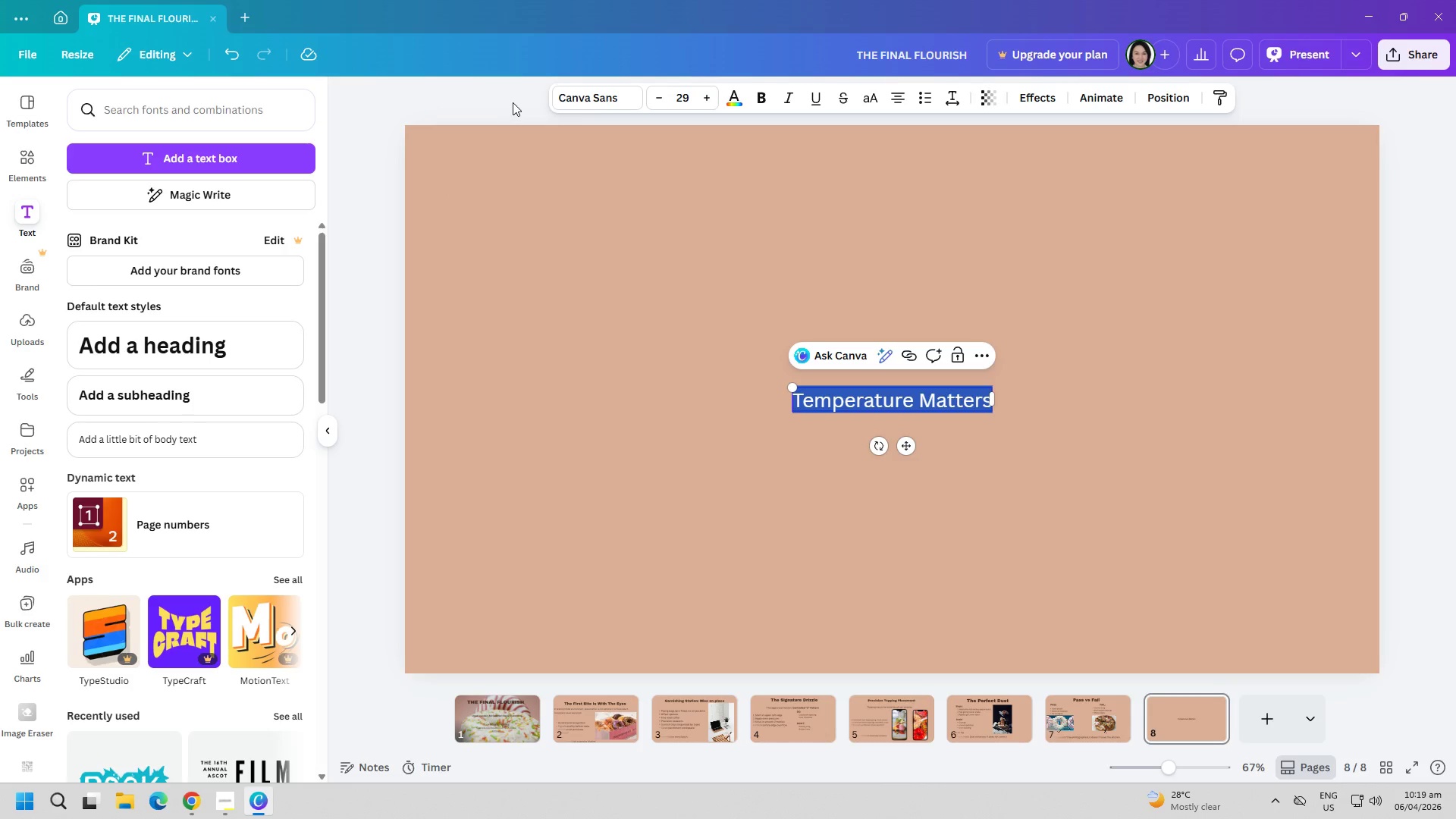 
left_click([573, 98])
 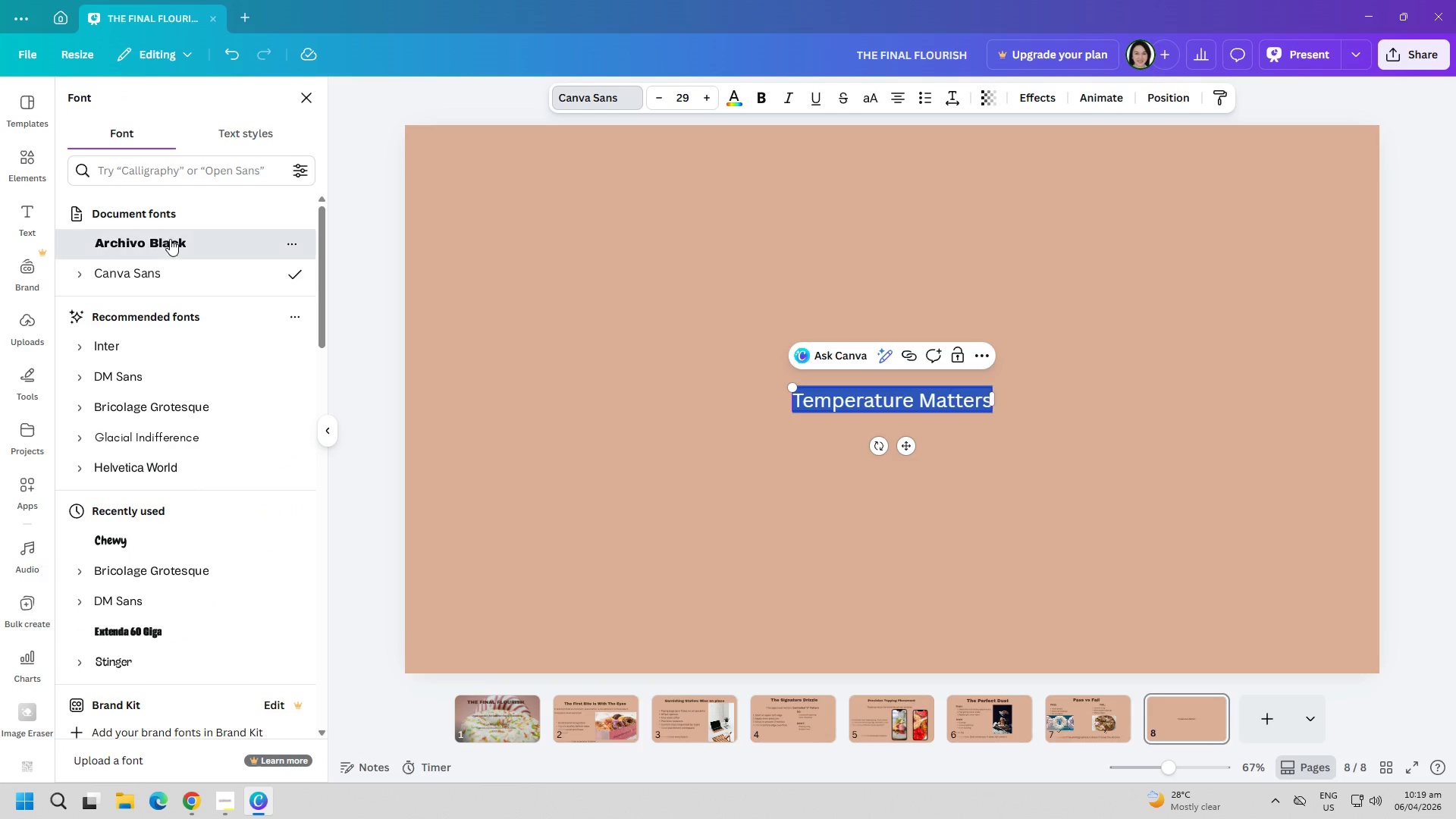 
double_click([670, 426])
 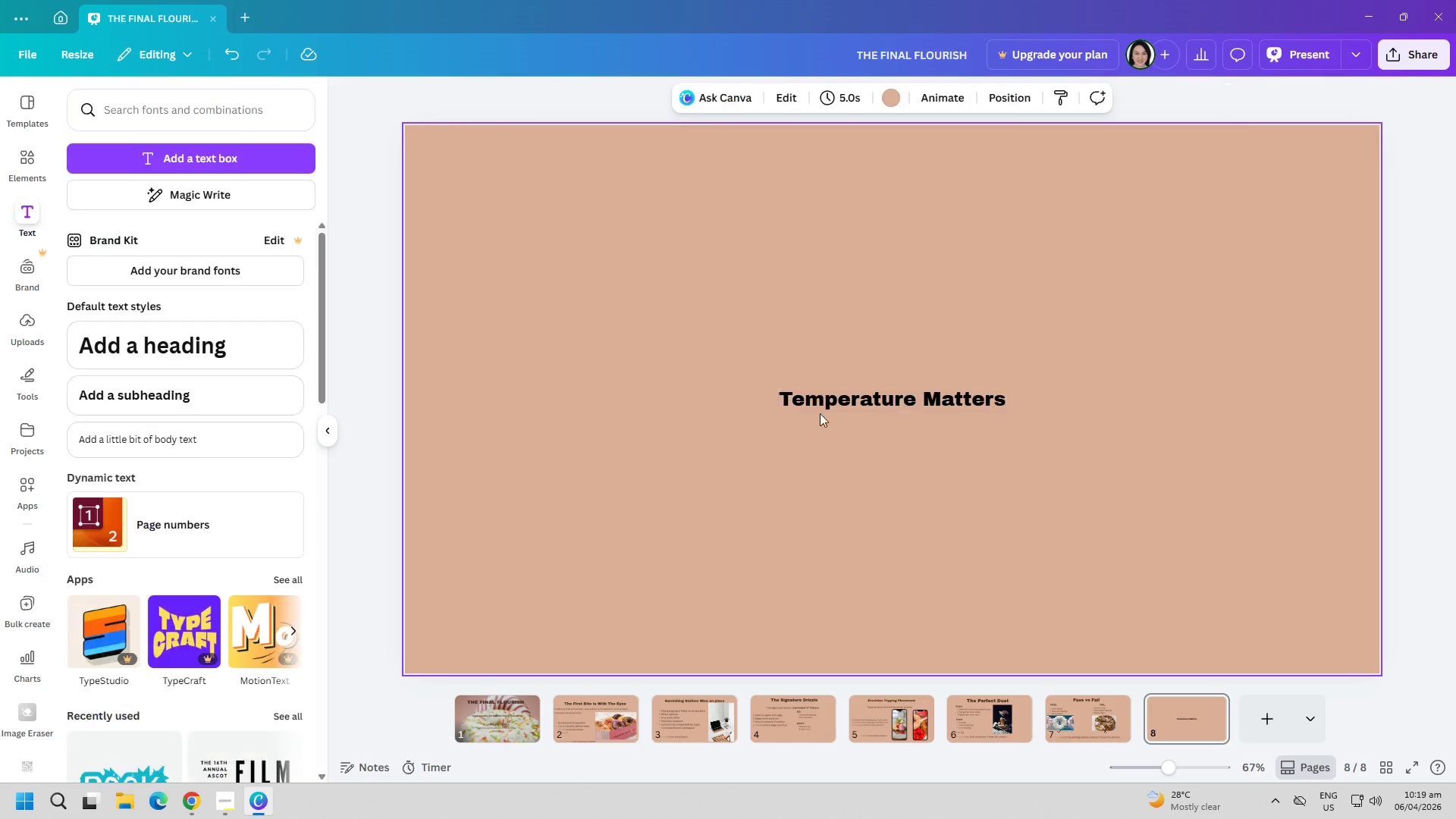 
triple_click([866, 398])
 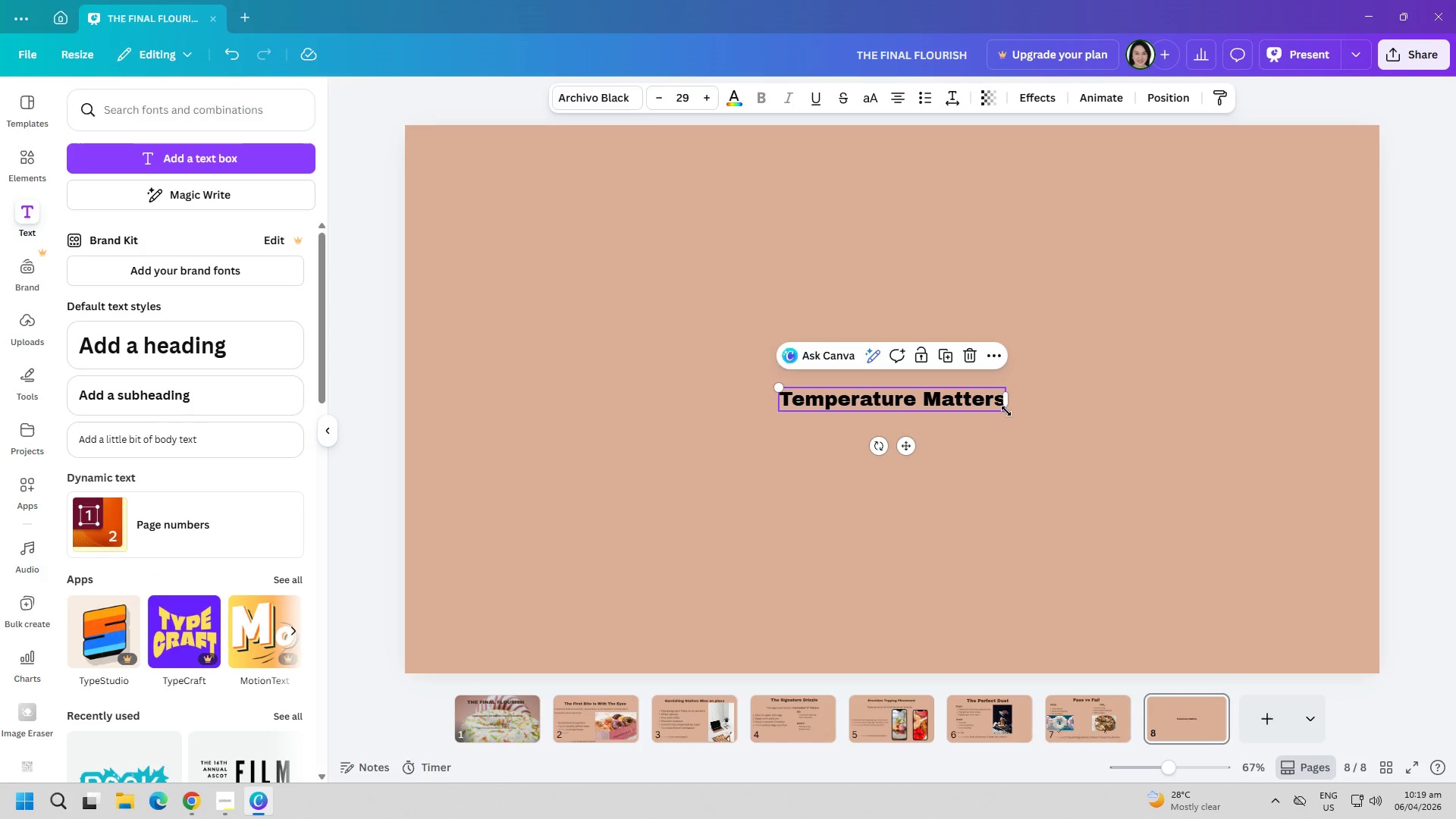 
left_click_drag(start_coordinate=[1006, 411], to_coordinate=[1125, 472])
 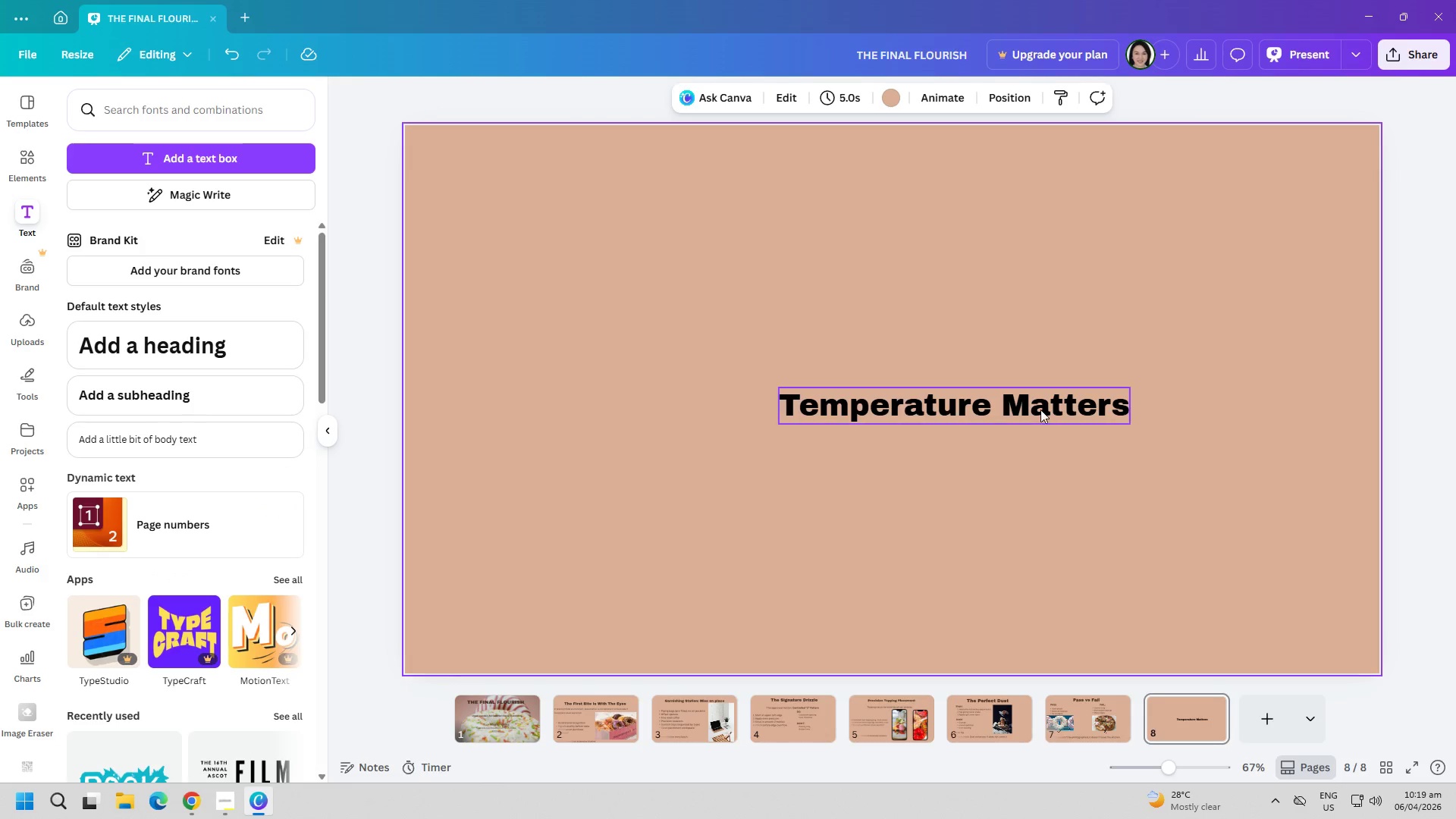 
left_click_drag(start_coordinate=[1039, 406], to_coordinate=[957, 231])
 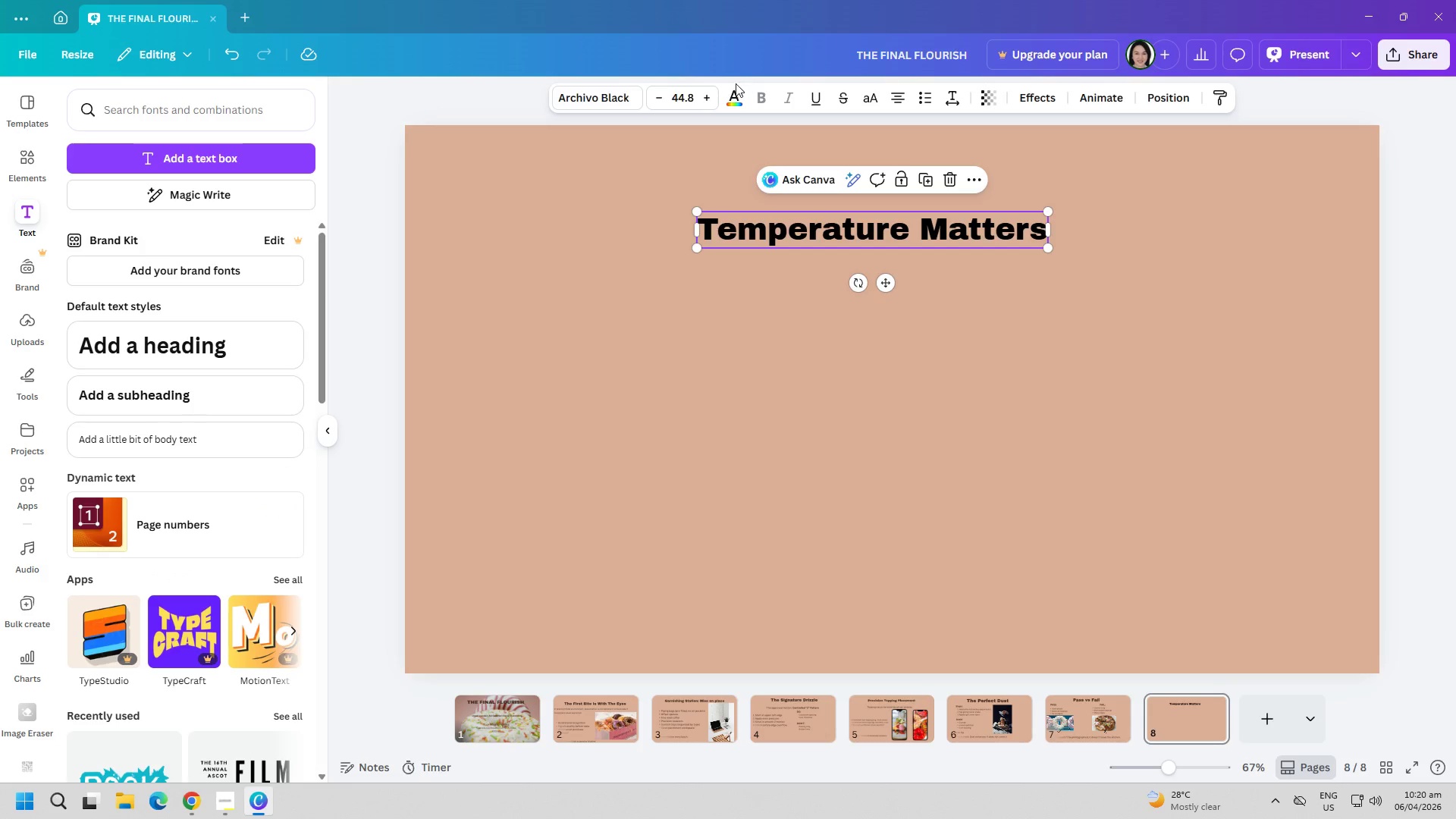 
double_click([736, 90])
 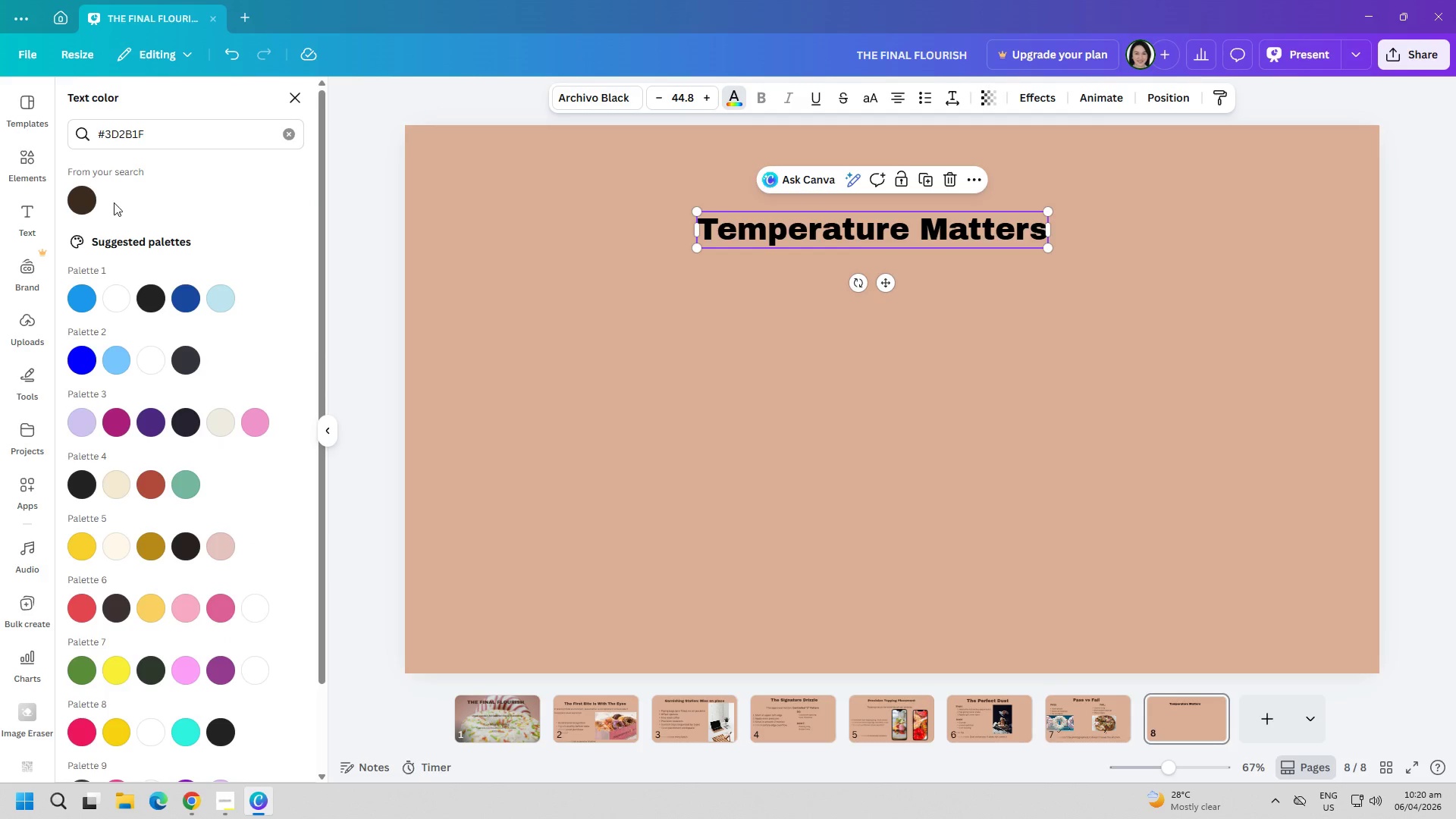 
double_click([71, 202])
 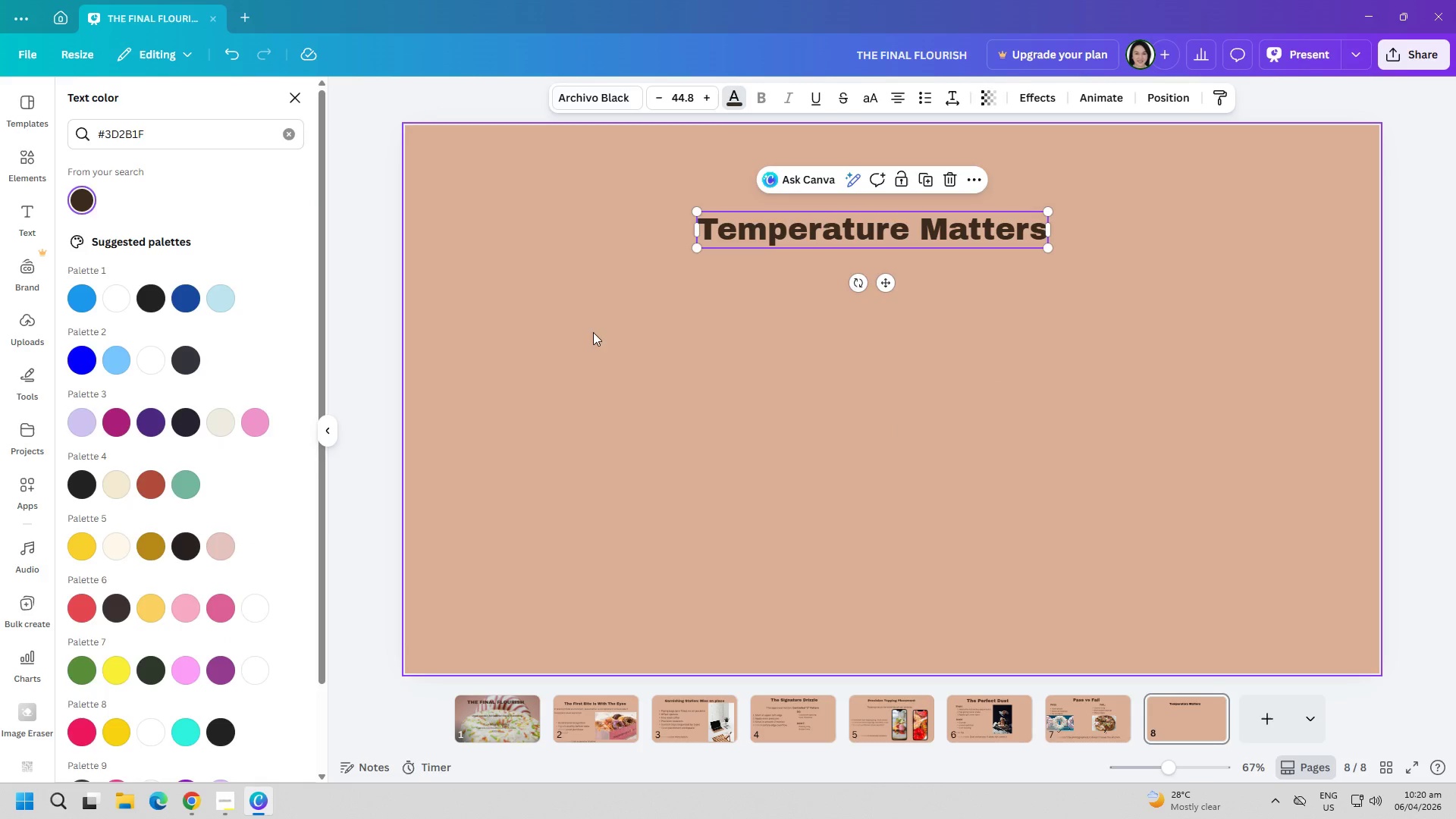 
triple_click([648, 343])
 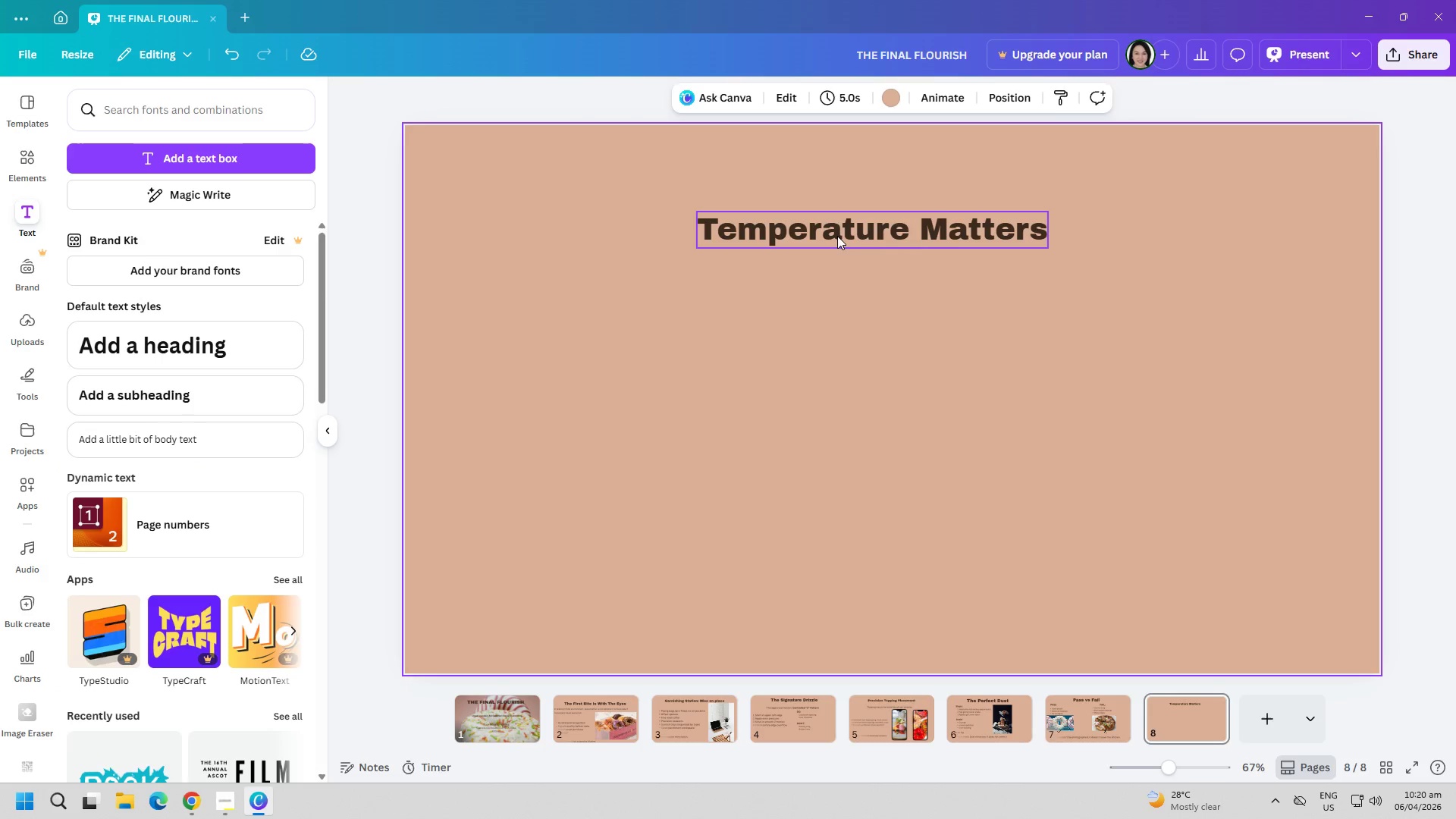 
triple_click([956, 232])
 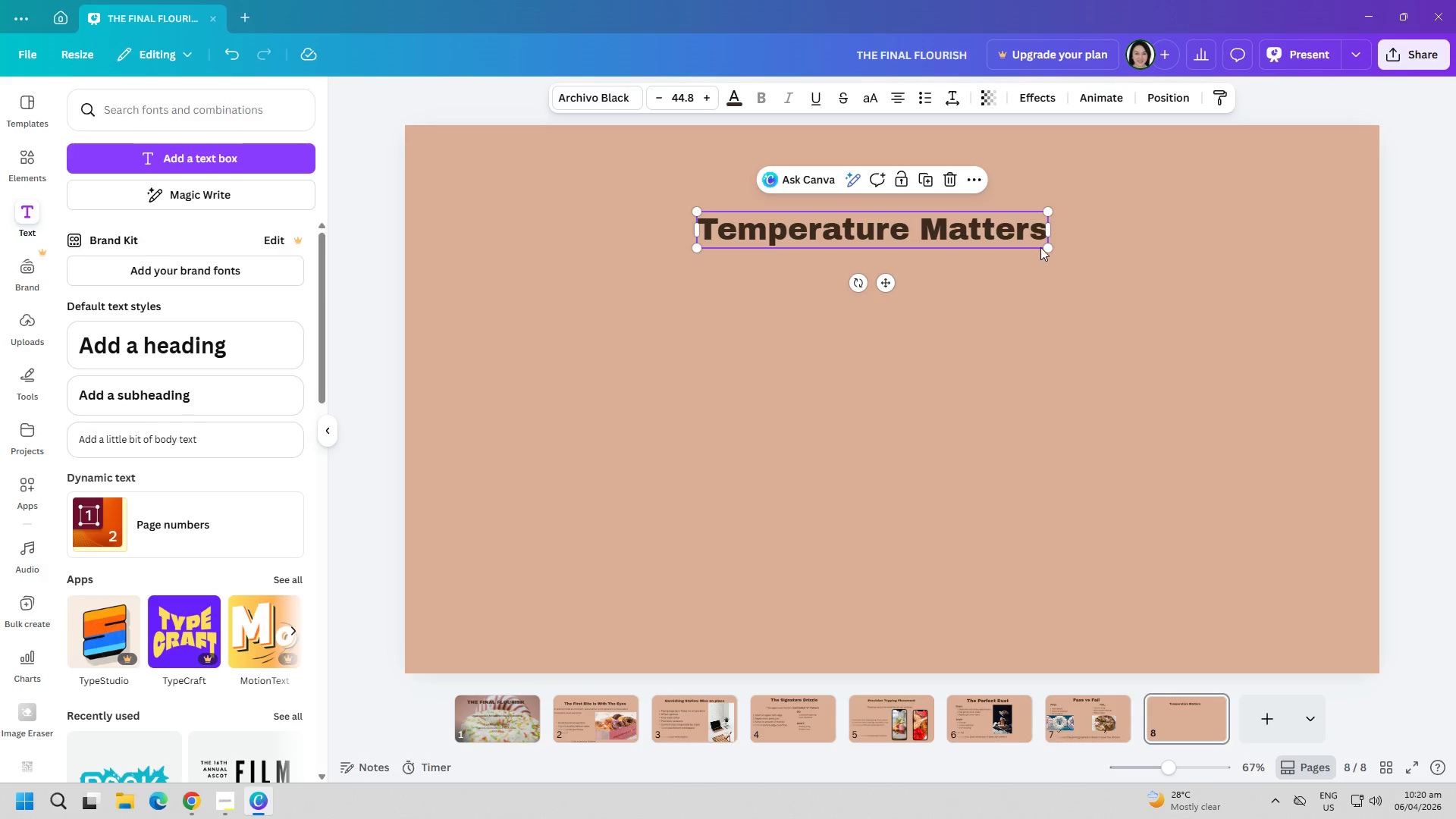 
left_click_drag(start_coordinate=[1043, 249], to_coordinate=[1143, 310])
 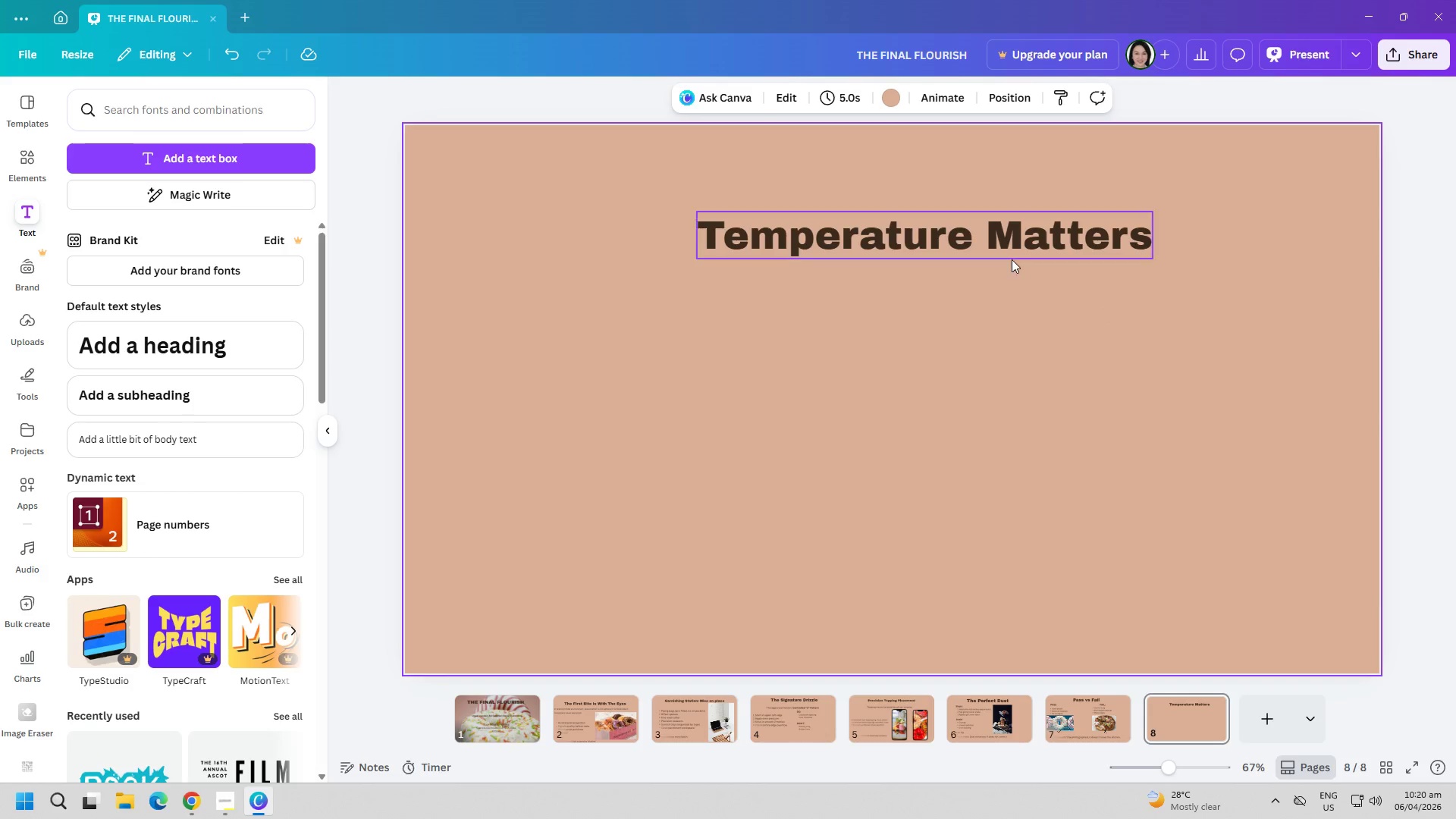 
left_click_drag(start_coordinate=[1002, 237], to_coordinate=[962, 193])
 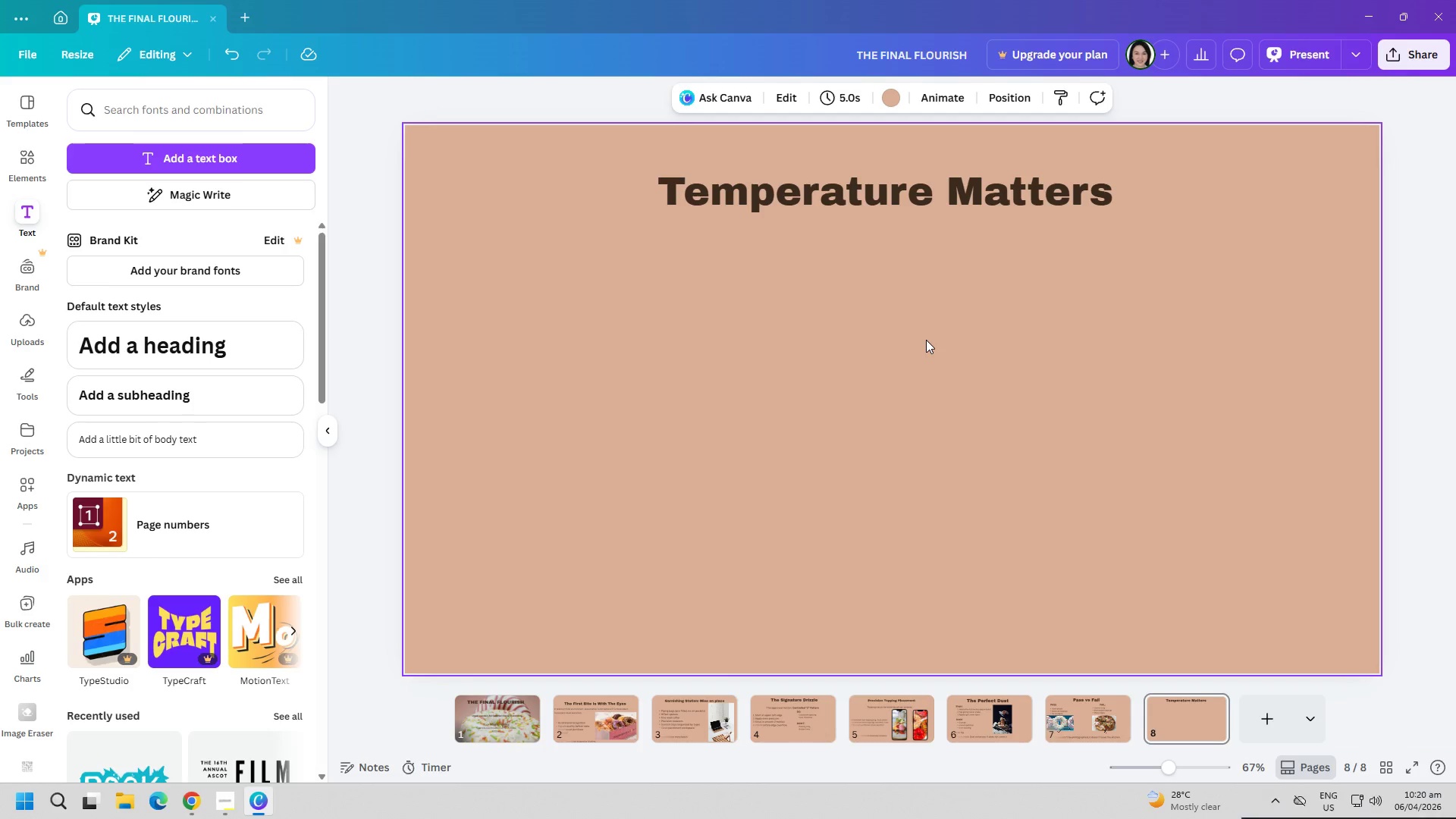 
wait(27.25)
 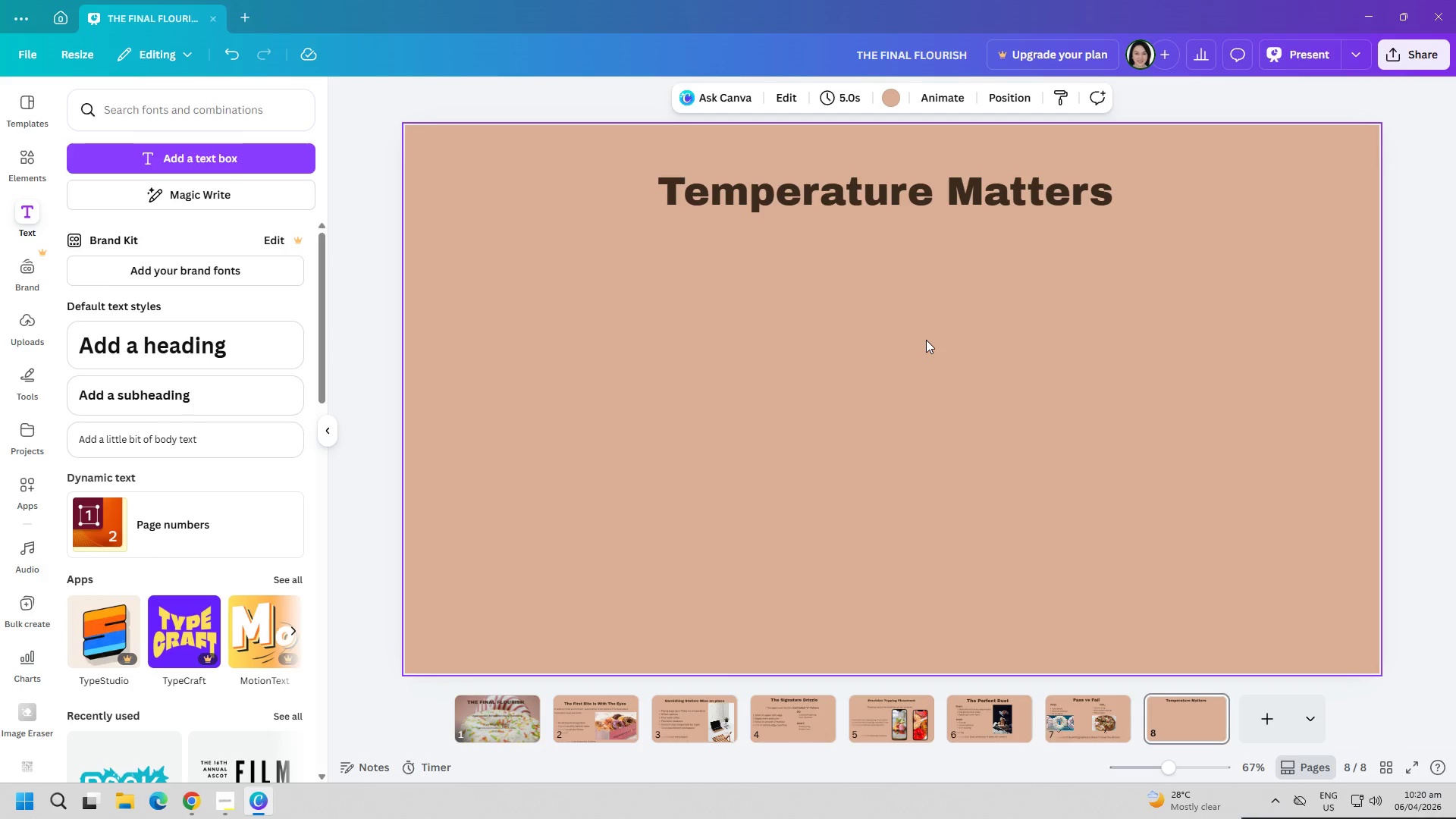 
left_click_drag(start_coordinate=[923, 201], to_coordinate=[912, 201])
 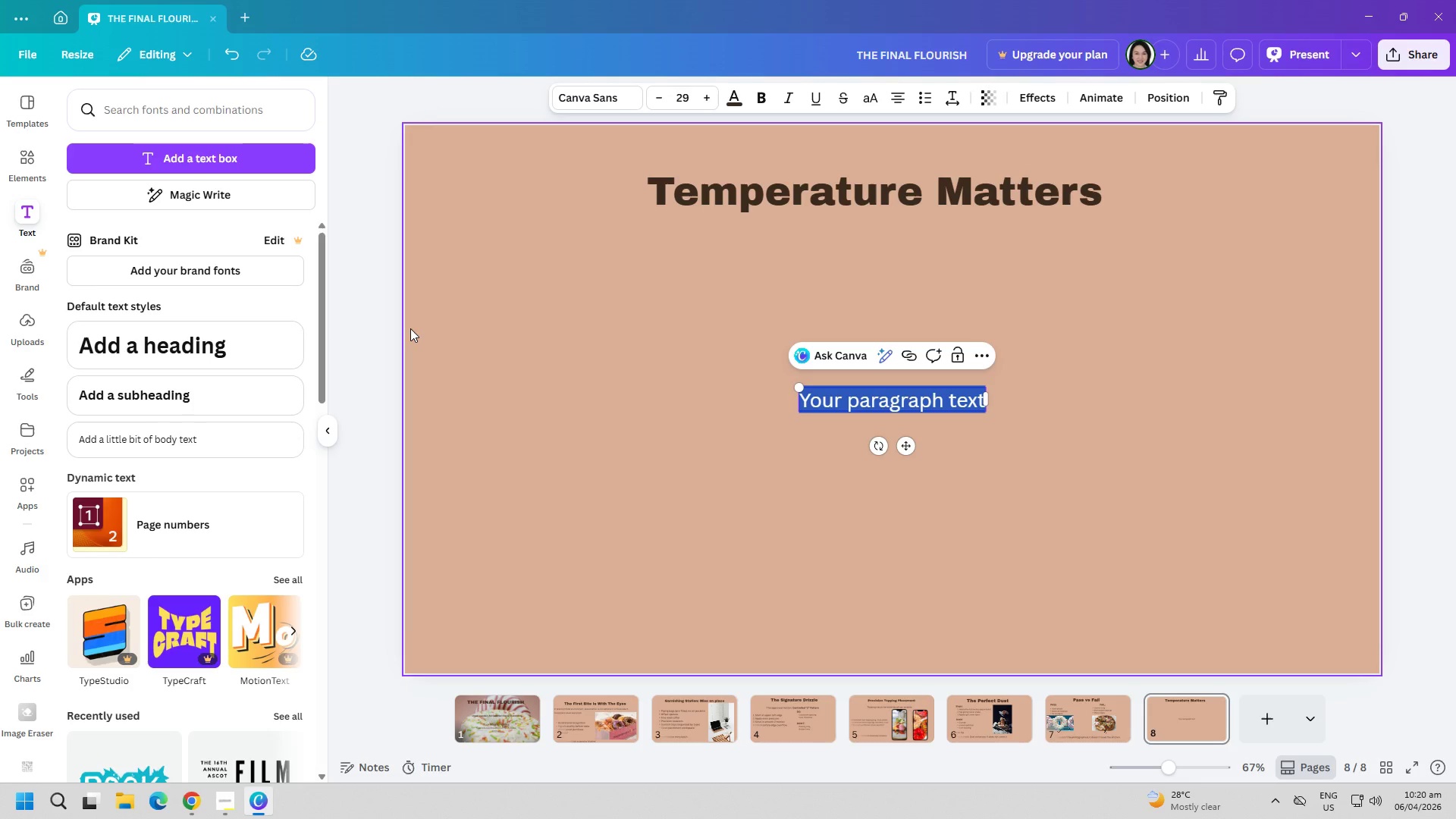 
type(Warm)
 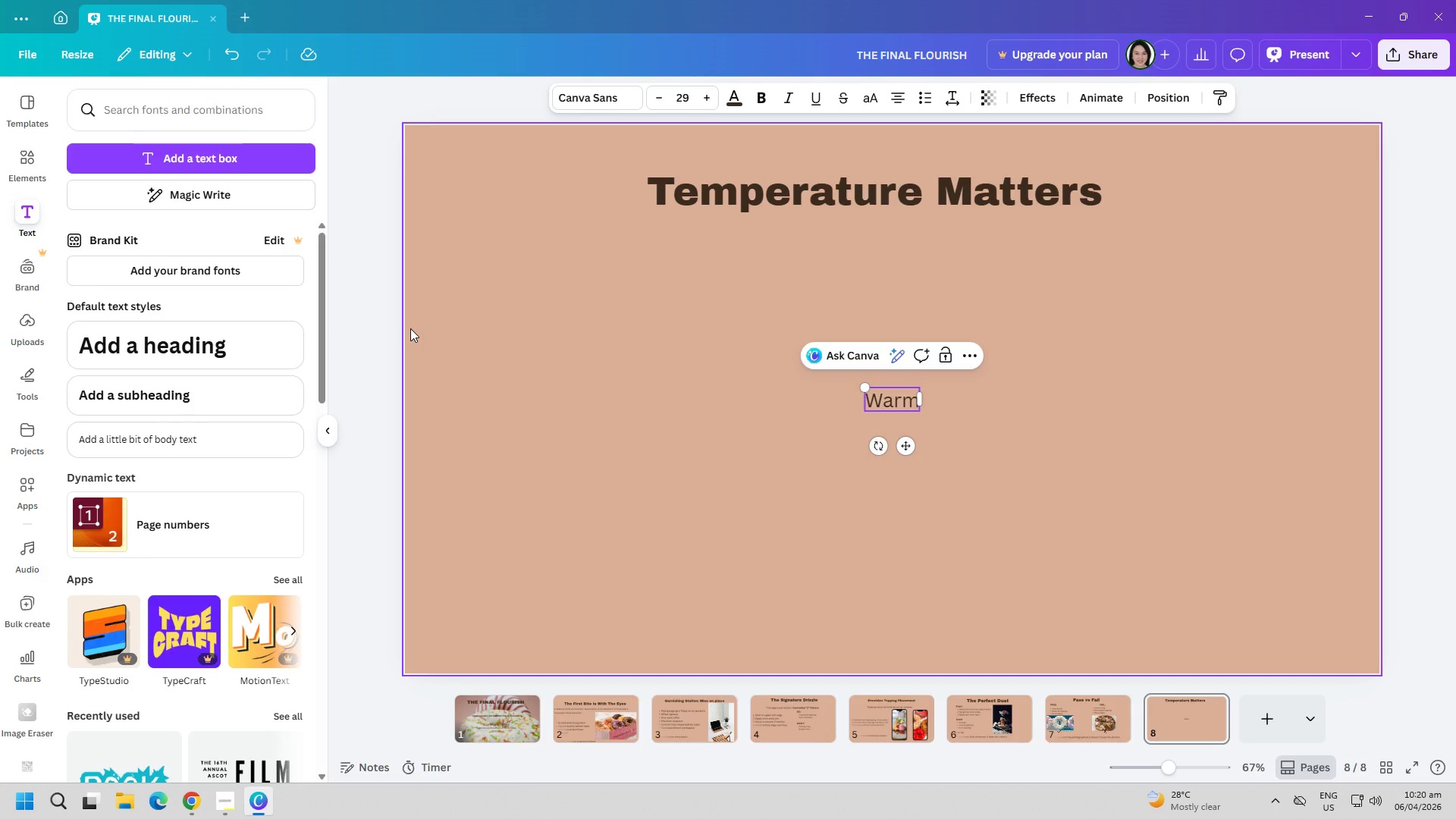 
key(Control+ControlLeft)
 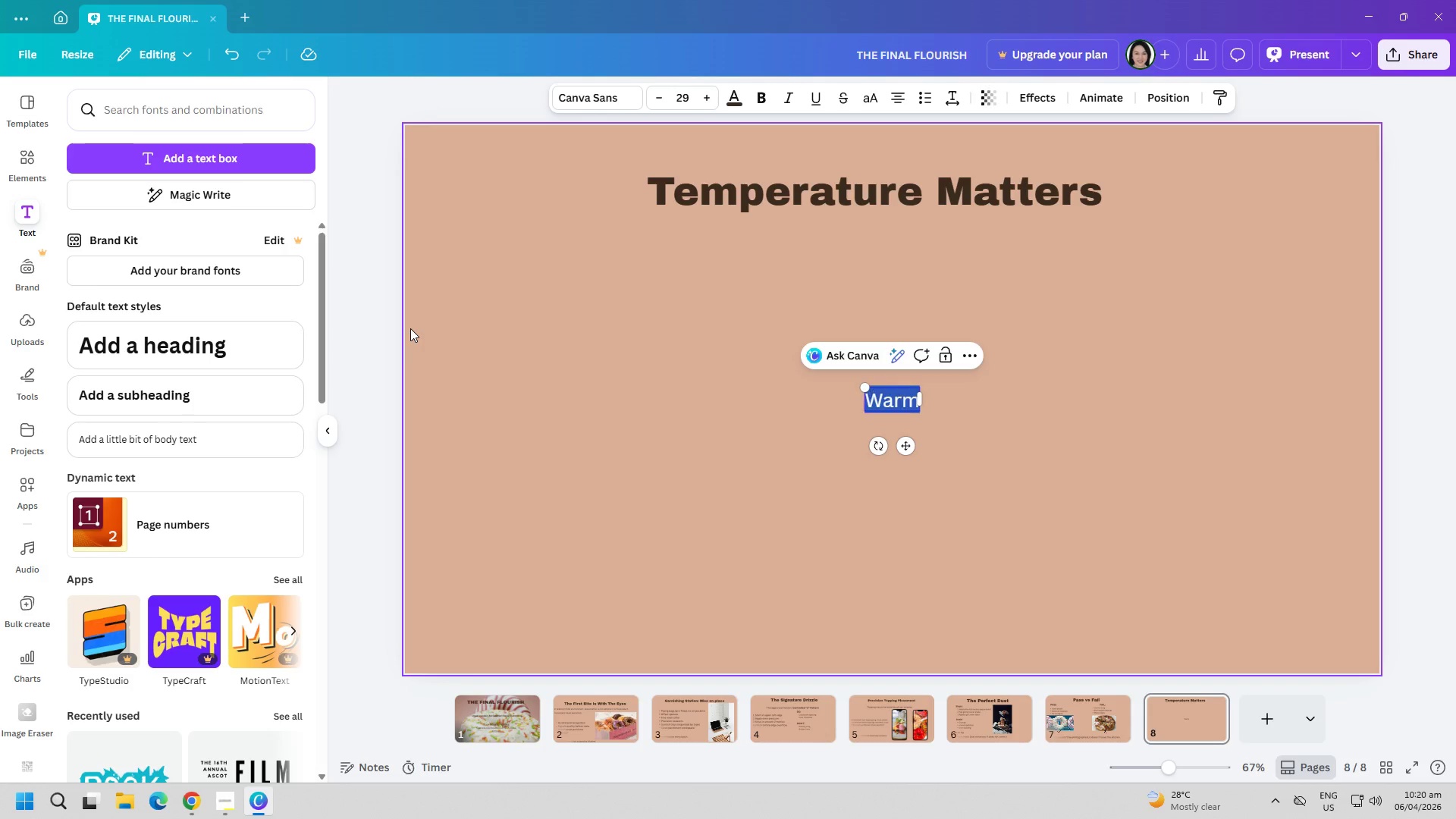 
key(Control+A)
 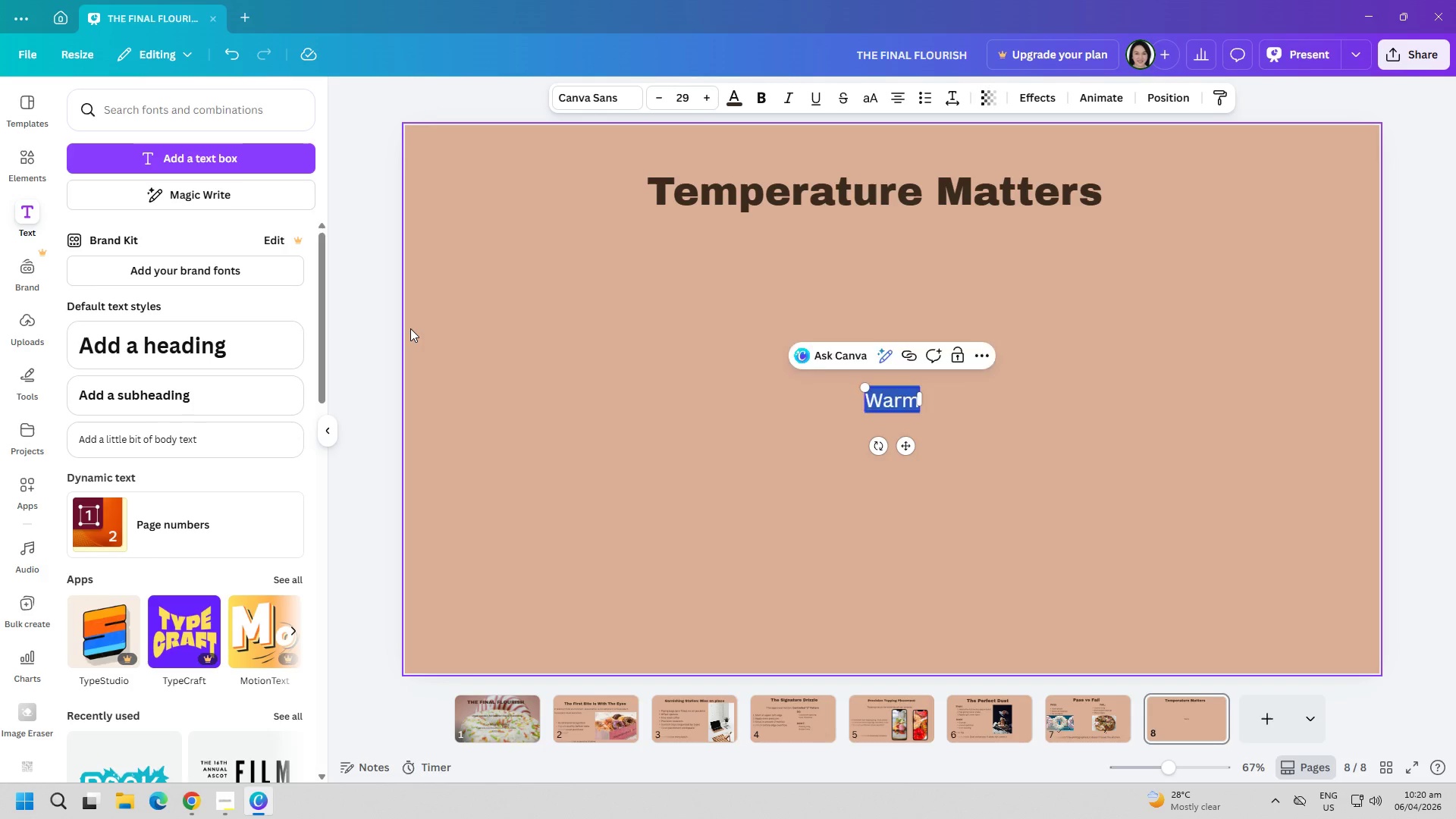 
key(Backspace)
key(Backspace)
type(Garnishing must match donute )
key(Backspace)
key(Backspace)
type( temperature.)
 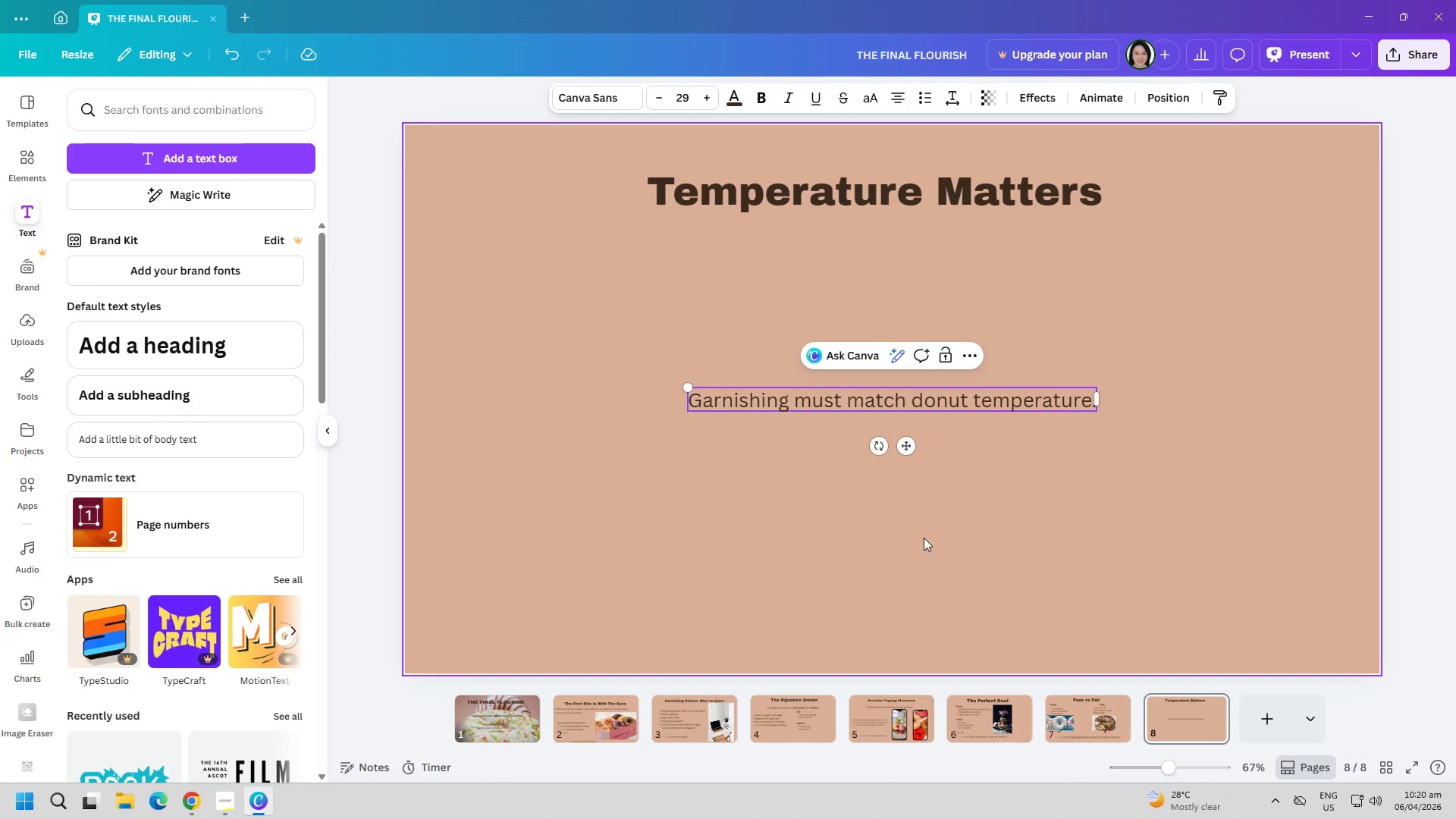 
left_click([953, 532])
 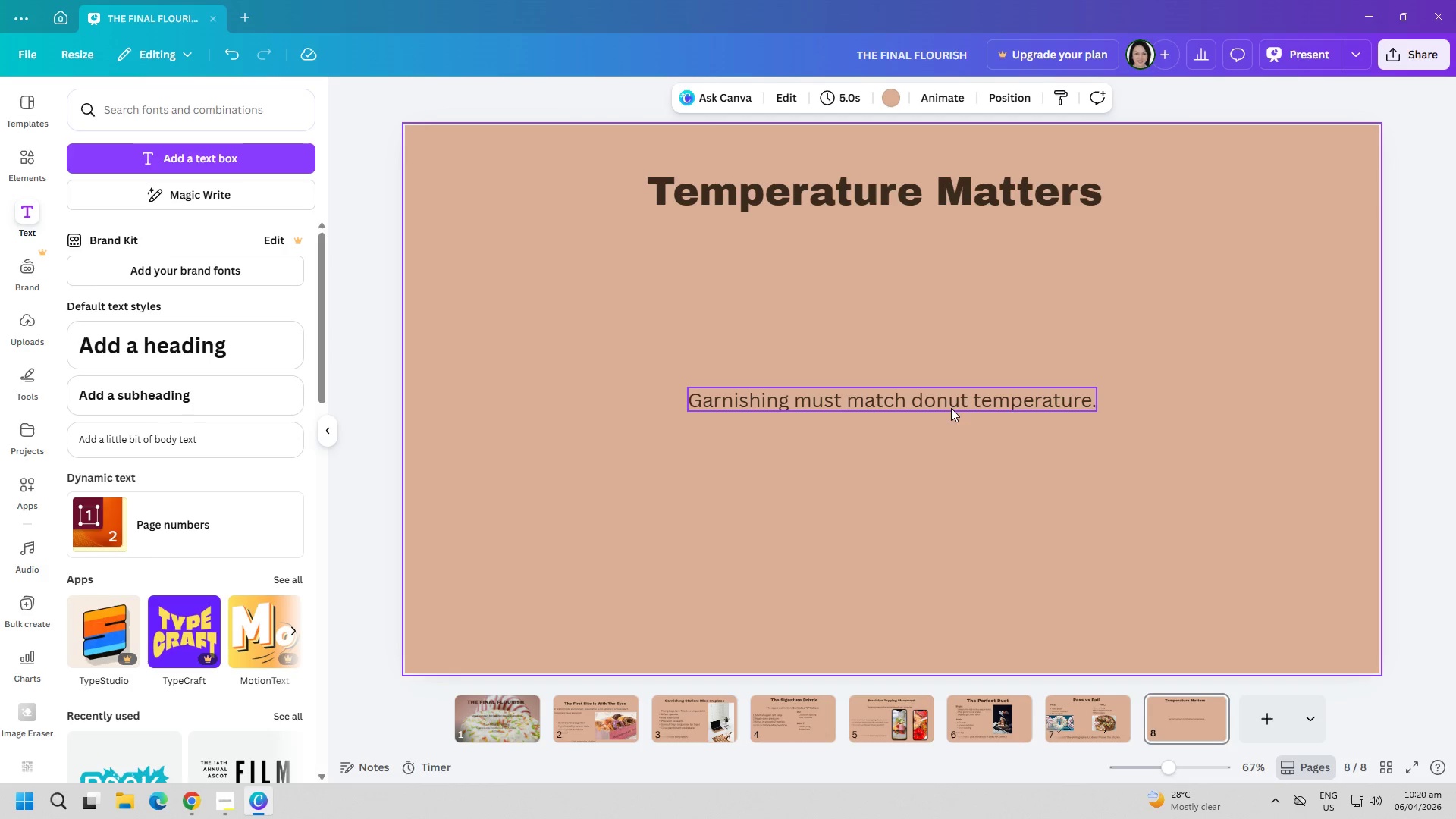 
left_click_drag(start_coordinate=[949, 397], to_coordinate=[940, 388])
 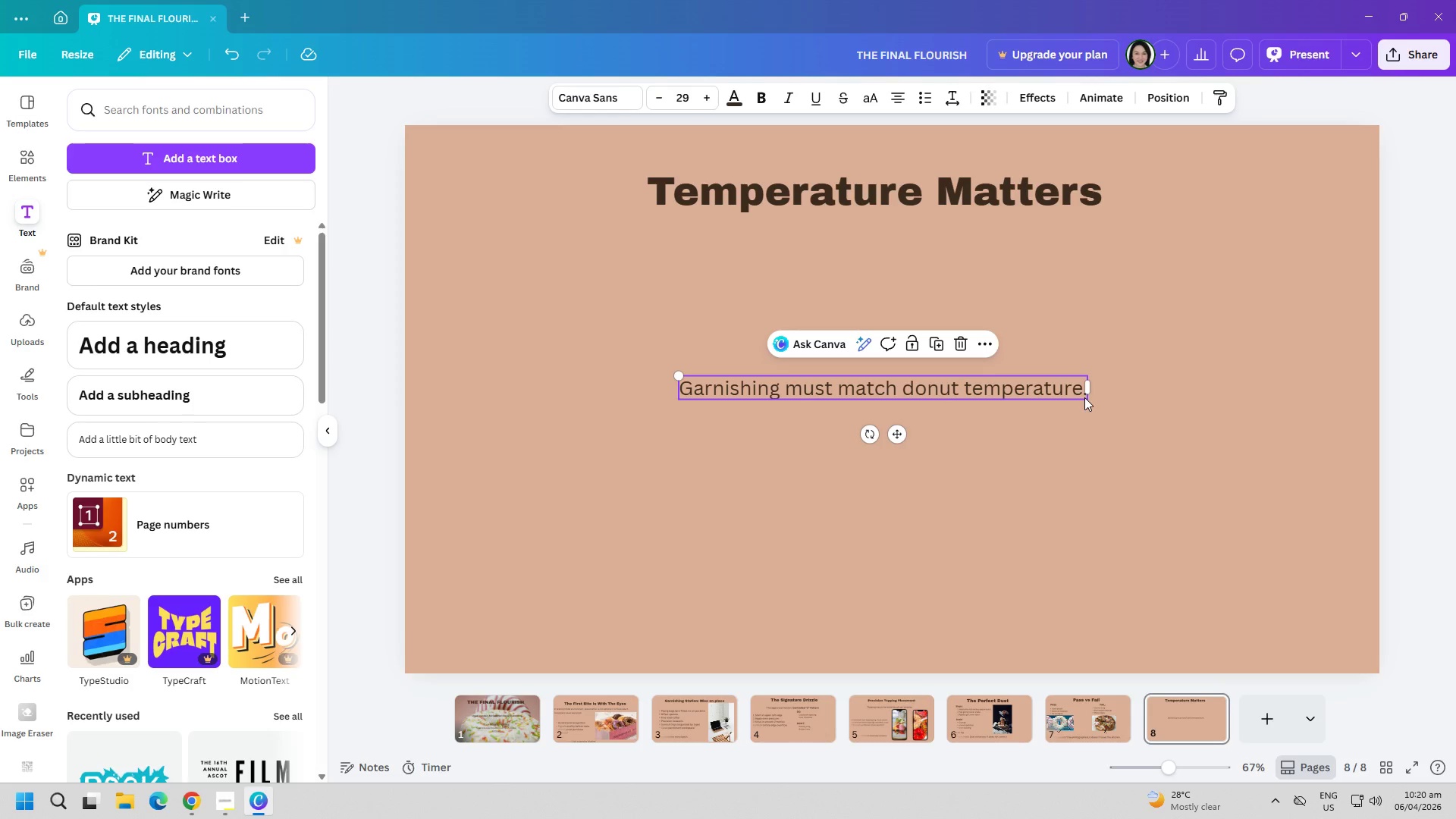 
left_click([1075, 391])
 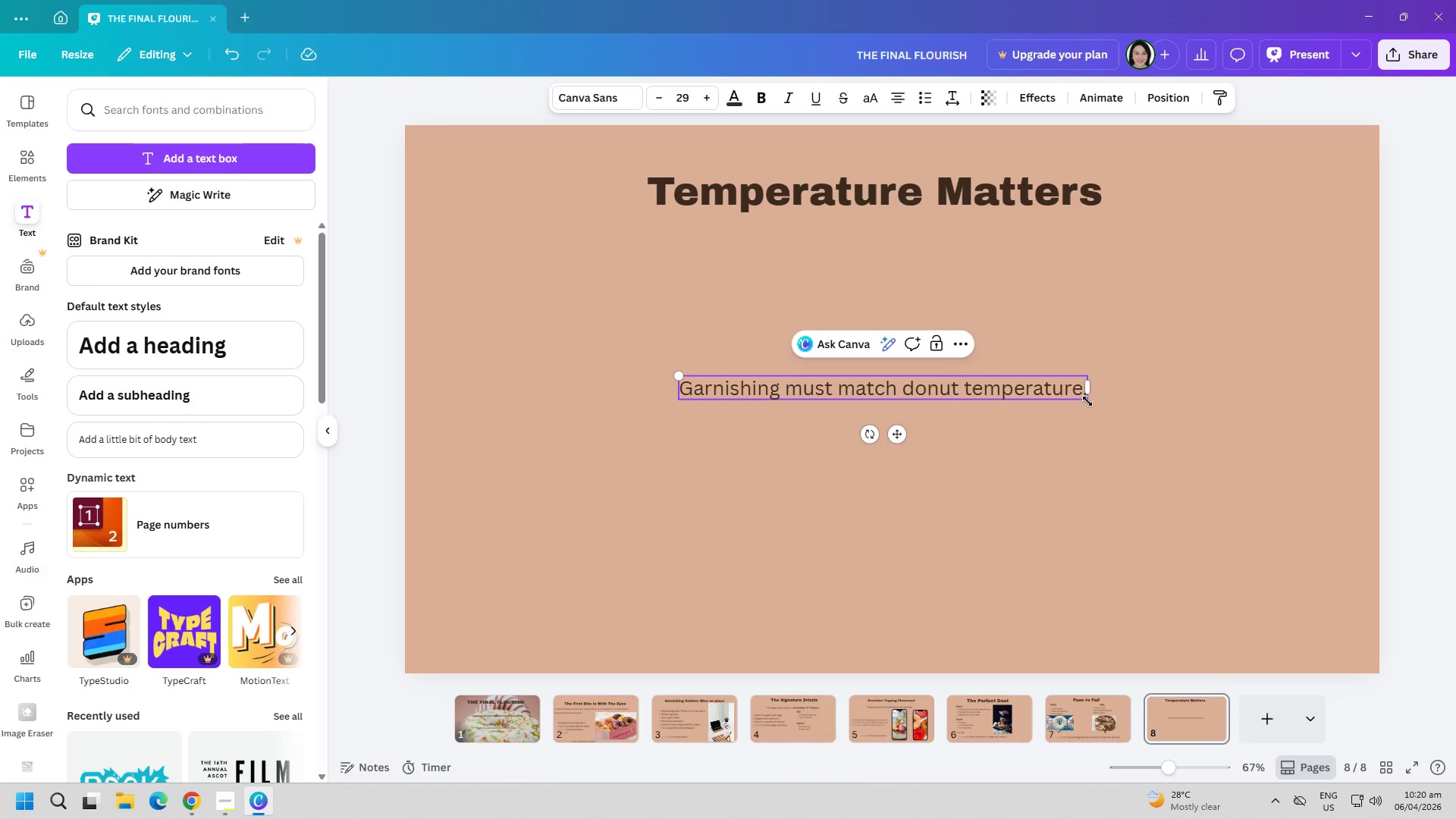 
left_click_drag(start_coordinate=[1090, 401], to_coordinate=[1250, 492])
 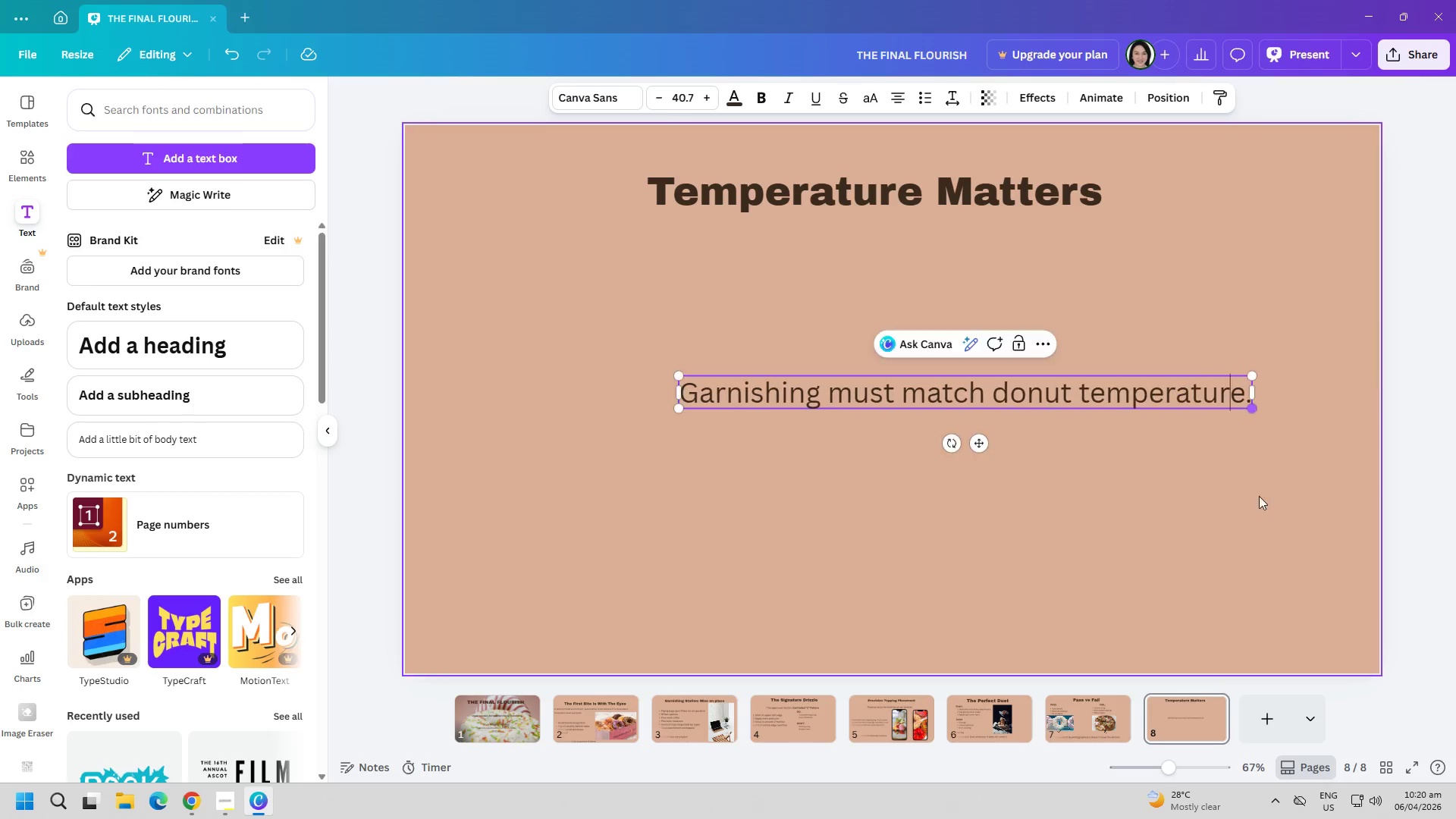 
left_click_drag(start_coordinate=[1259, 496], to_coordinate=[1252, 491])
 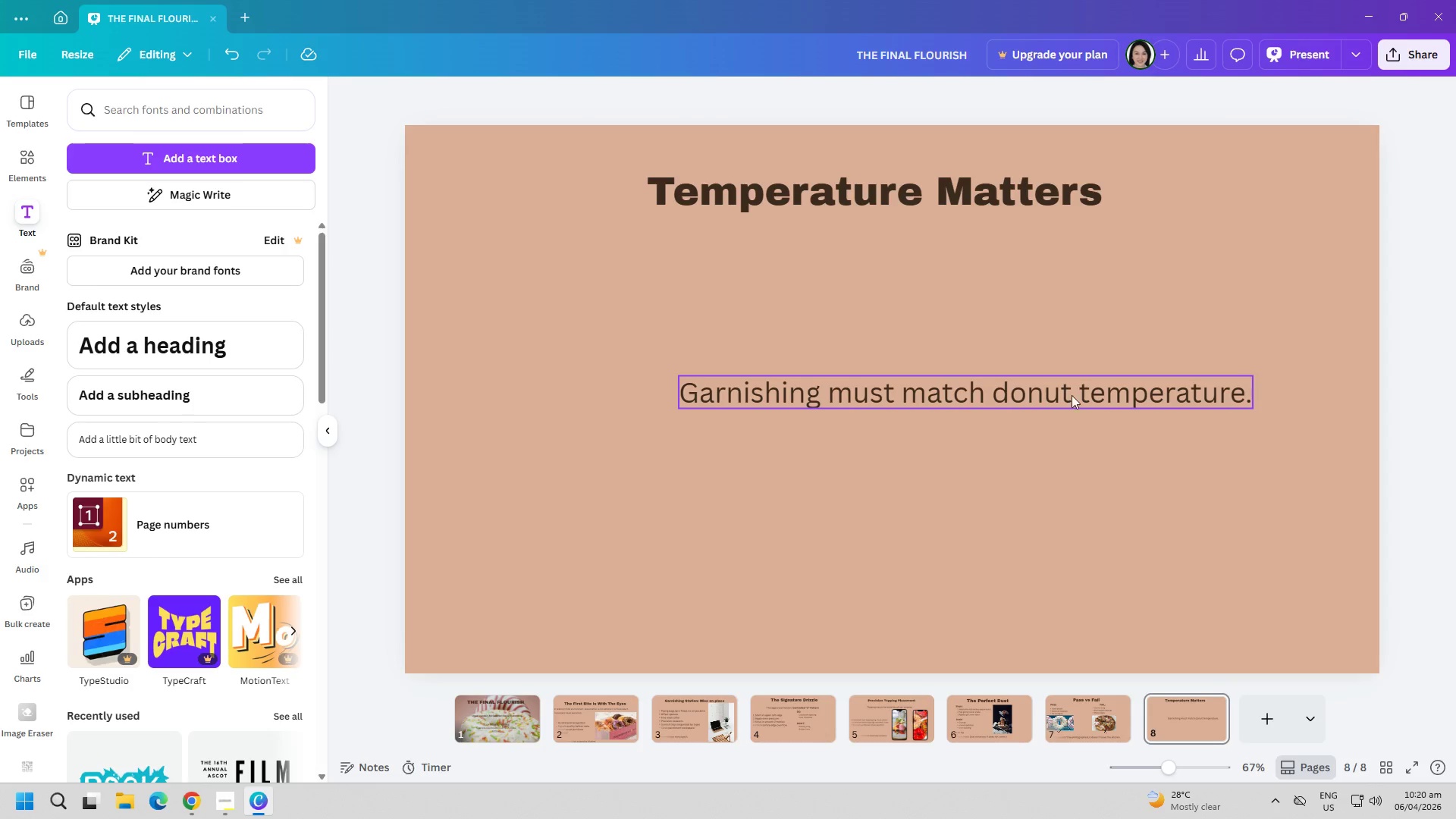 
left_click_drag(start_coordinate=[1069, 400], to_coordinate=[994, 306])
 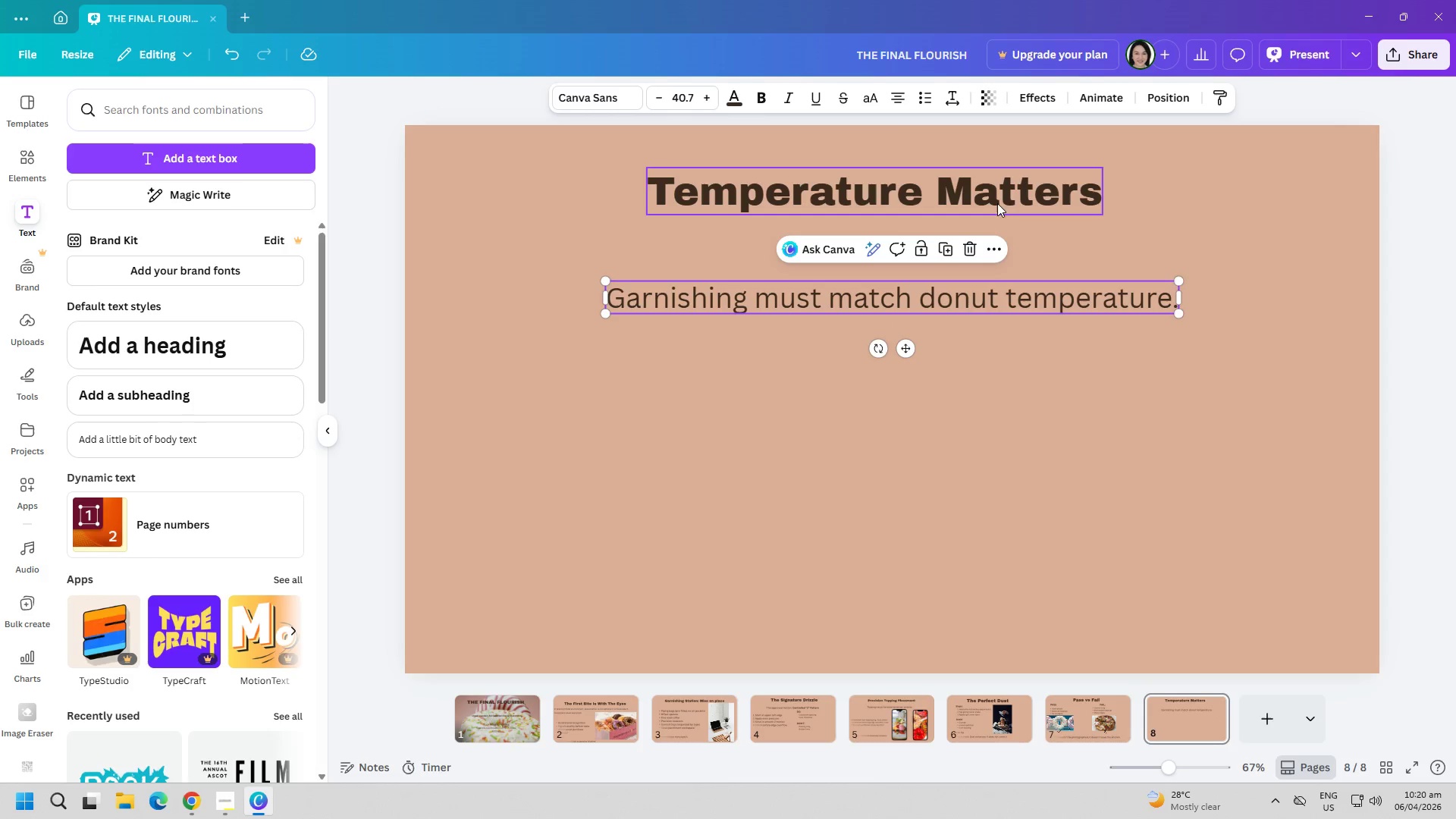 
left_click([1009, 191])
 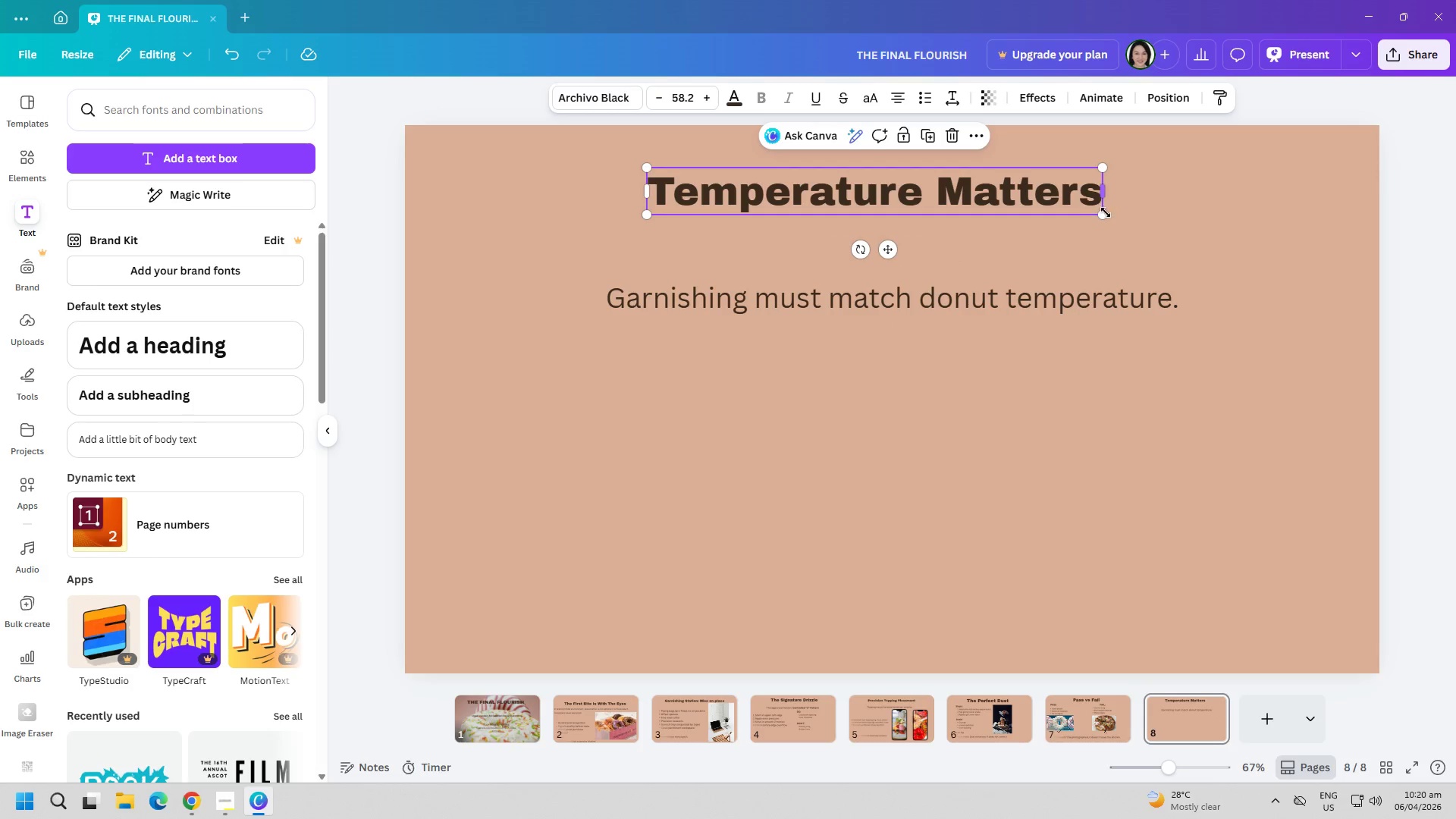 
left_click_drag(start_coordinate=[1100, 212], to_coordinate=[1119, 246])
 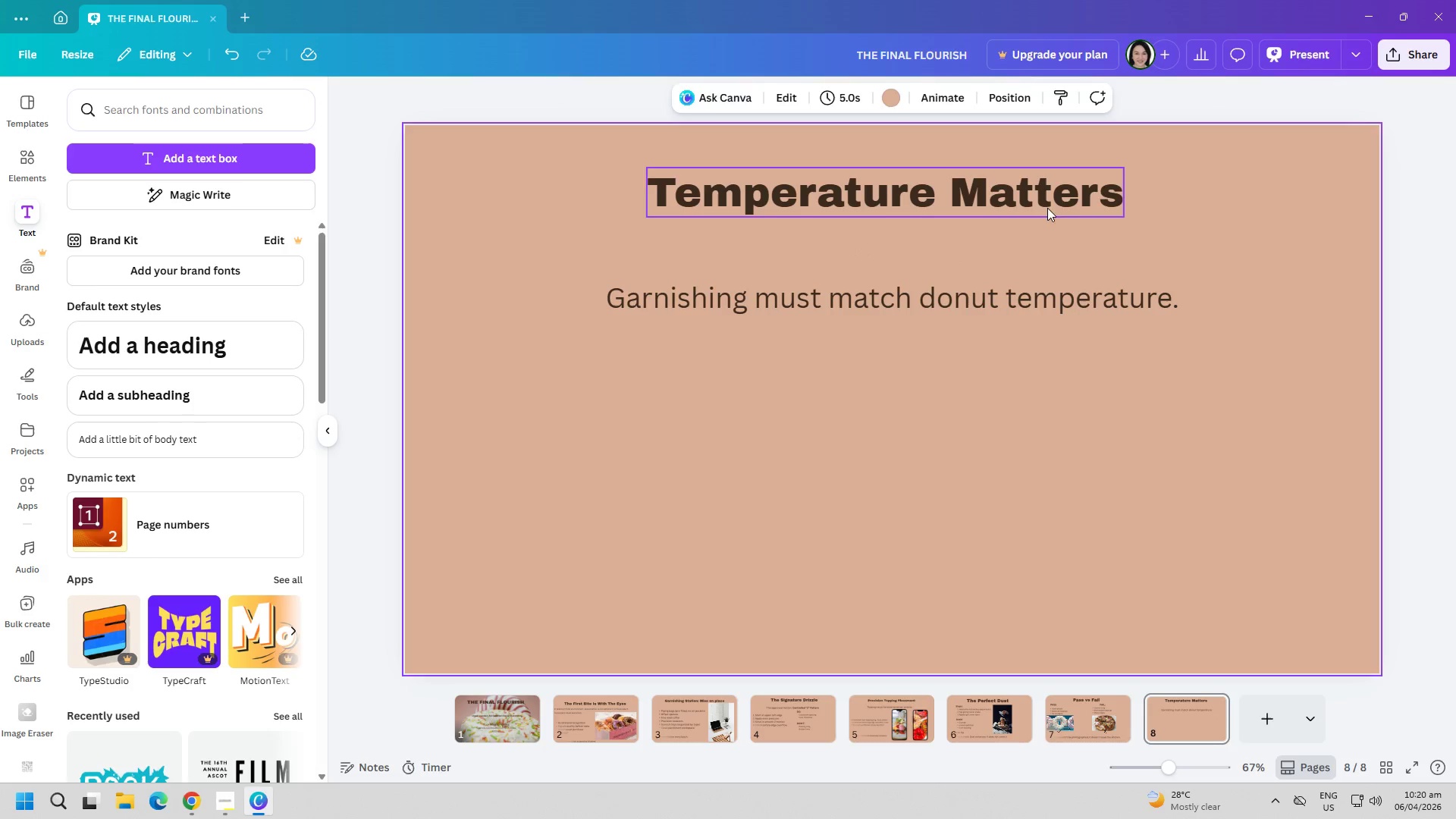 
left_click_drag(start_coordinate=[1046, 205], to_coordinate=[1039, 190])
 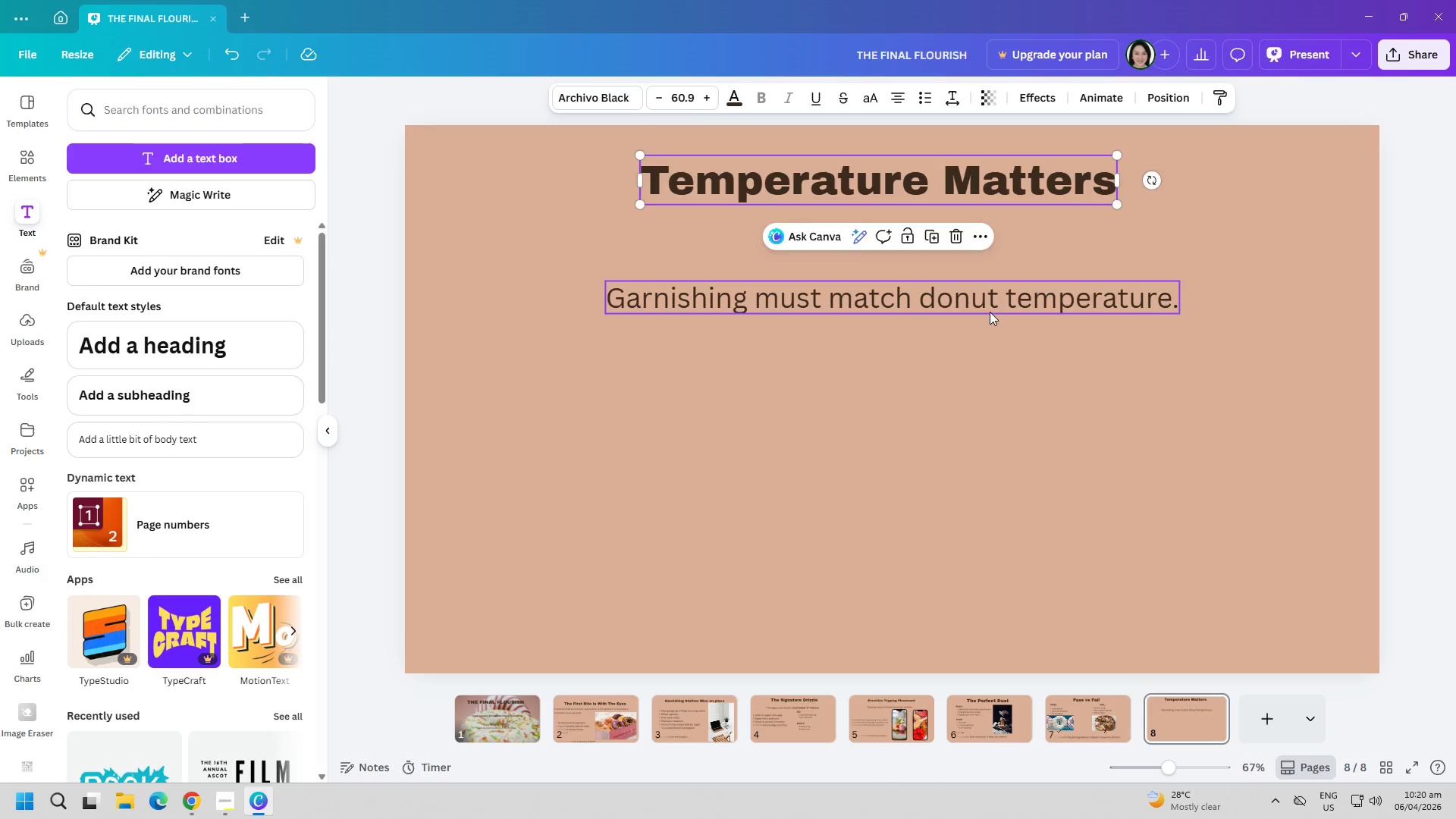 
left_click_drag(start_coordinate=[986, 313], to_coordinate=[964, 269])
 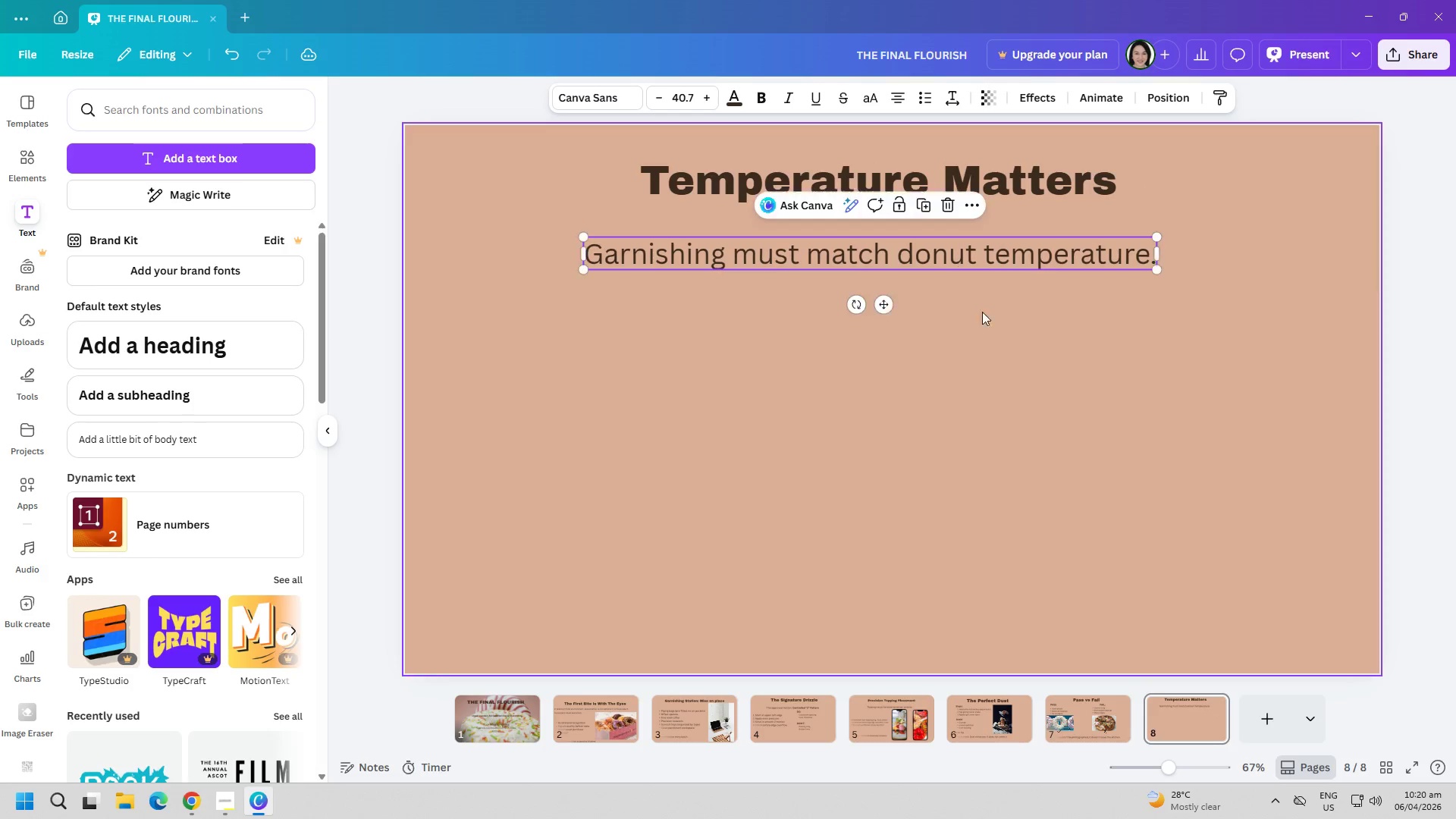 
left_click_drag(start_coordinate=[1004, 347], to_coordinate=[1006, 354])
 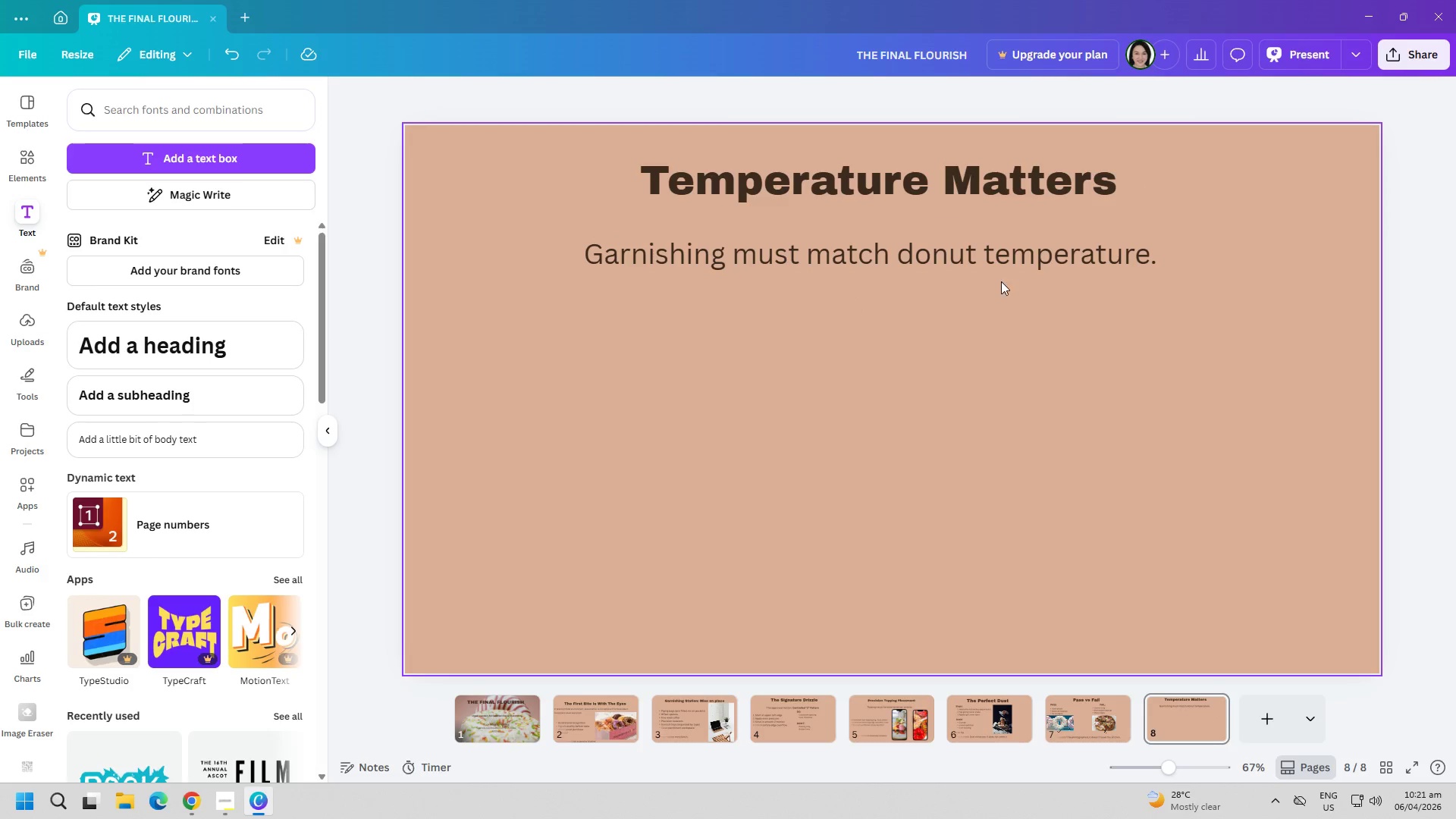 
left_click([1006, 262])
 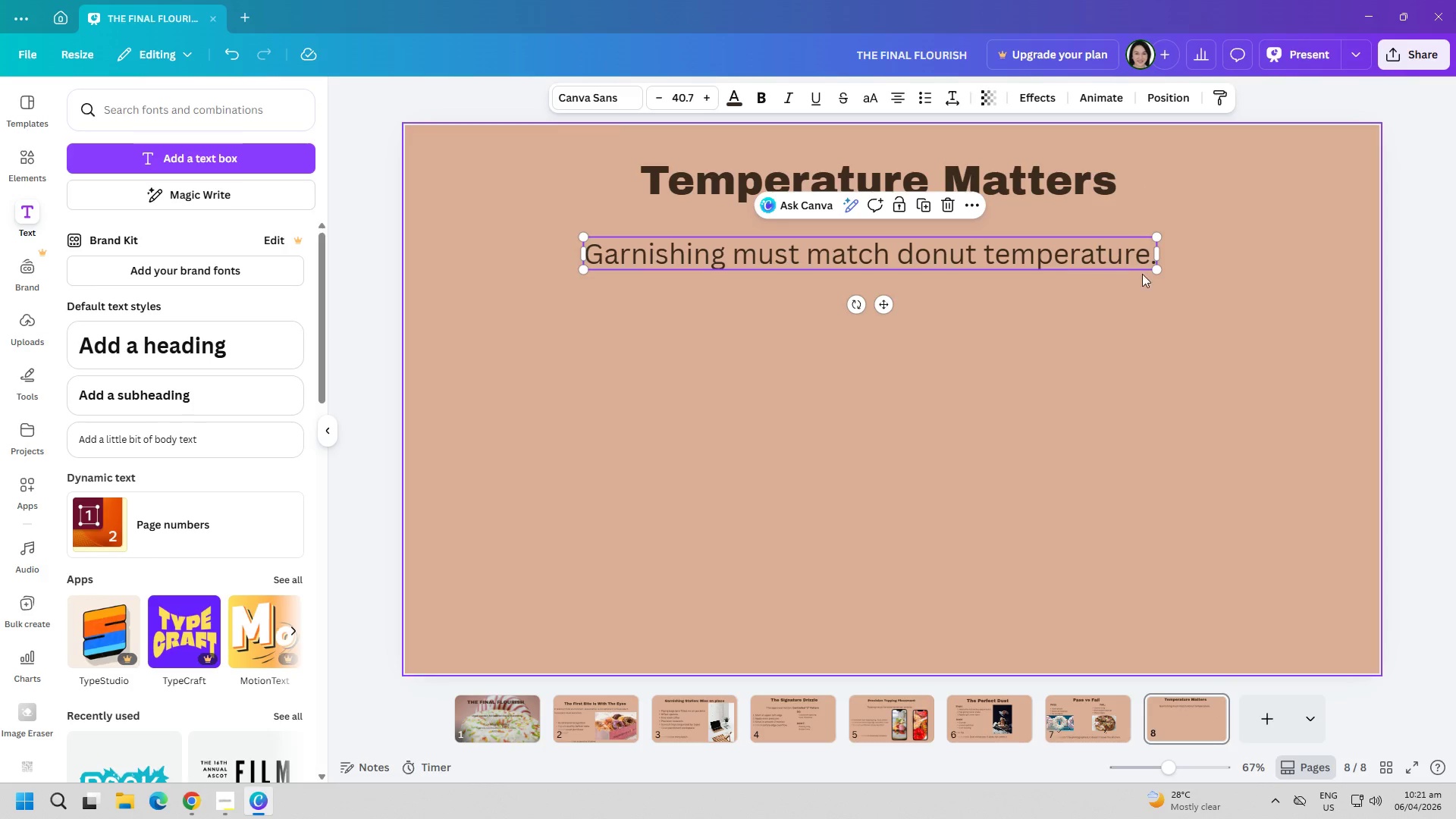 
left_click_drag(start_coordinate=[1161, 269], to_coordinate=[1140, 269])
 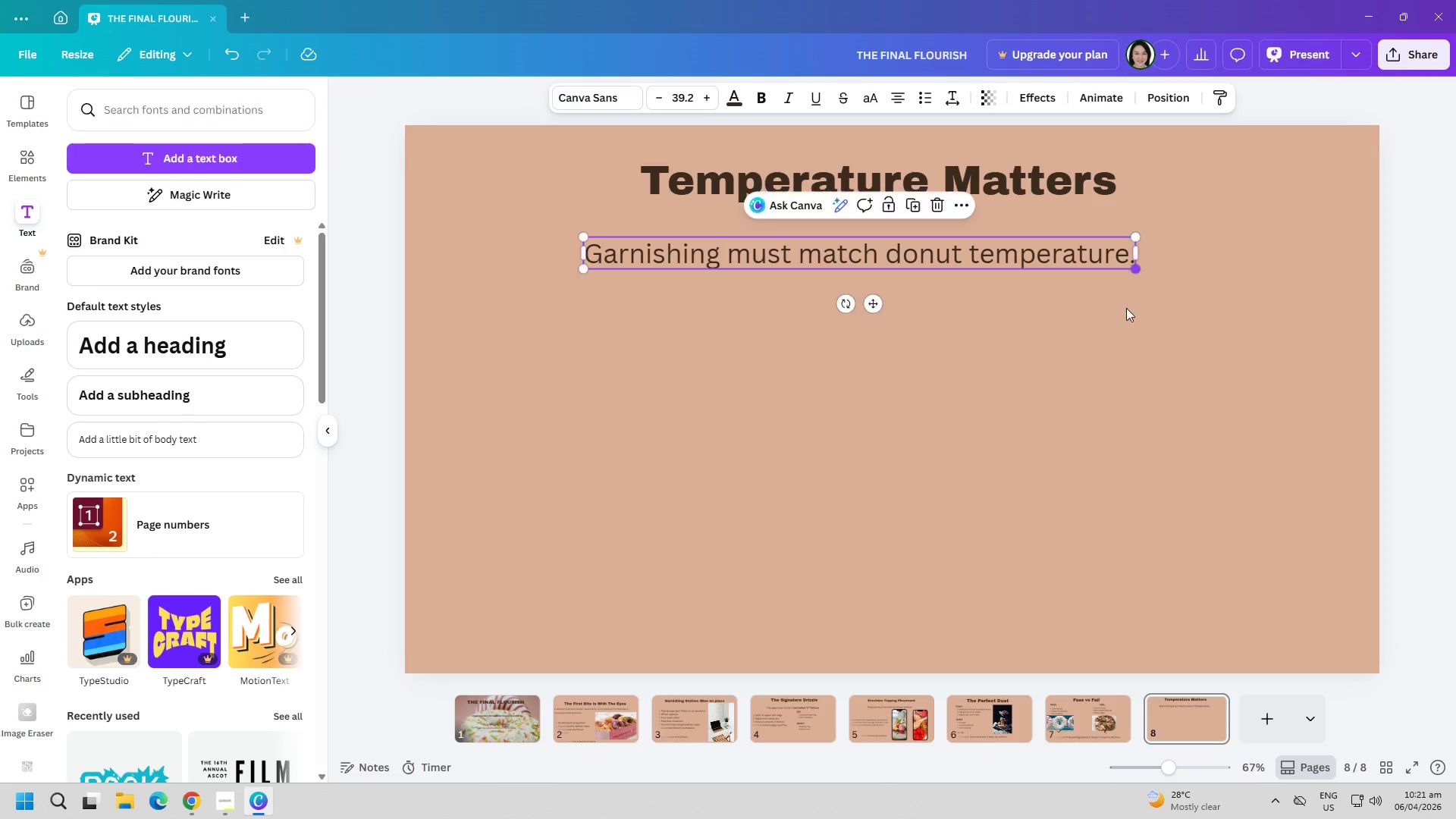 
left_click_drag(start_coordinate=[1080, 390], to_coordinate=[1078, 385])
 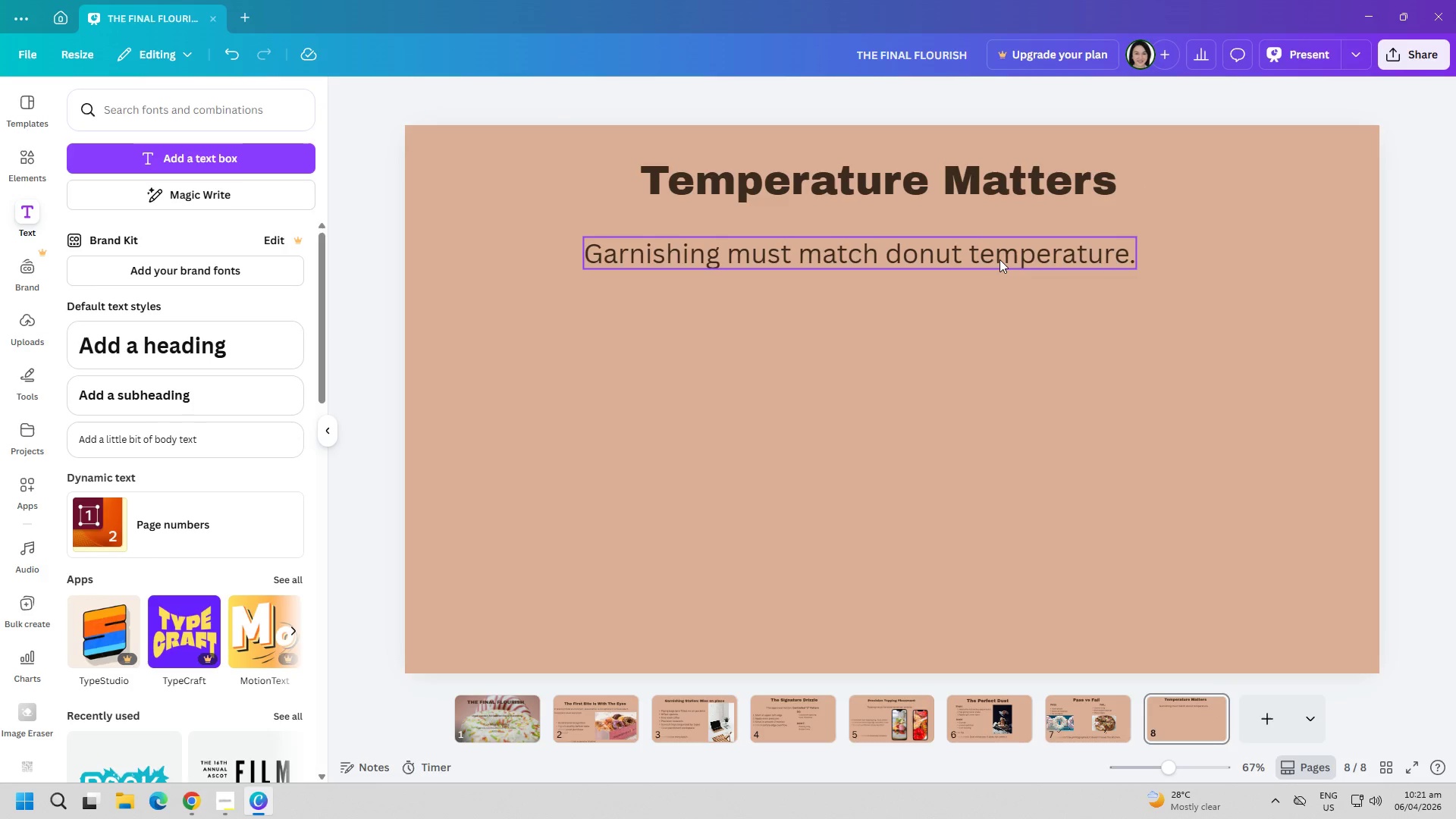 
left_click_drag(start_coordinate=[999, 259], to_coordinate=[1013, 283])
 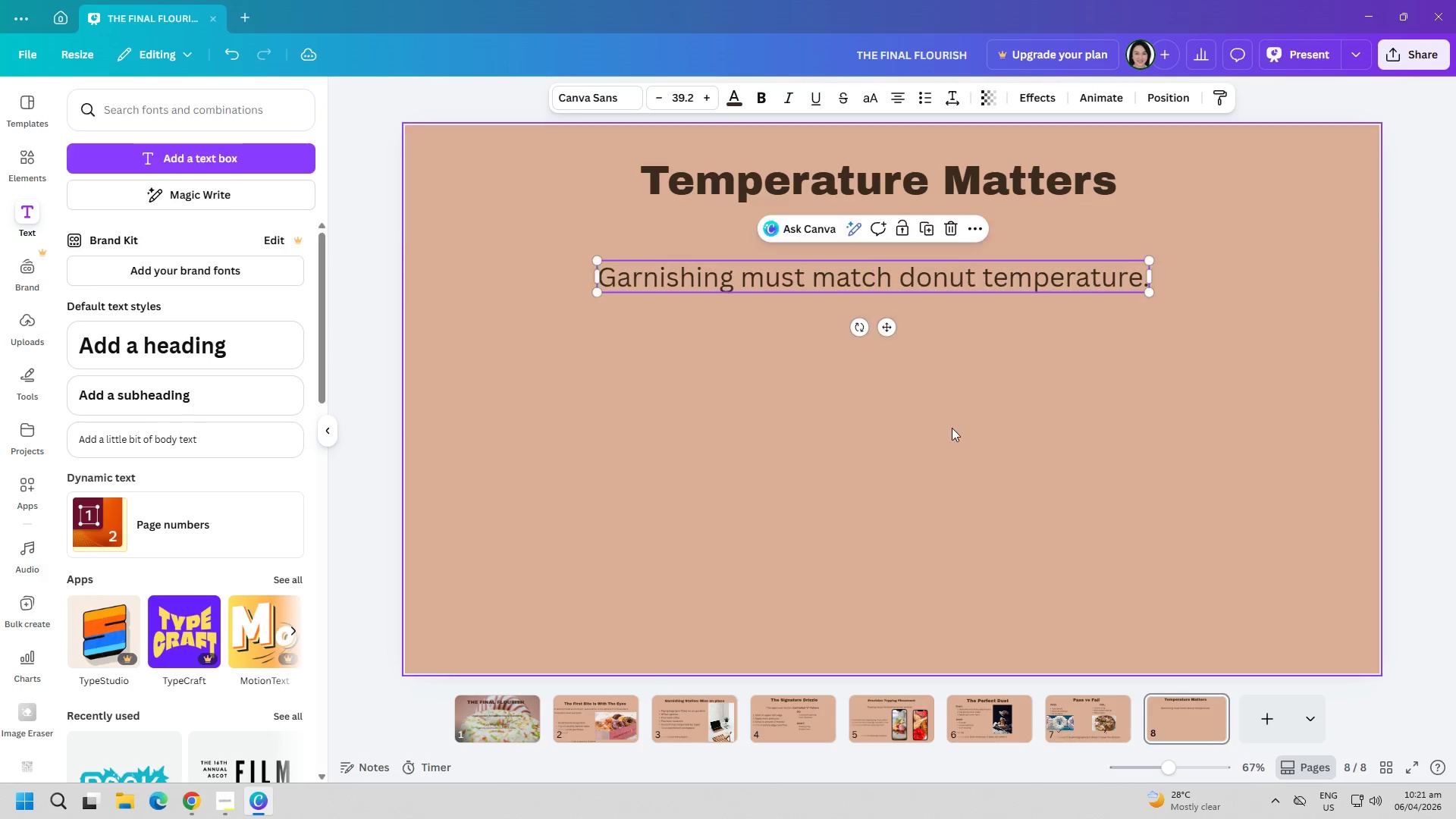 
left_click_drag(start_coordinate=[946, 441], to_coordinate=[946, 448])
 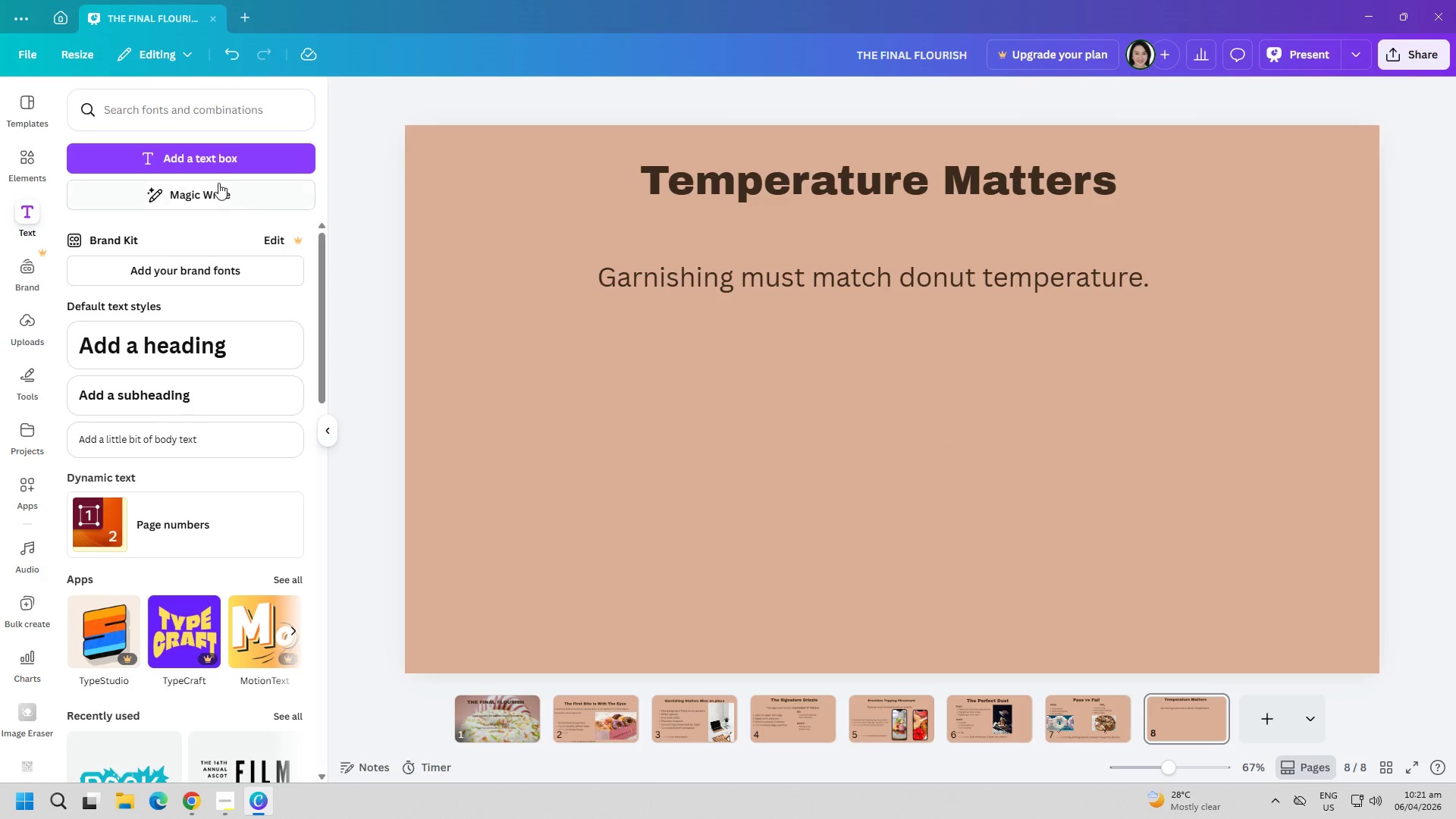 
left_click([219, 165])
 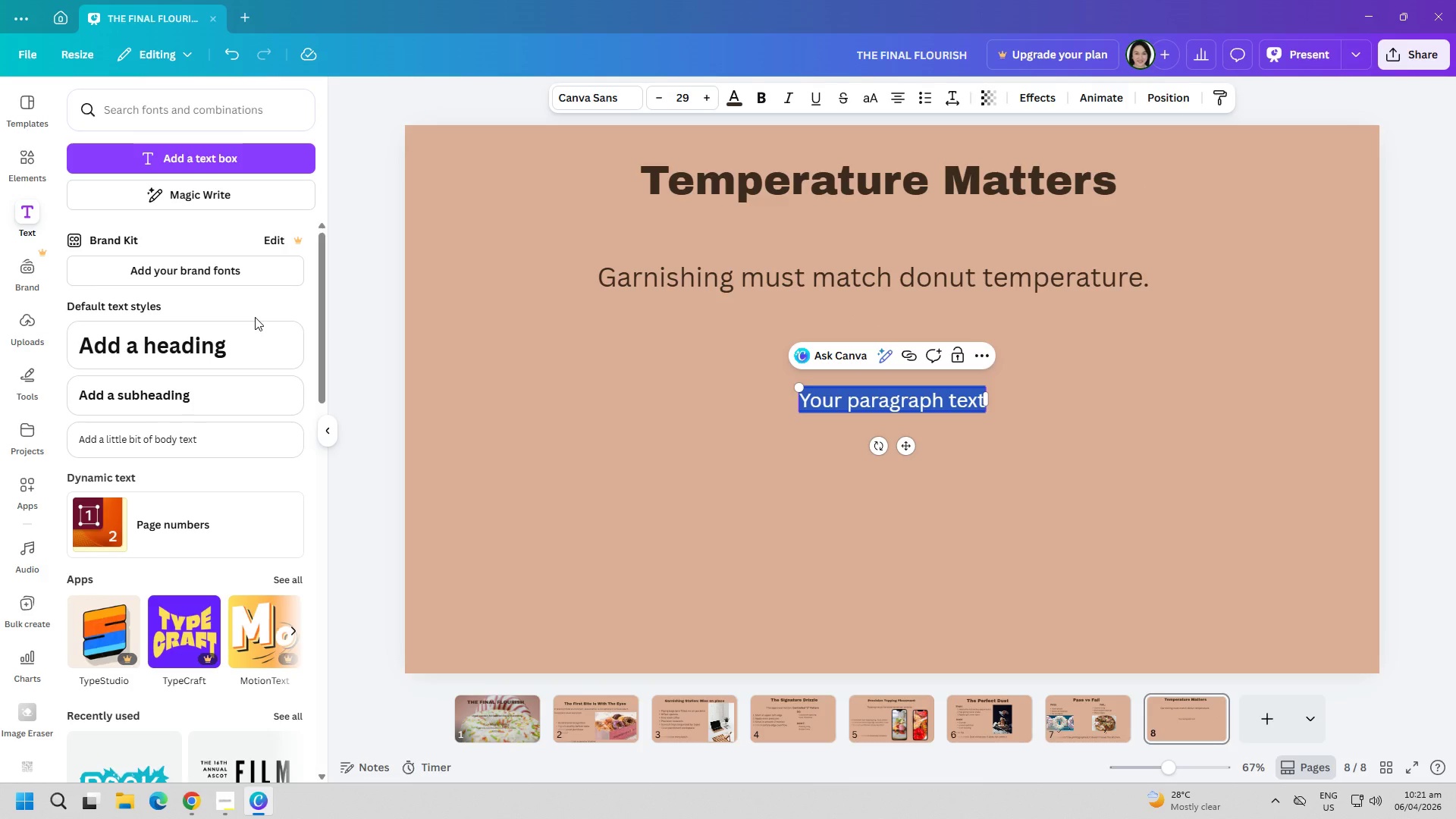 
type(Warm Donute)
key(Backspace)
type(s:)
 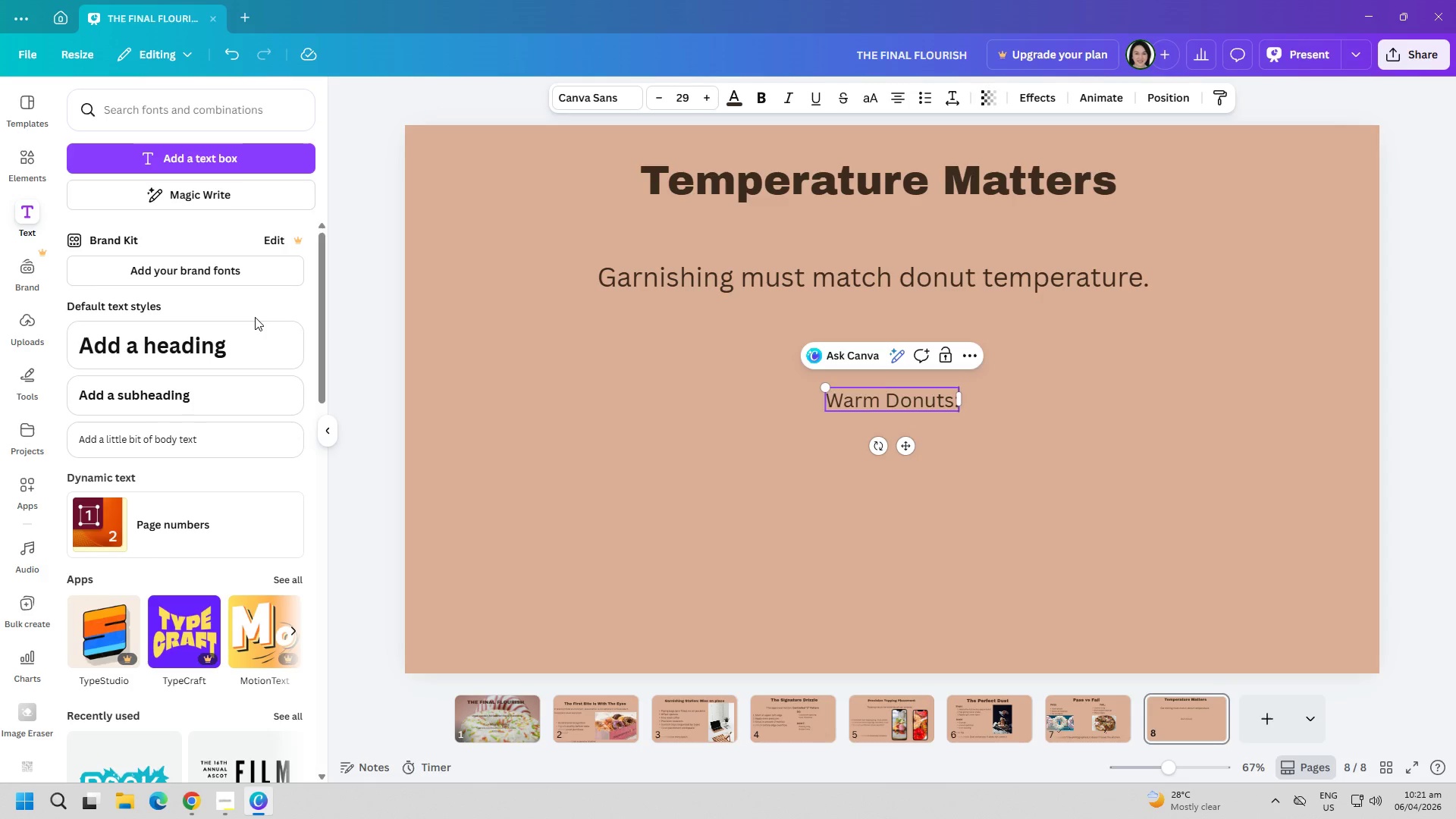 
key(Control+ControlLeft)
 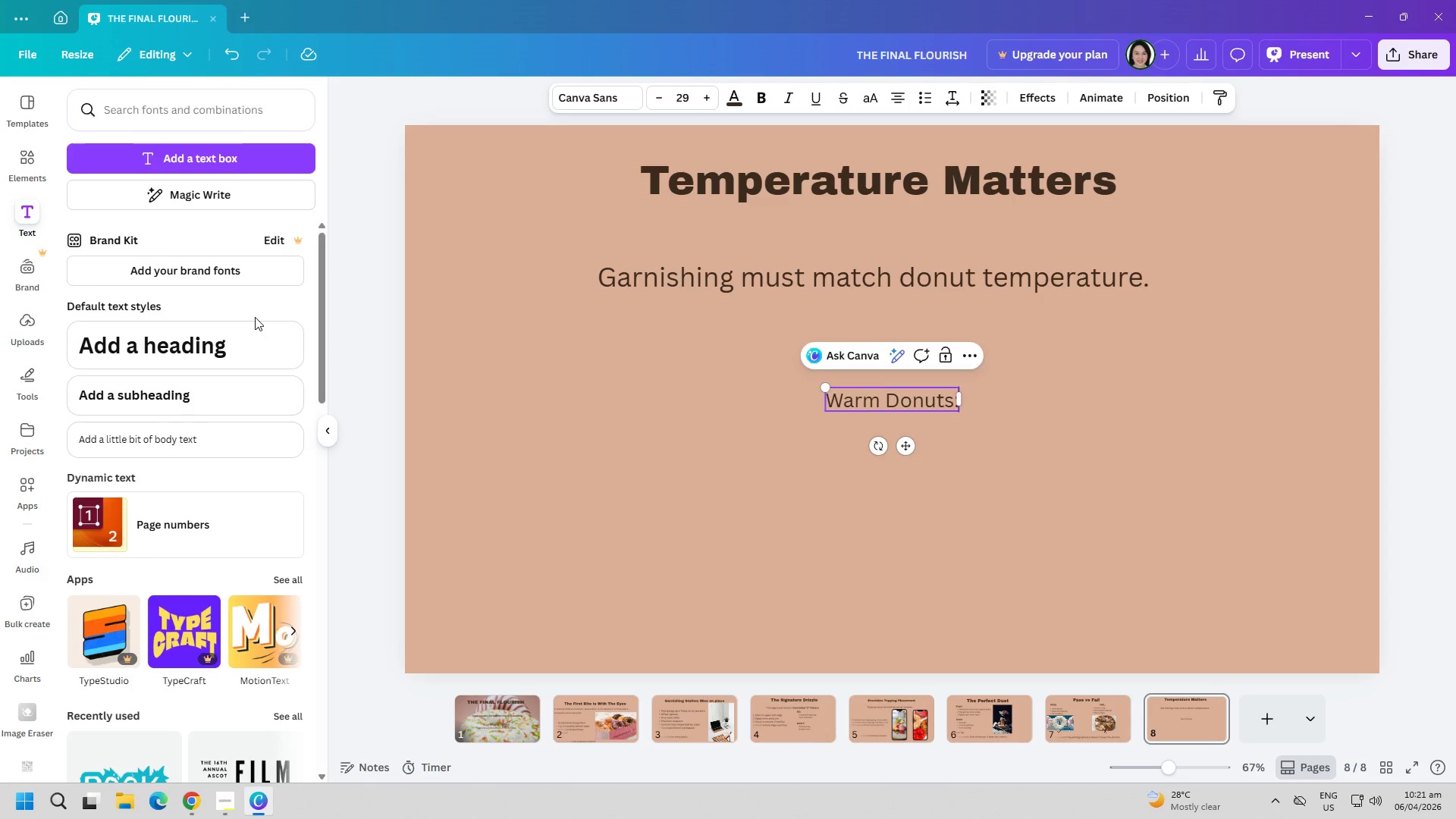 
key(Control+A)
 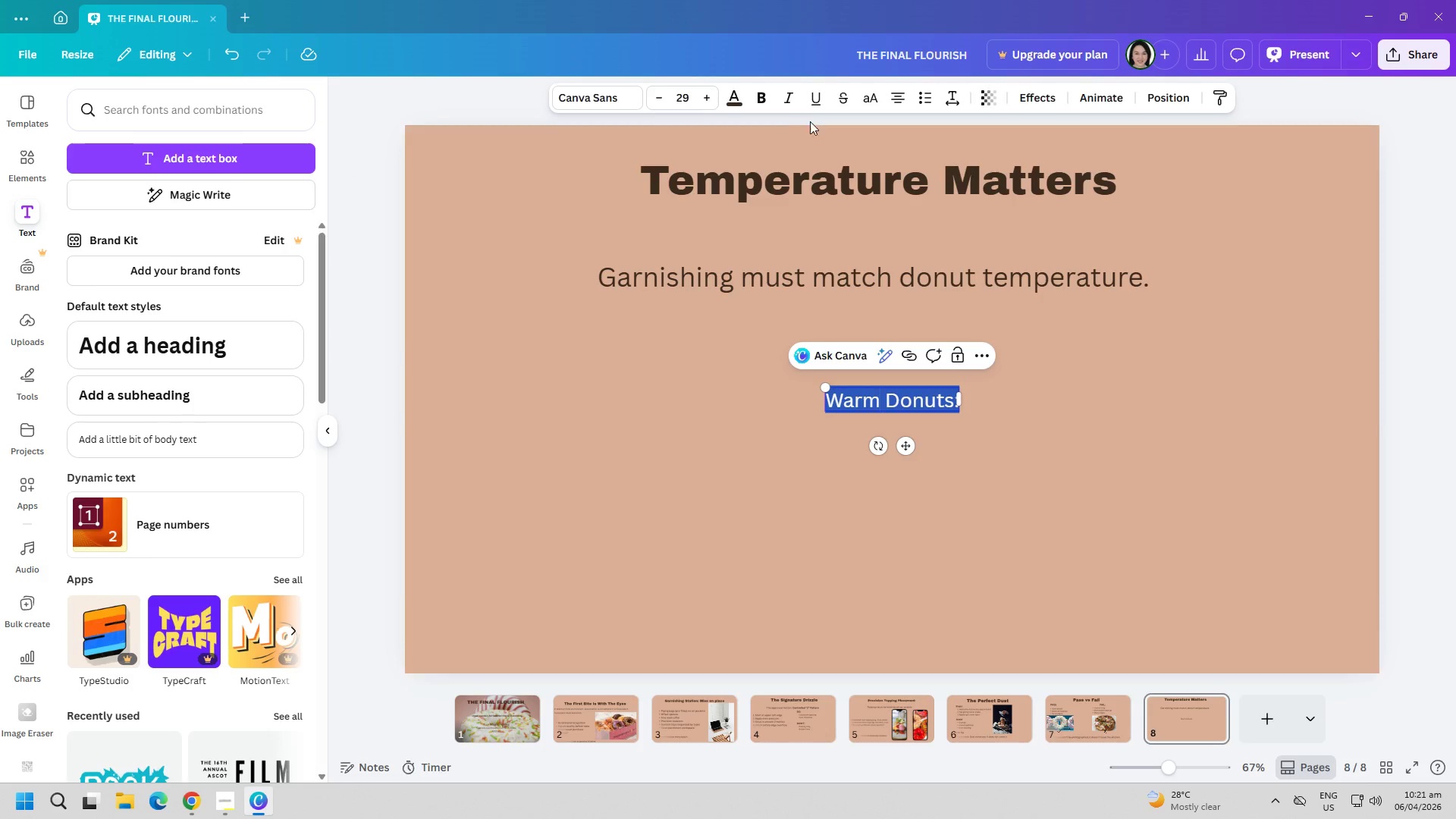 
left_click([761, 96])
 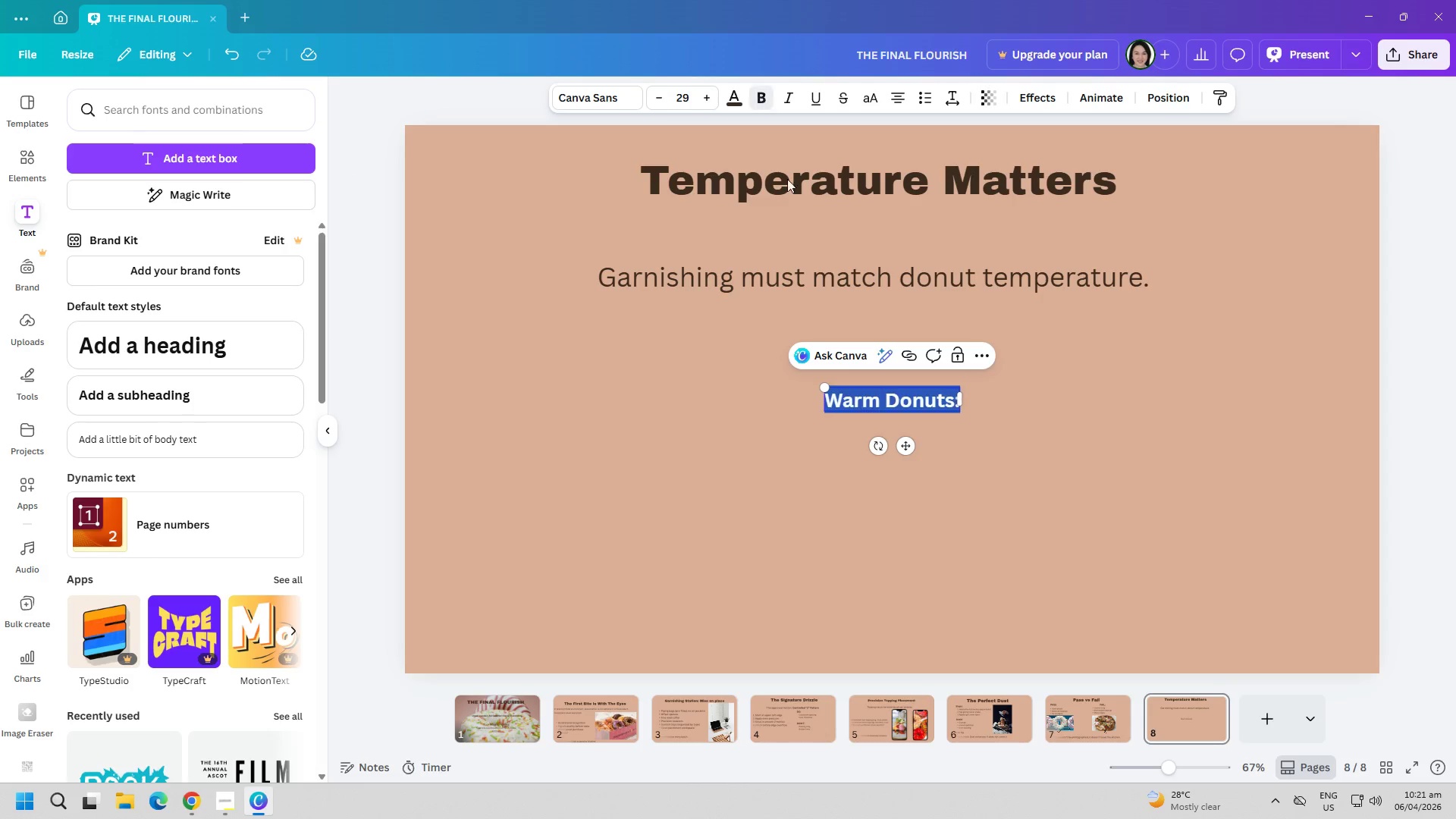 
left_click_drag(start_coordinate=[821, 433], to_coordinate=[832, 438])
 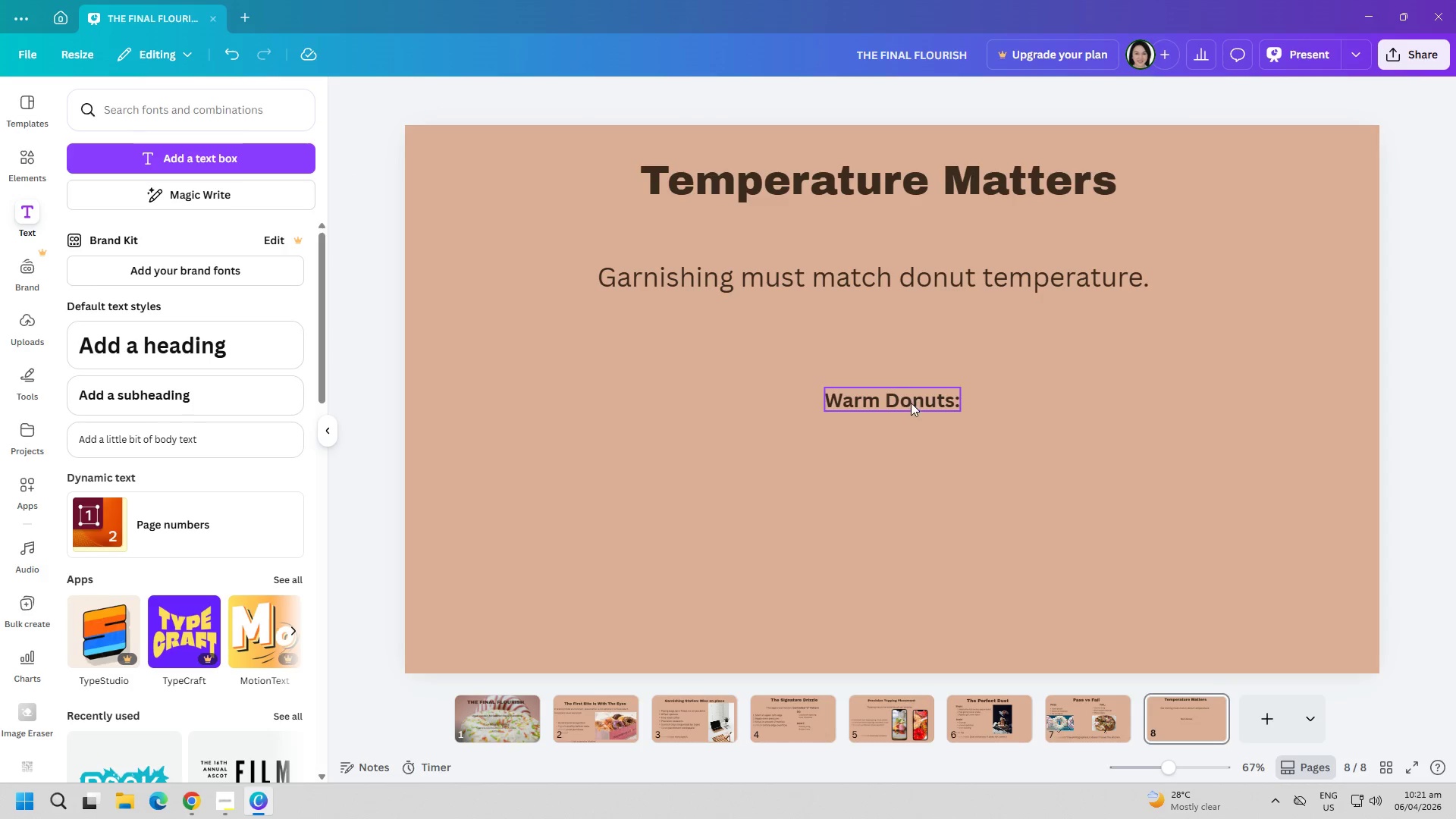 
left_click_drag(start_coordinate=[901, 391], to_coordinate=[568, 330])
 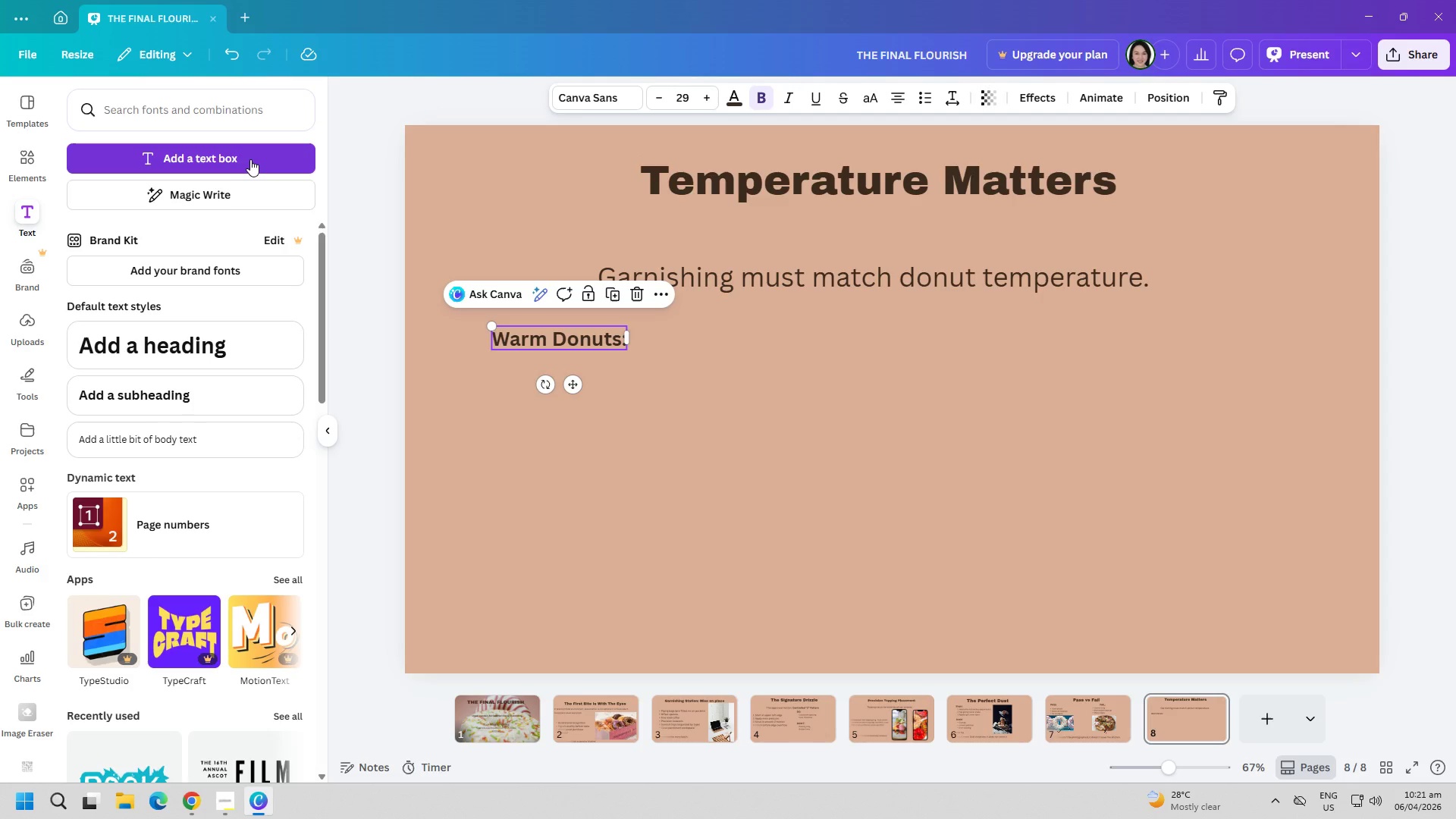 
type(Light glze onl)
key(Backspace)
key(Backspace)
key(Backspace)
key(Backspace)
key(Backspace)
key(Backspace)
key(Backspace)
type(laze only)
 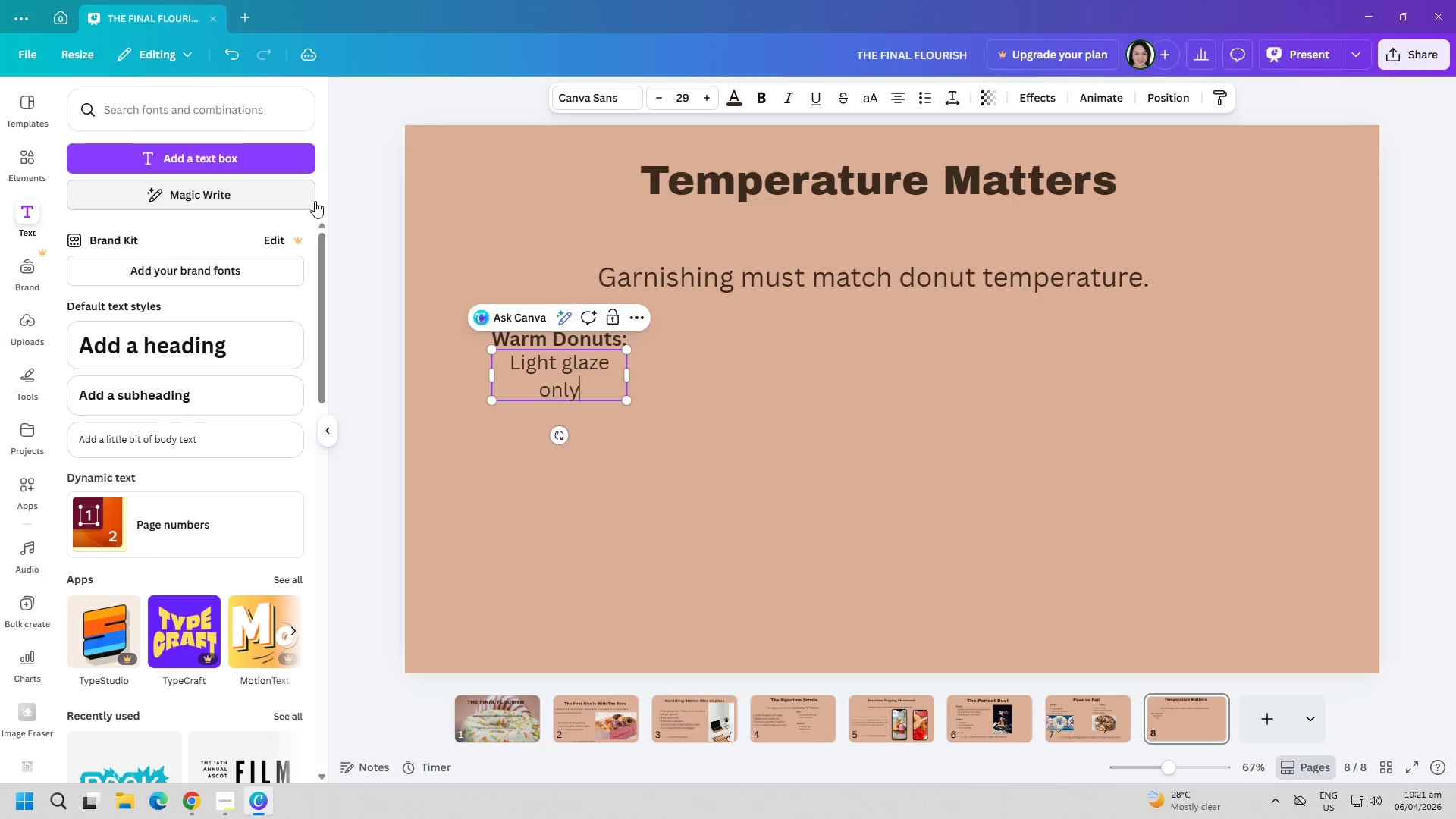 
key(Enter)
 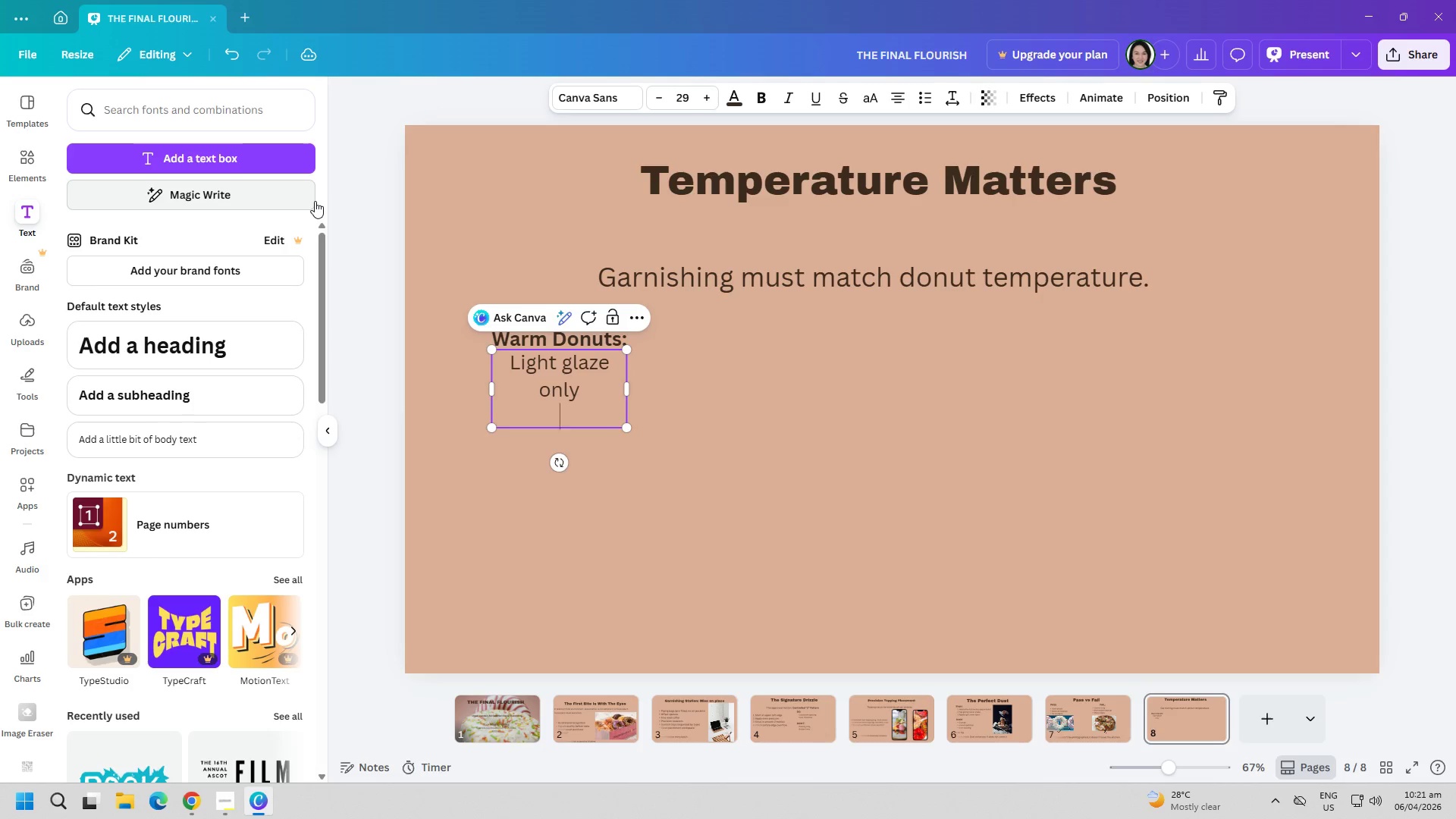 
type(No delicate toppings)
 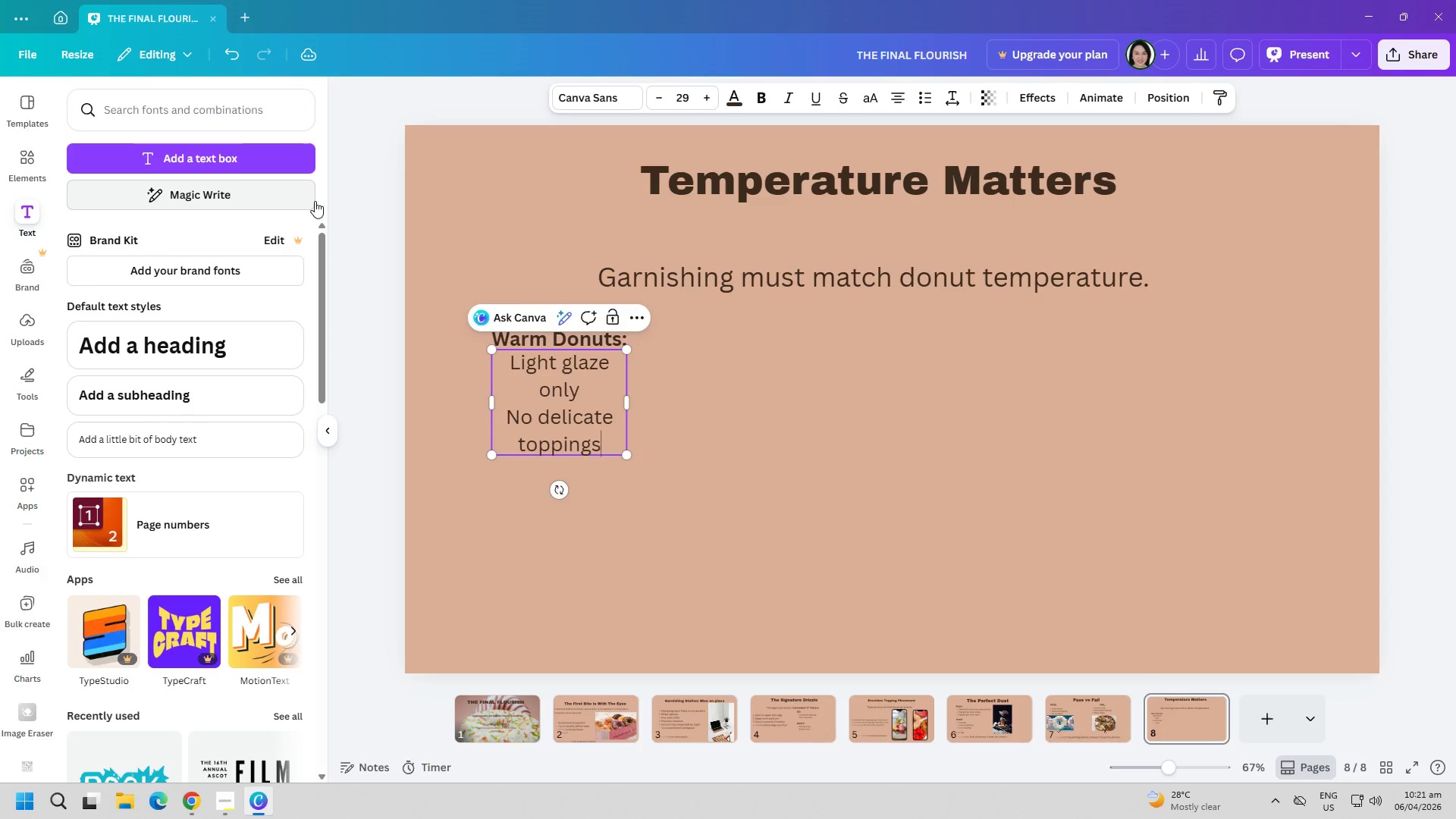 
key(Control+ControlLeft)
 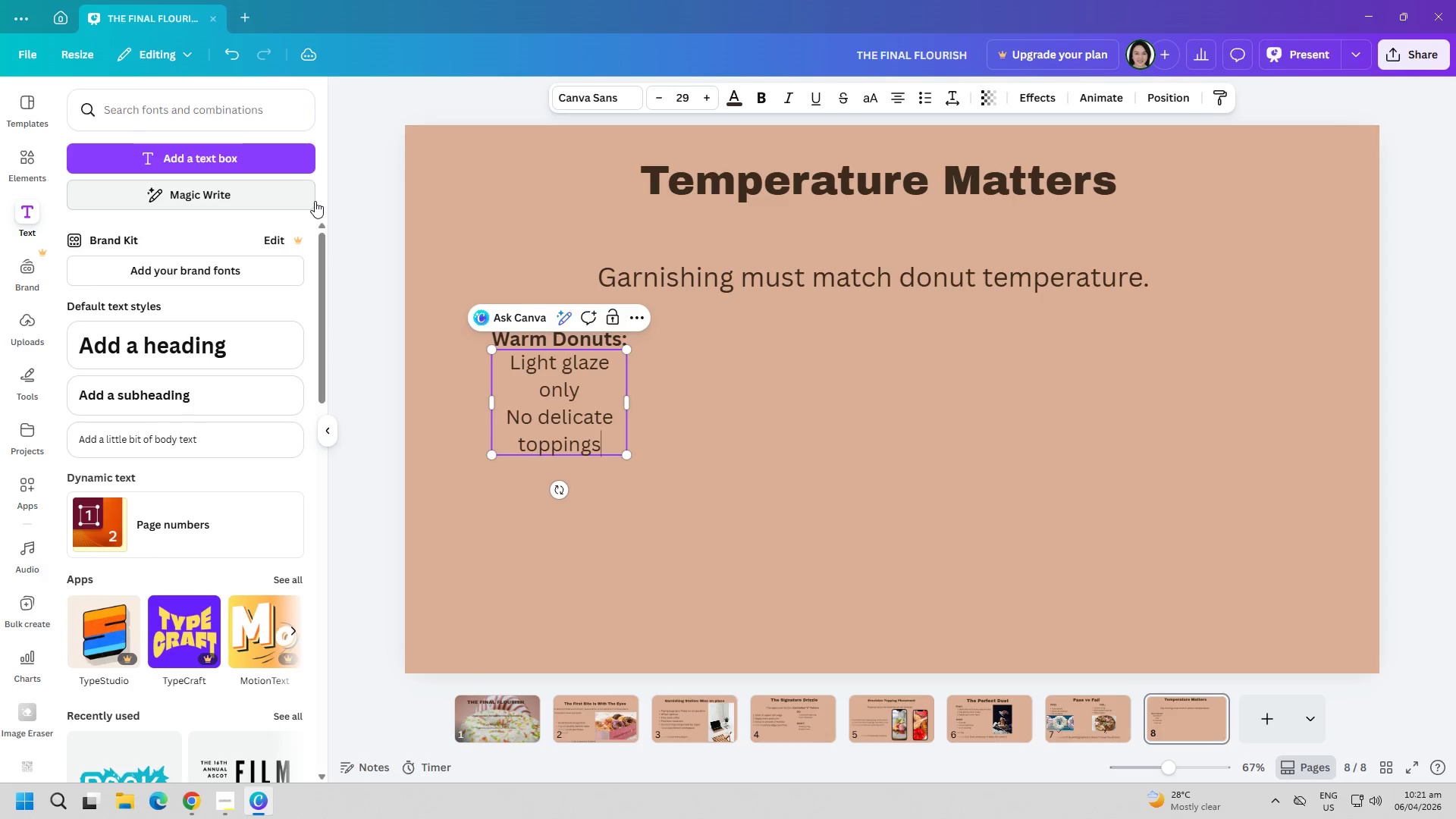 
key(Control+A)
 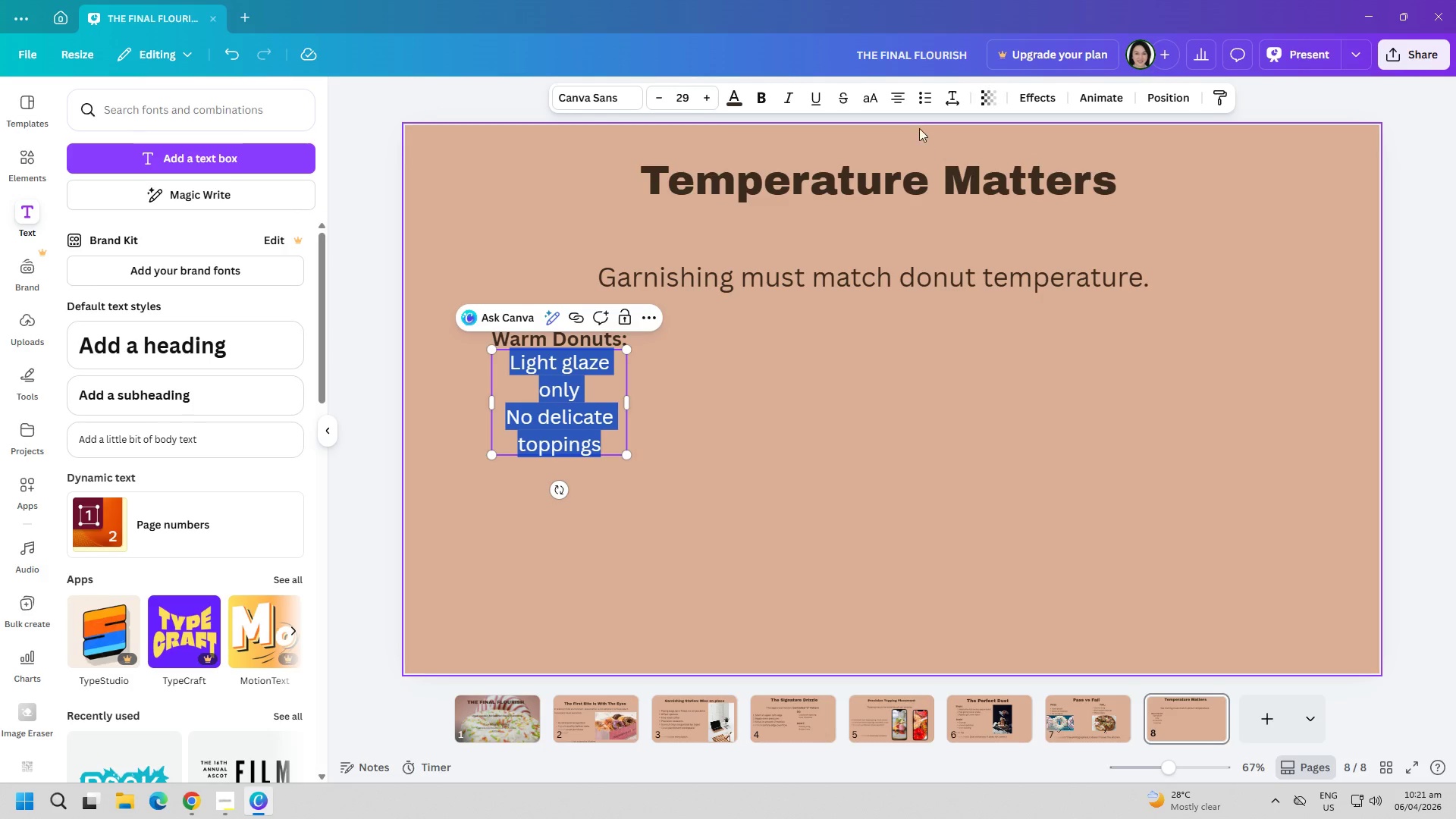 
left_click([896, 96])
 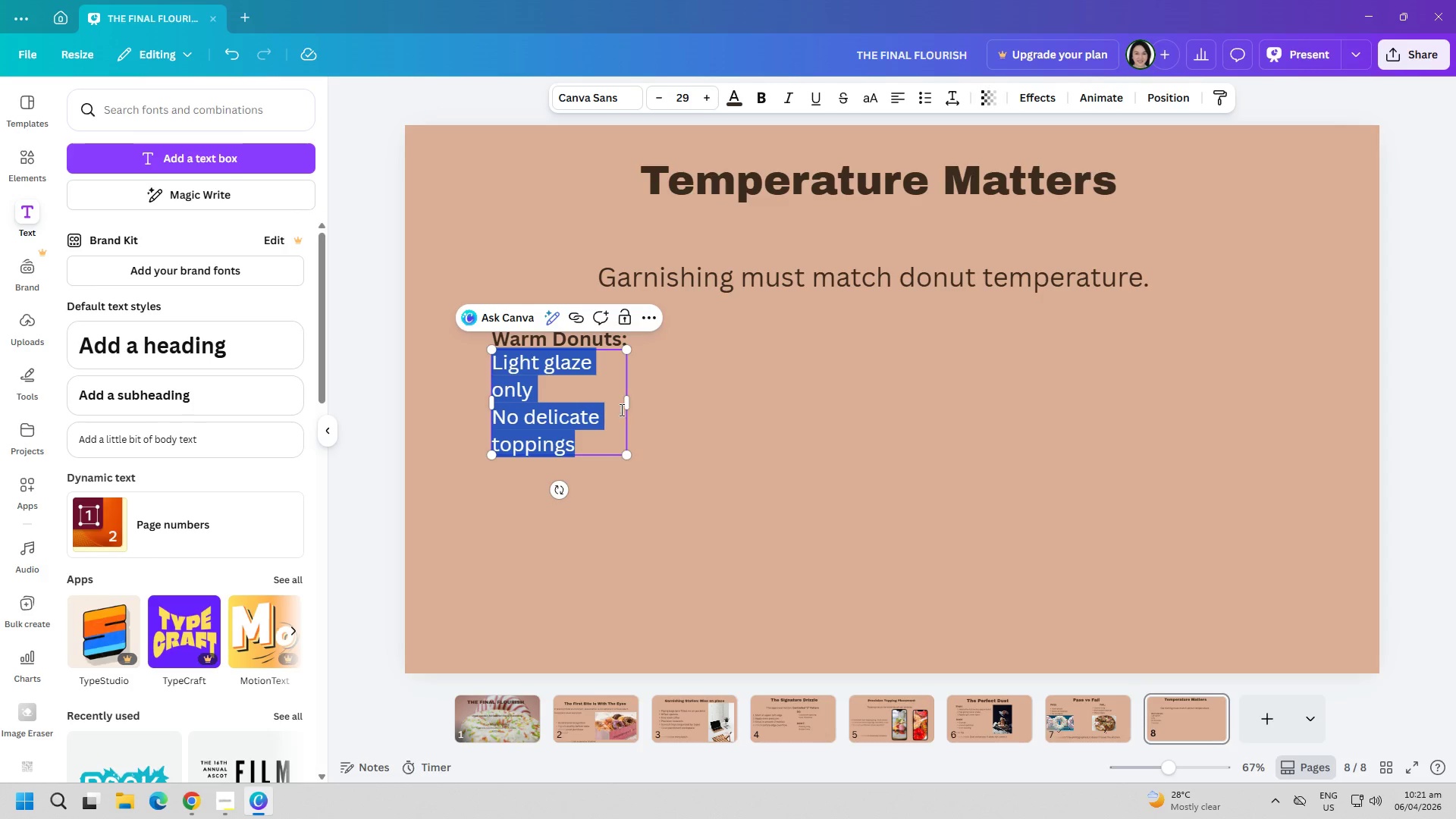 
left_click_drag(start_coordinate=[629, 401], to_coordinate=[714, 401])
 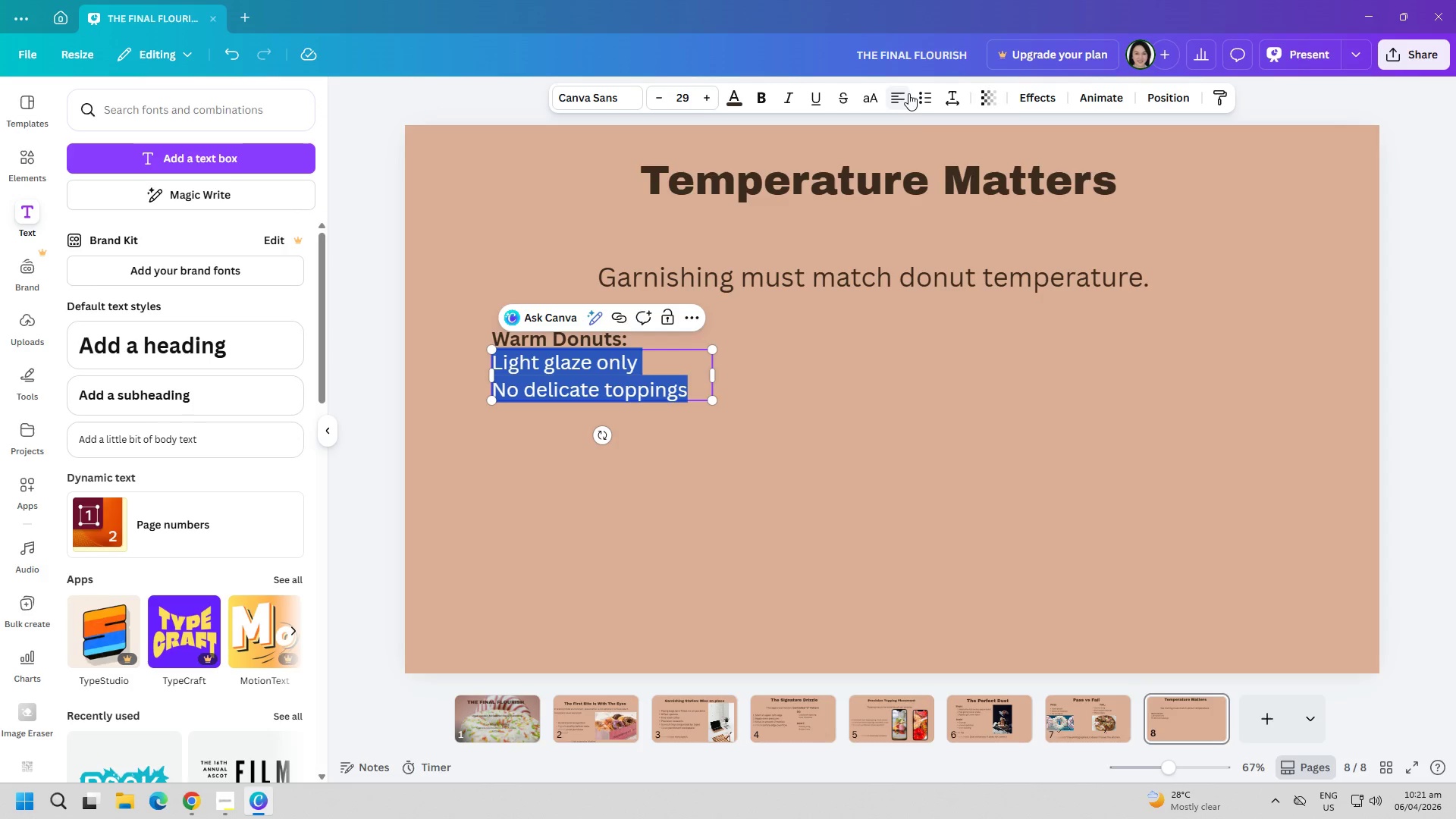 
left_click([917, 93])
 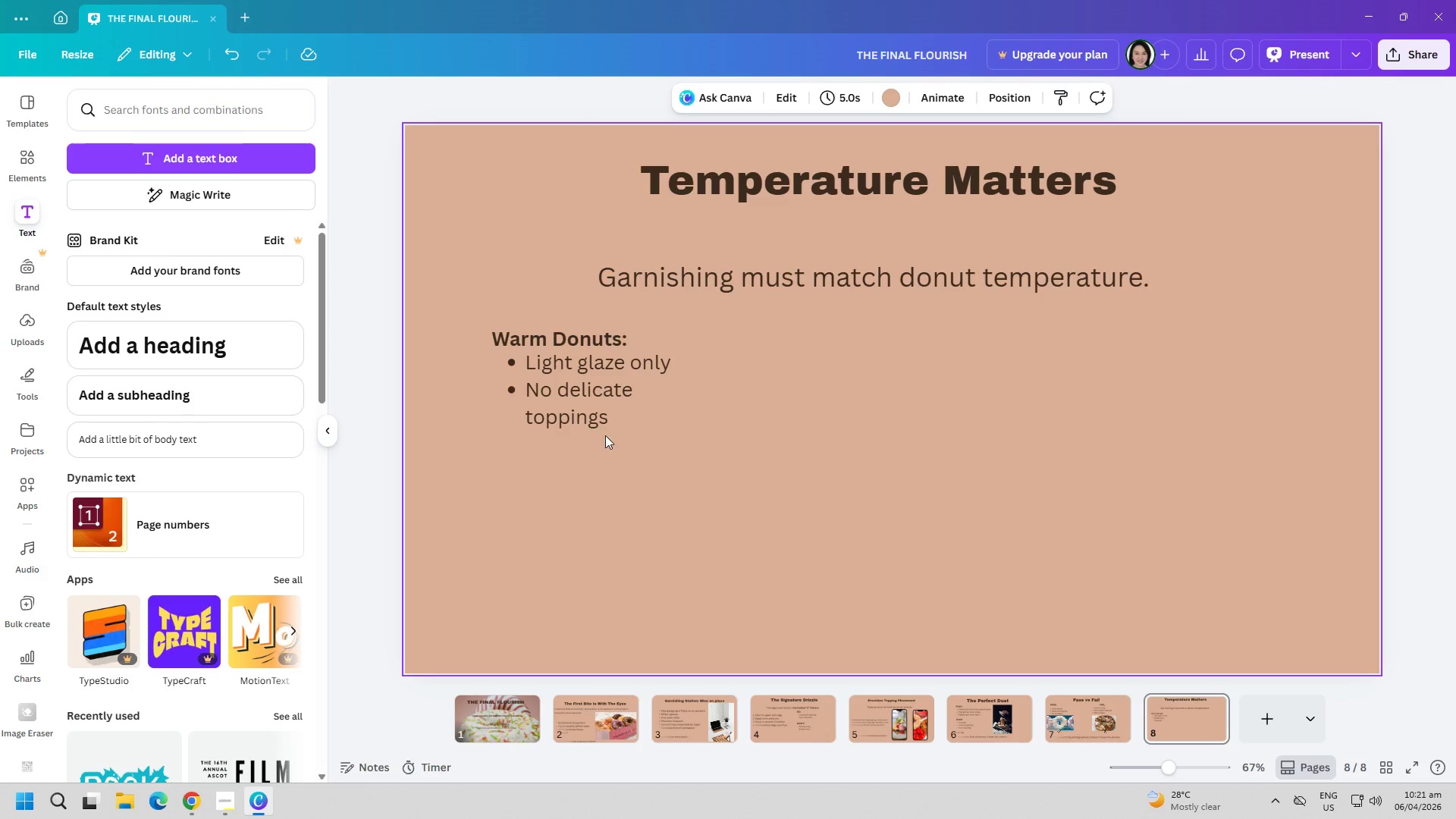 
left_click([623, 400])
 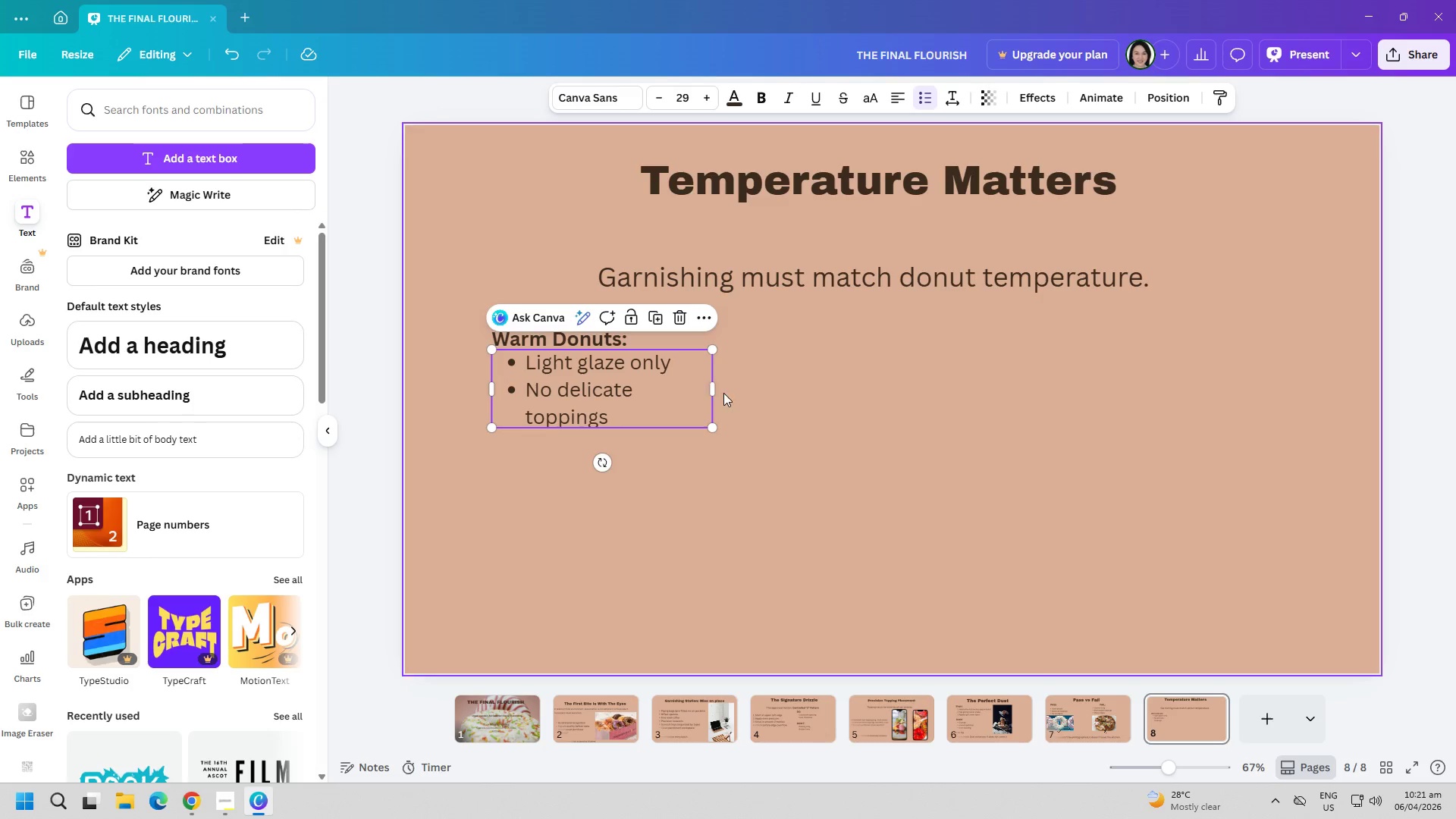 
left_click_drag(start_coordinate=[711, 391], to_coordinate=[728, 389])
 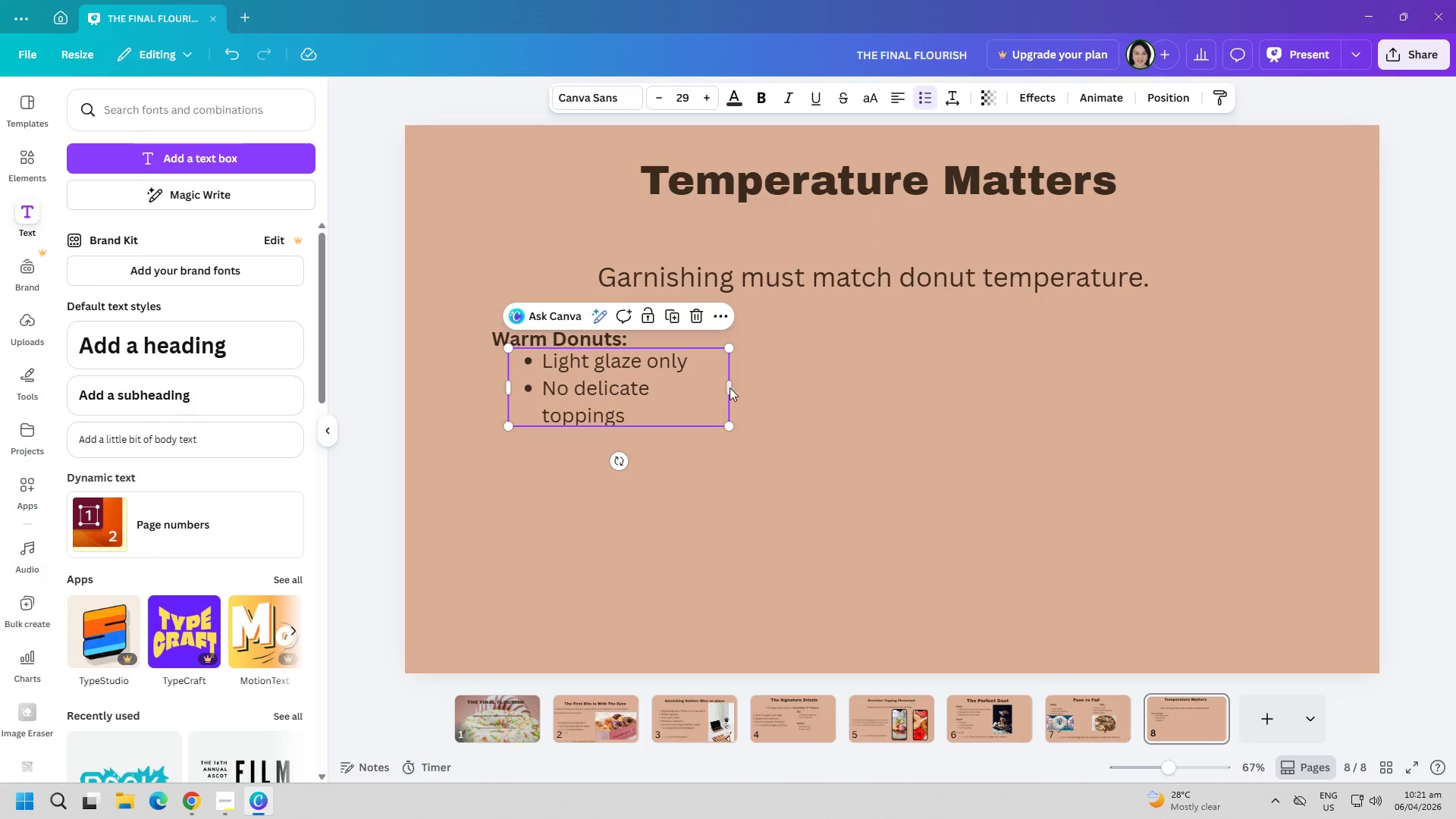 
left_click_drag(start_coordinate=[730, 388], to_coordinate=[772, 388])
 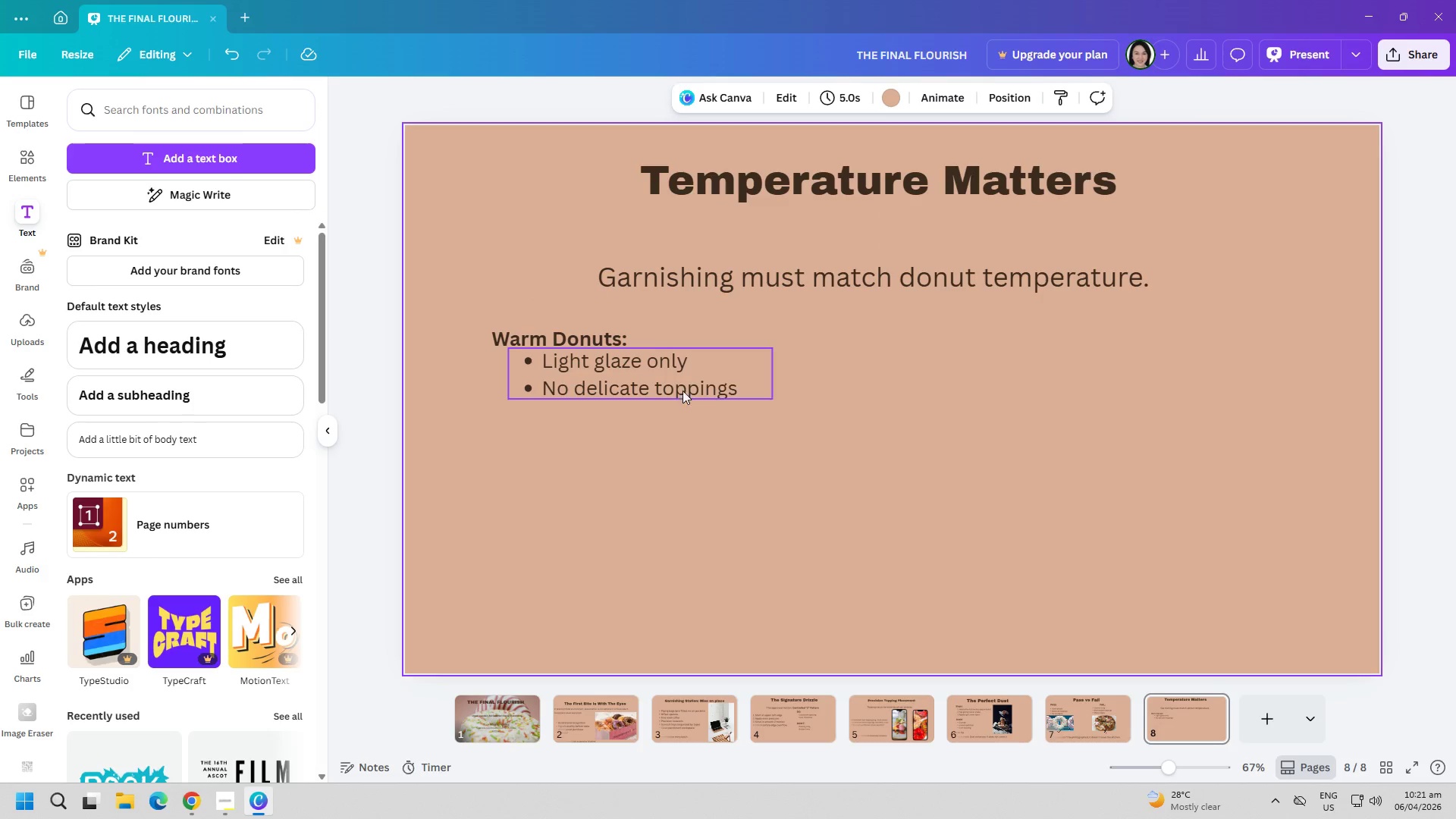 
left_click_drag(start_coordinate=[679, 381], to_coordinate=[658, 388])
 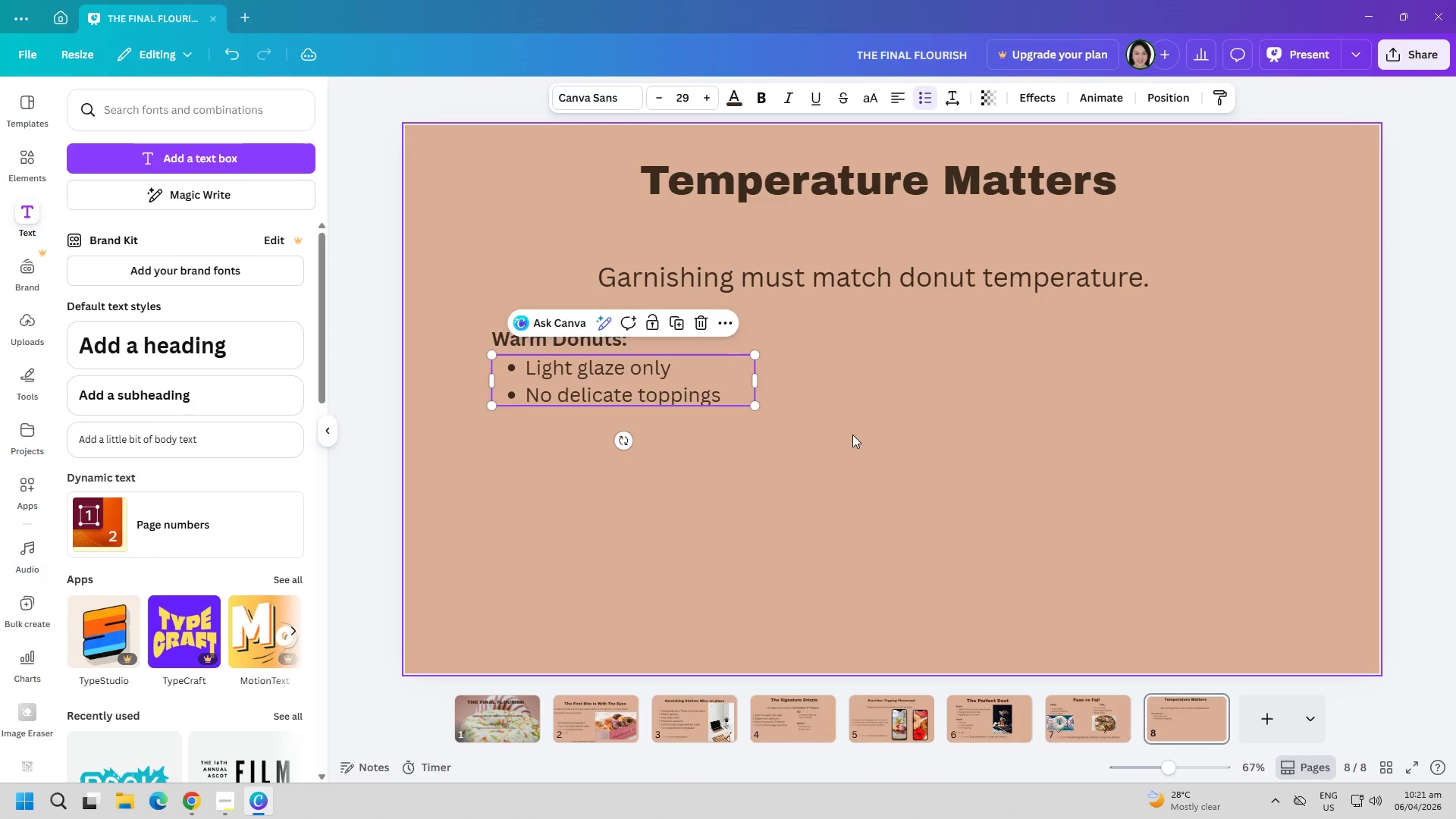 
left_click([852, 435])
 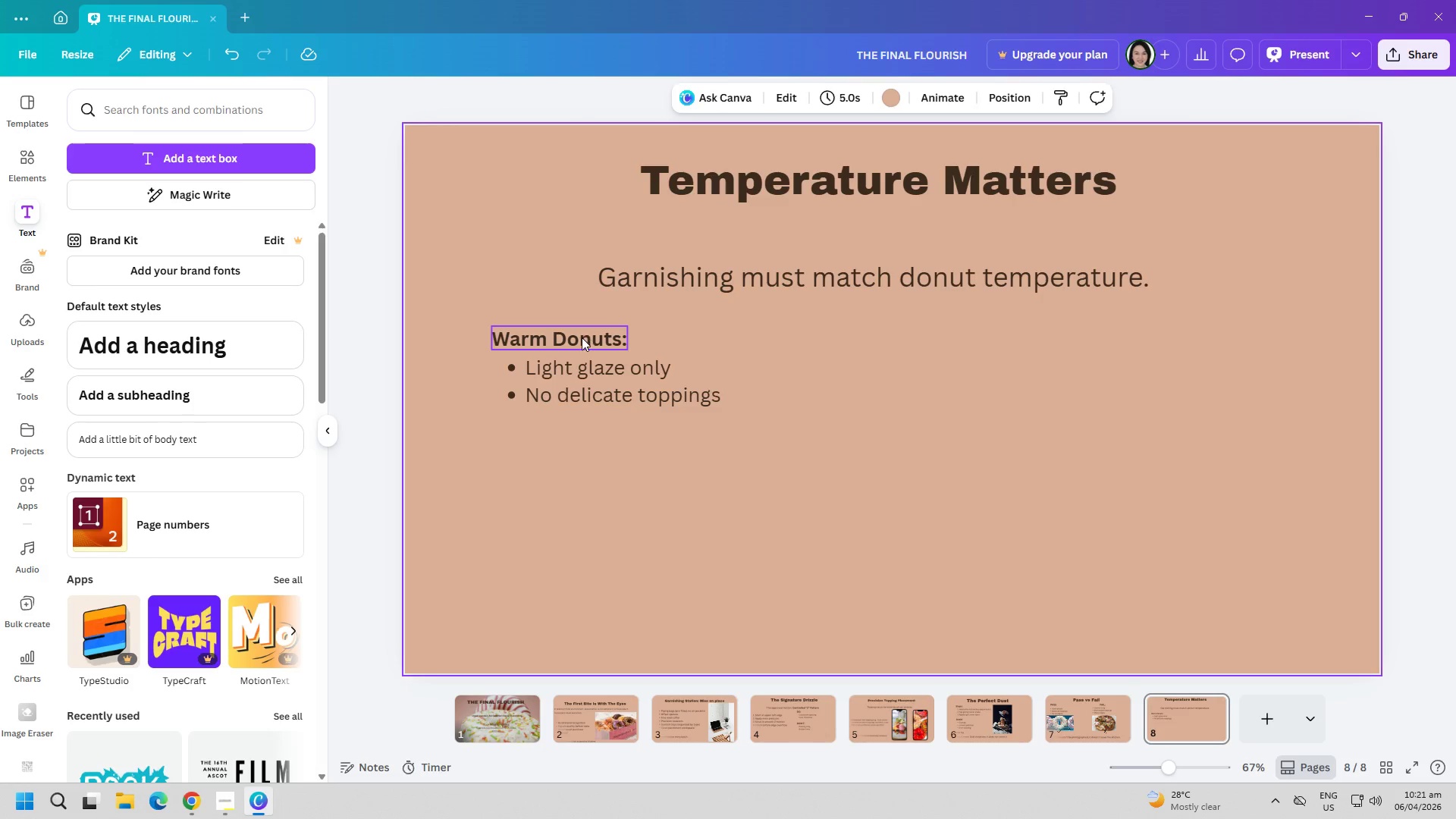 
left_click_drag(start_coordinate=[582, 337], to_coordinate=[578, 315])
 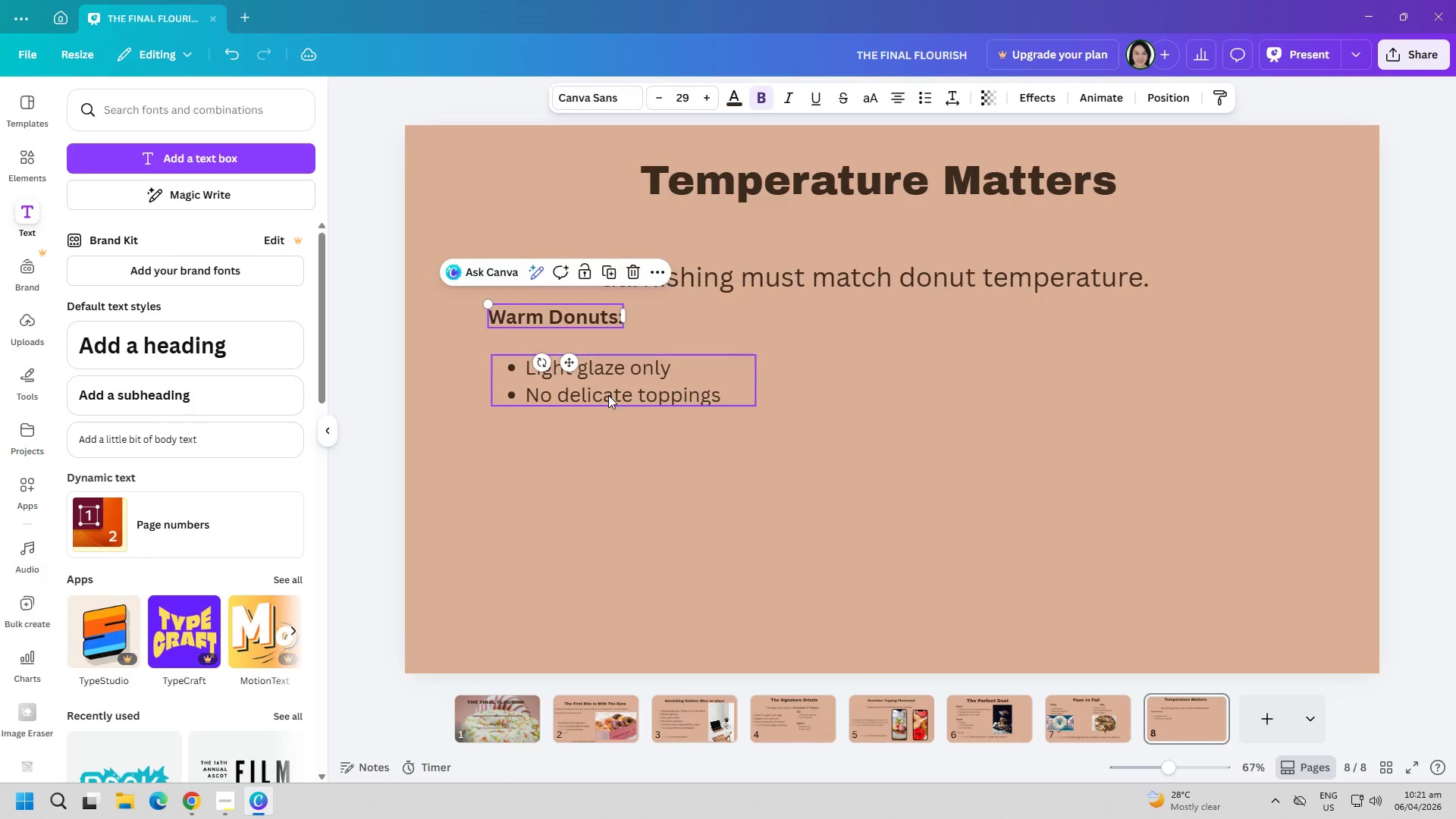 
left_click_drag(start_coordinate=[608, 395], to_coordinate=[593, 373])
 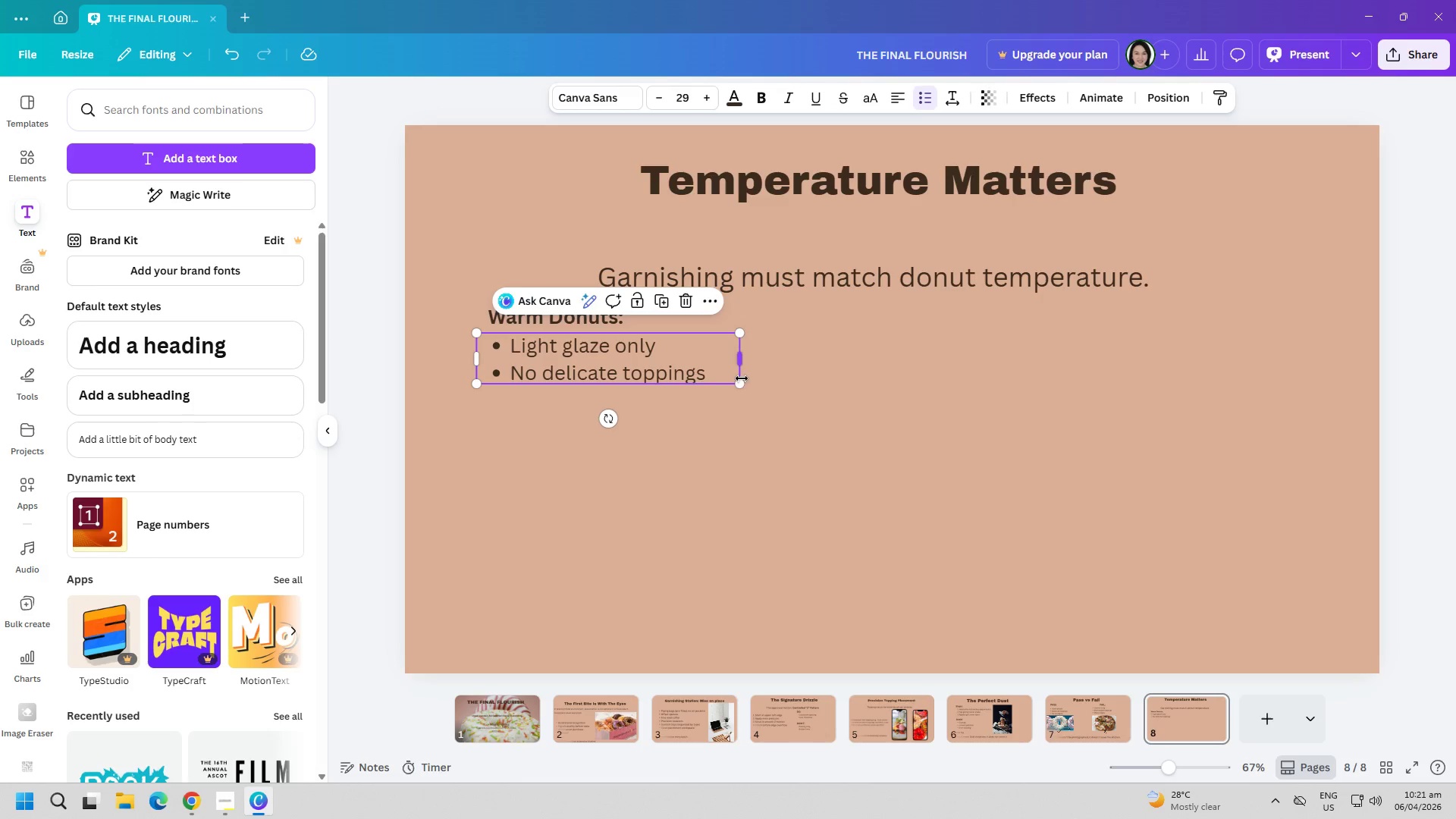 
left_click_drag(start_coordinate=[742, 384], to_coordinate=[714, 374])
 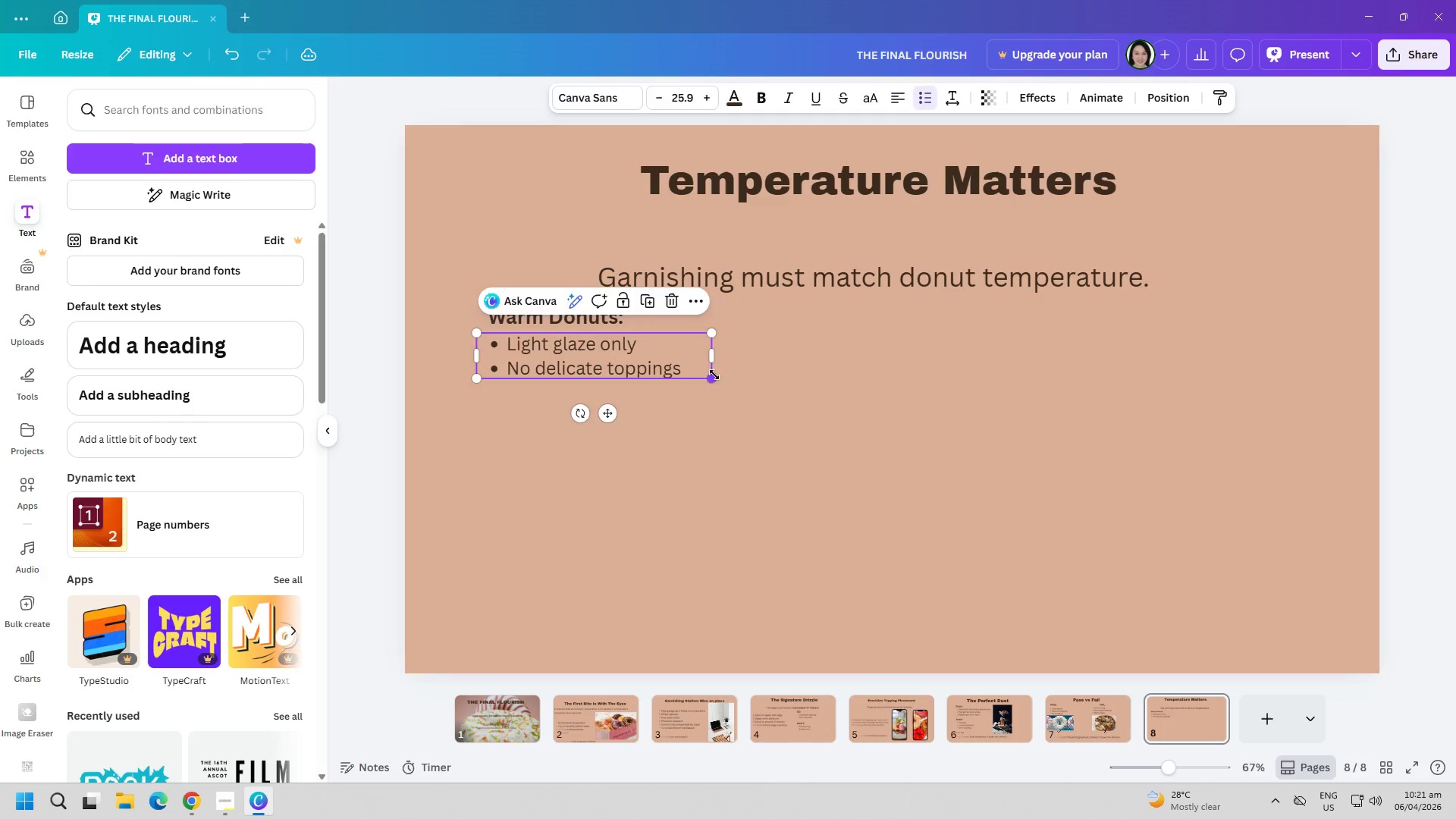 
left_click_drag(start_coordinate=[698, 438], to_coordinate=[698, 443])
 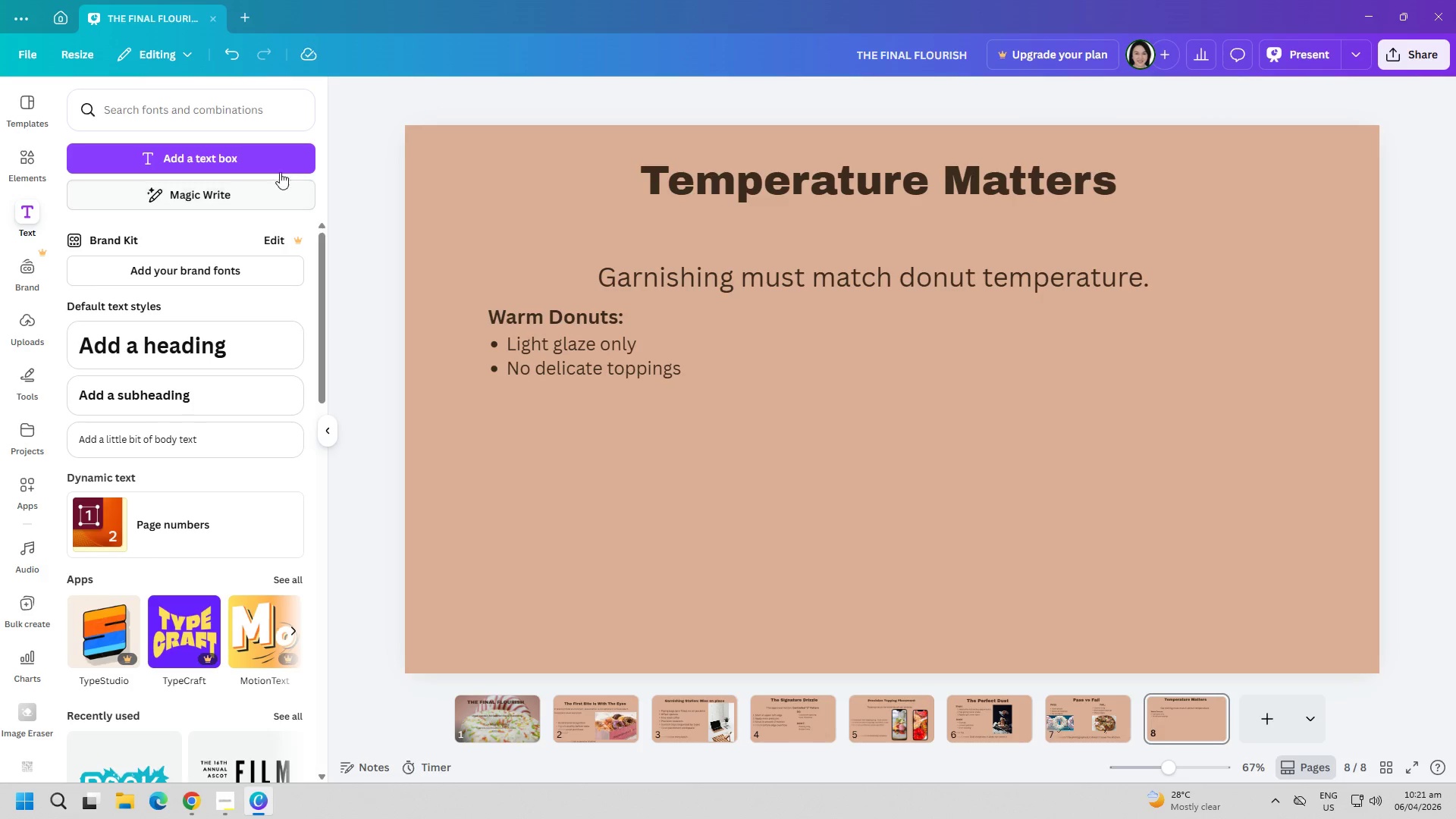 
left_click([273, 165])
 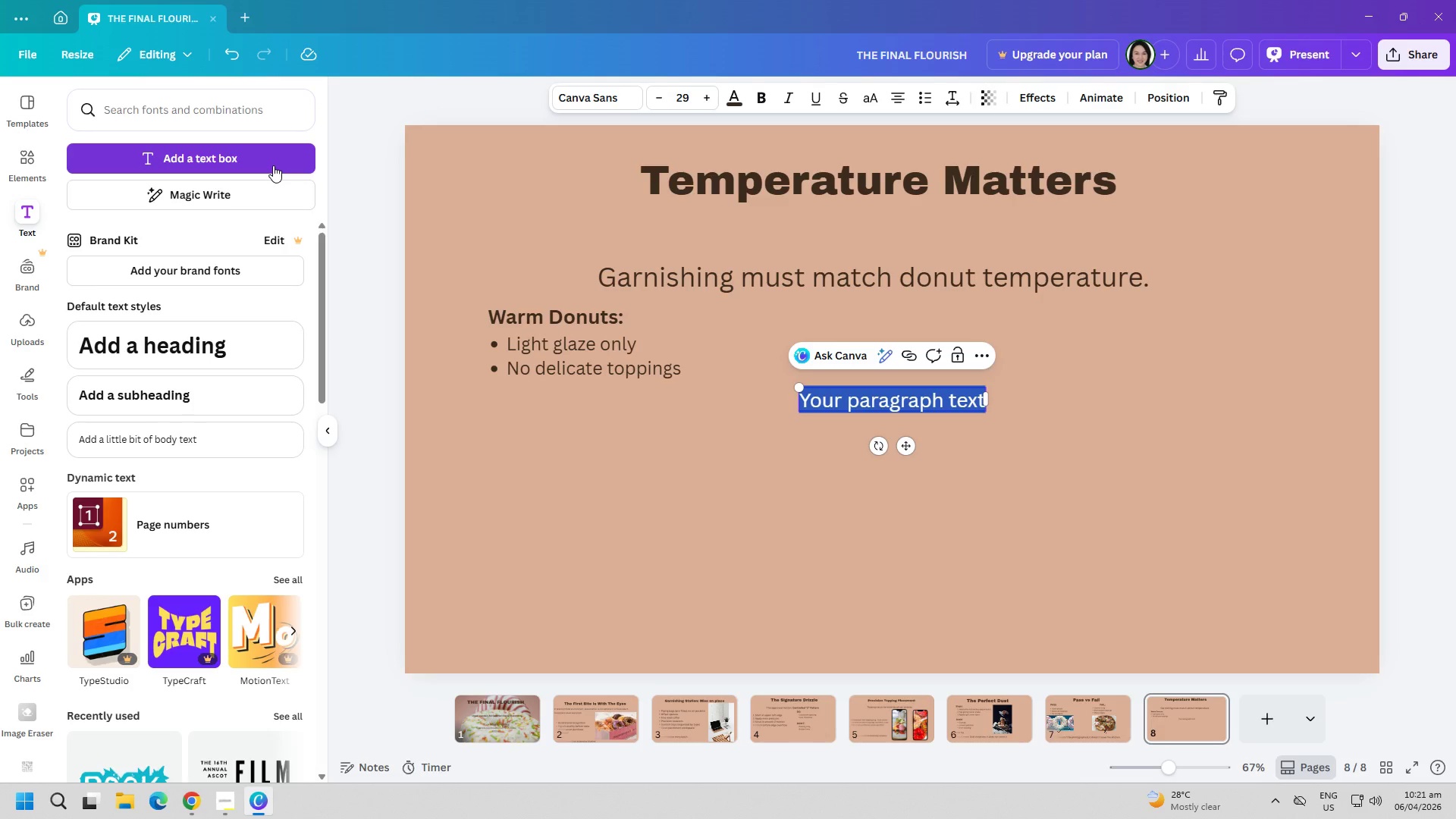 
type(Cooled )
 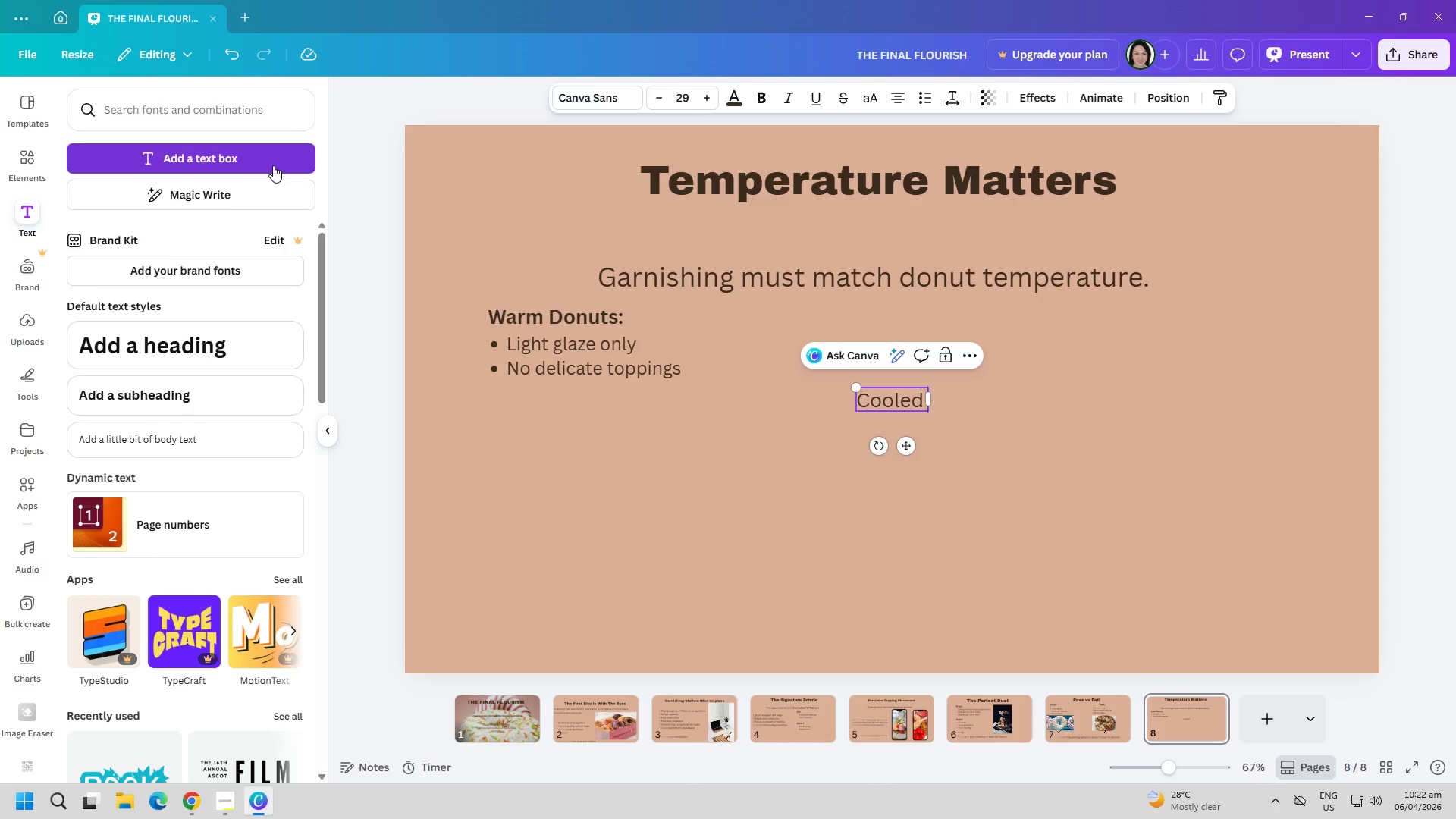 
wait(10.27)
 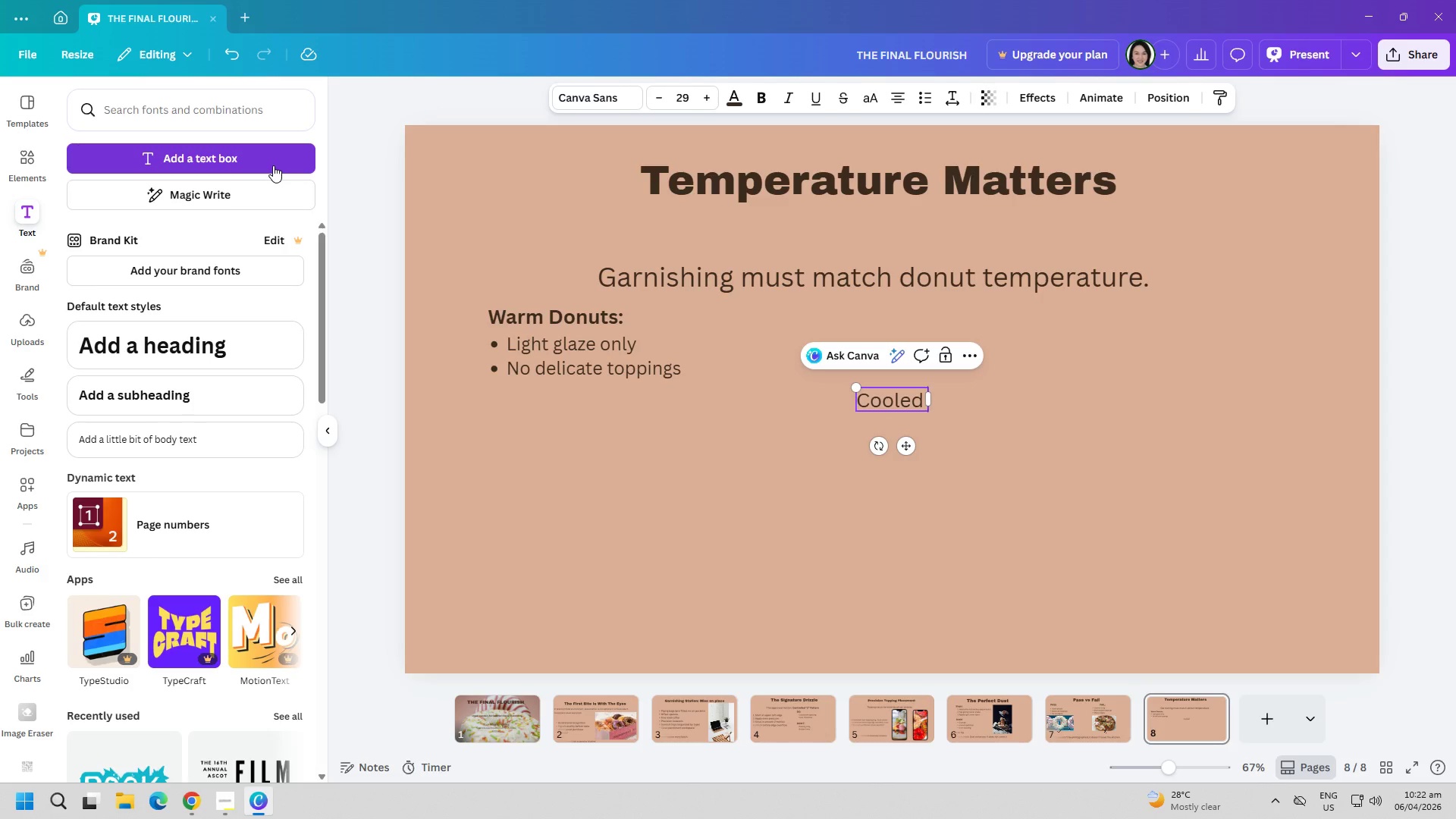 
type(Donuts:)
 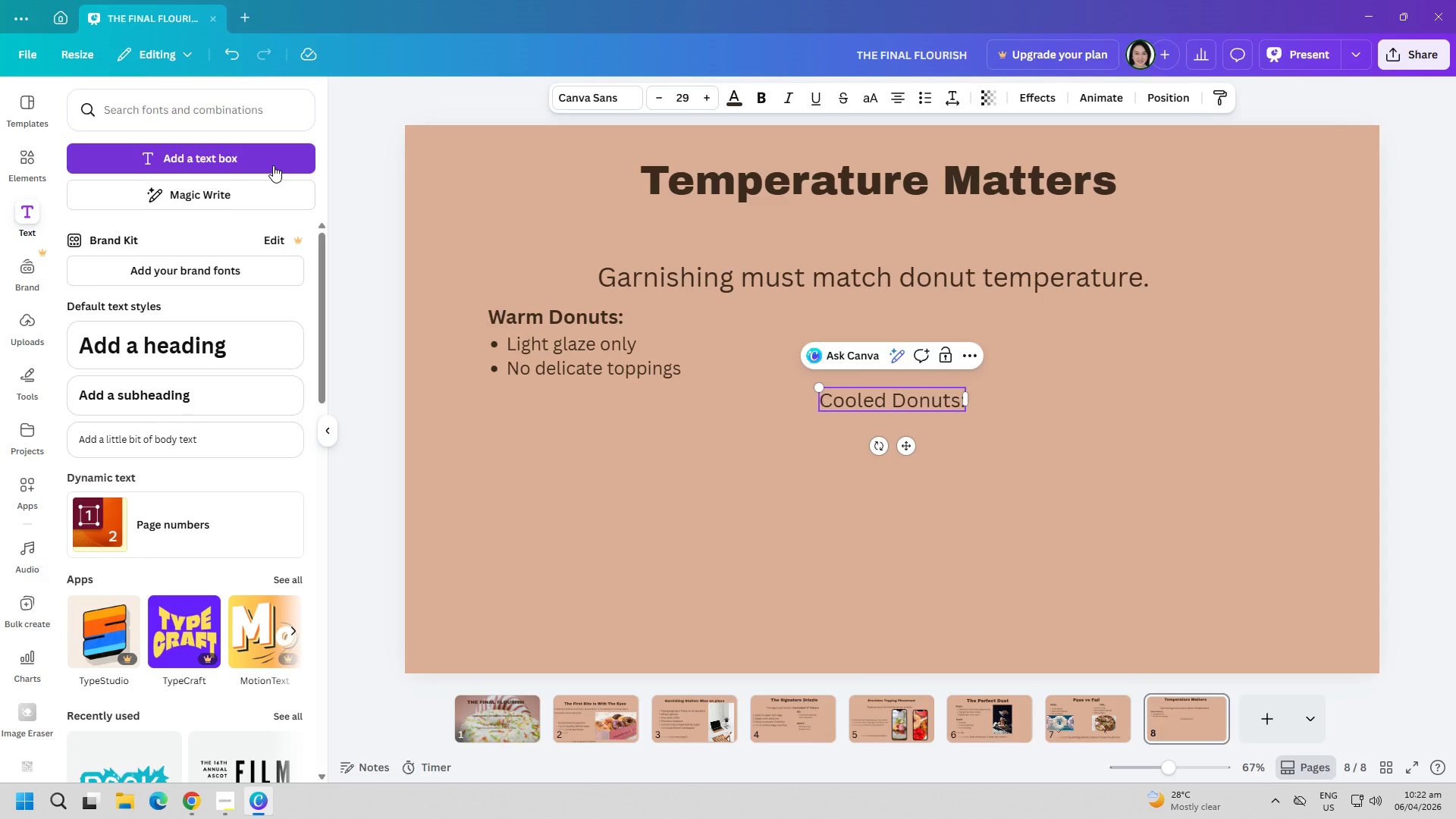 
key(Control+ControlLeft)
 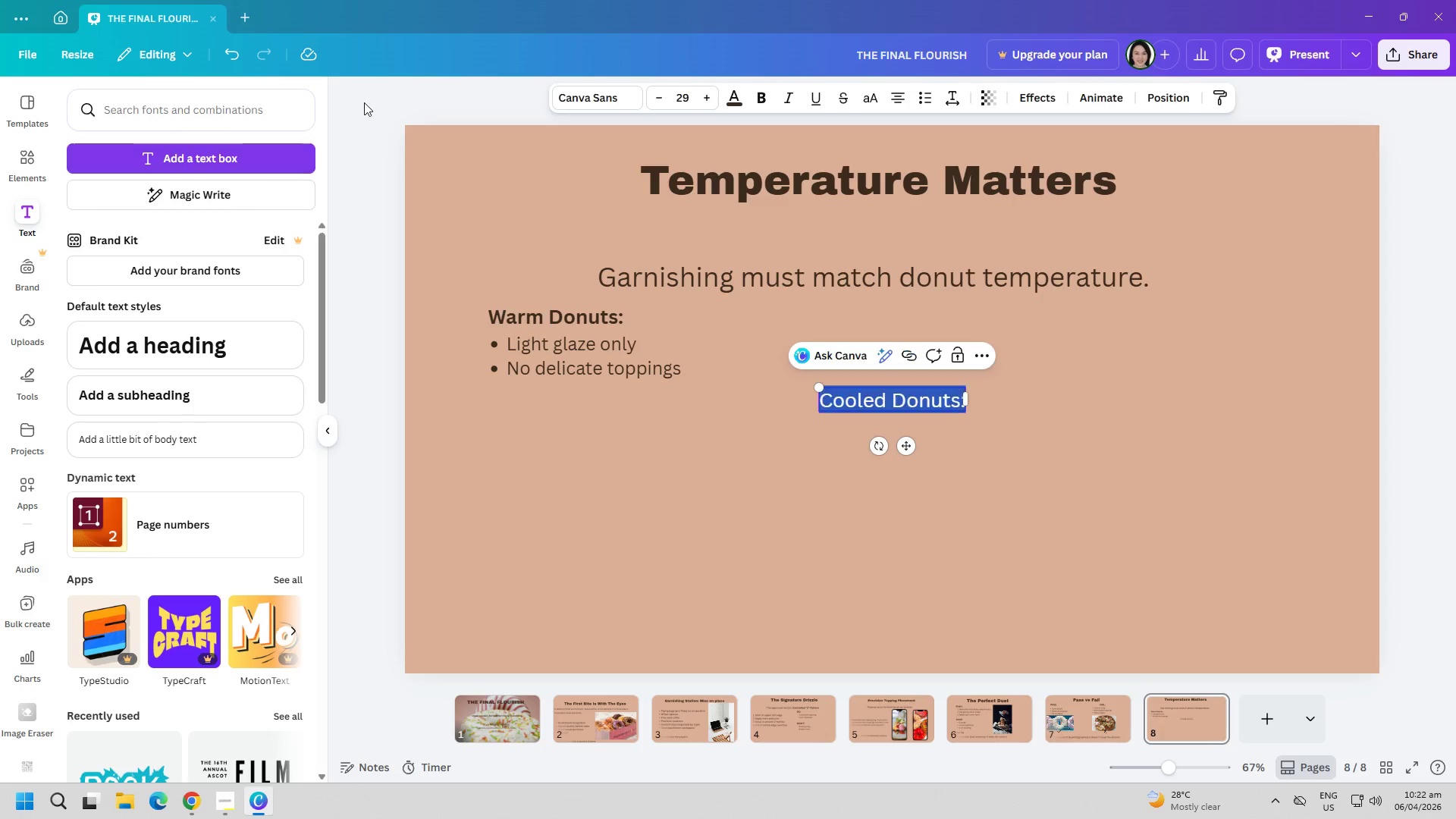 
key(Control+A)
 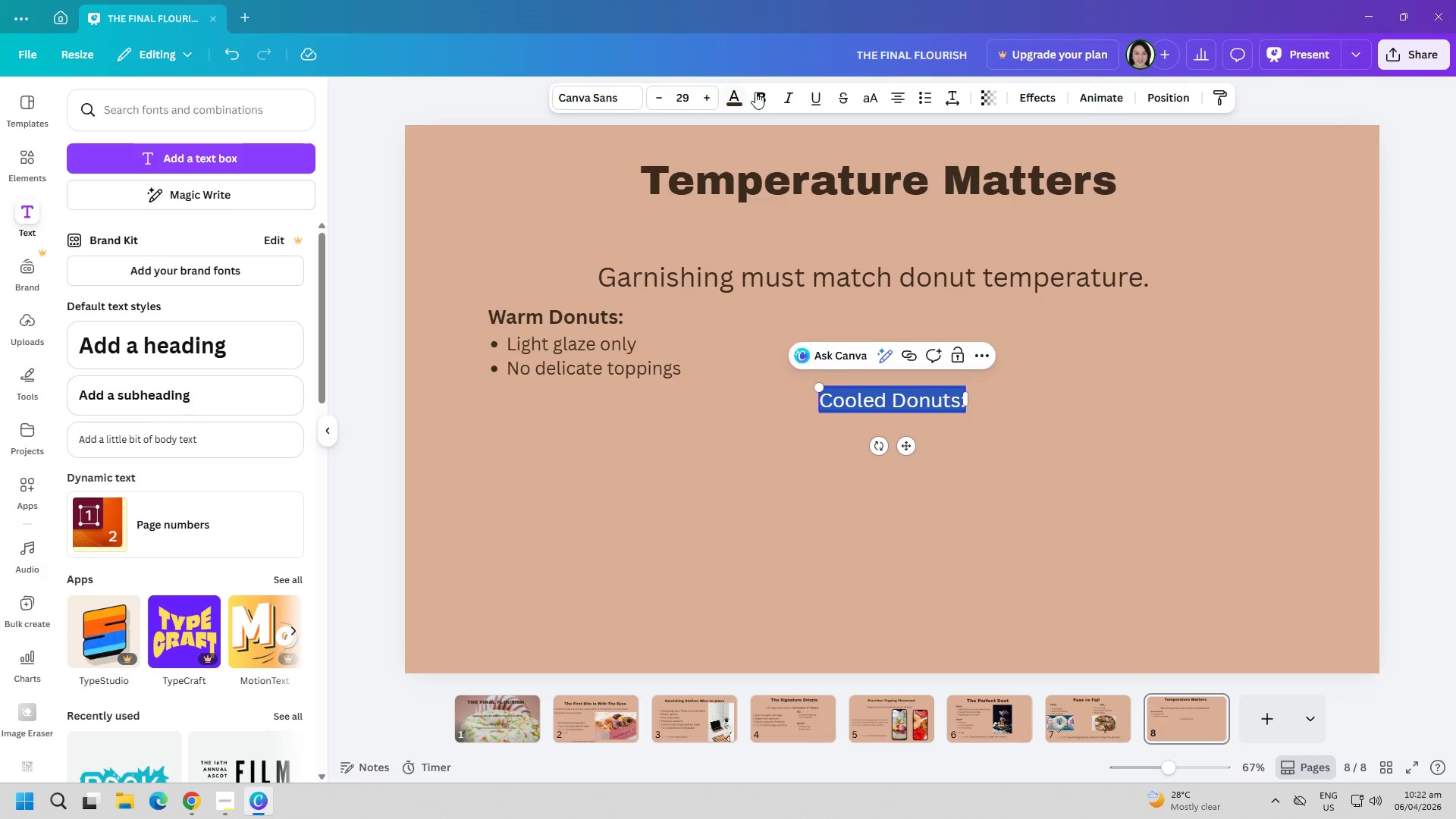 
left_click([764, 95])
 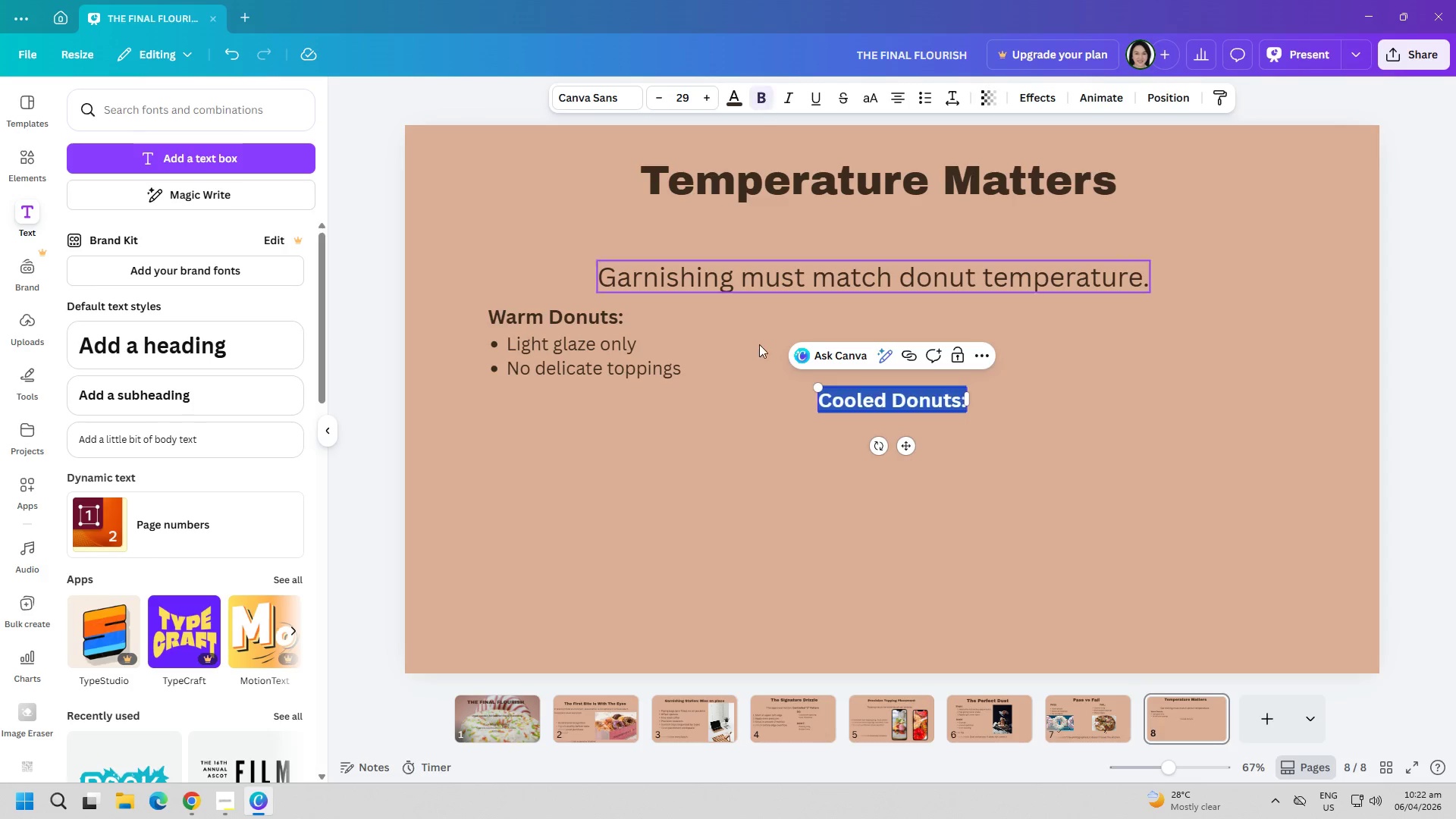 
left_click_drag(start_coordinate=[748, 413], to_coordinate=[755, 418])
 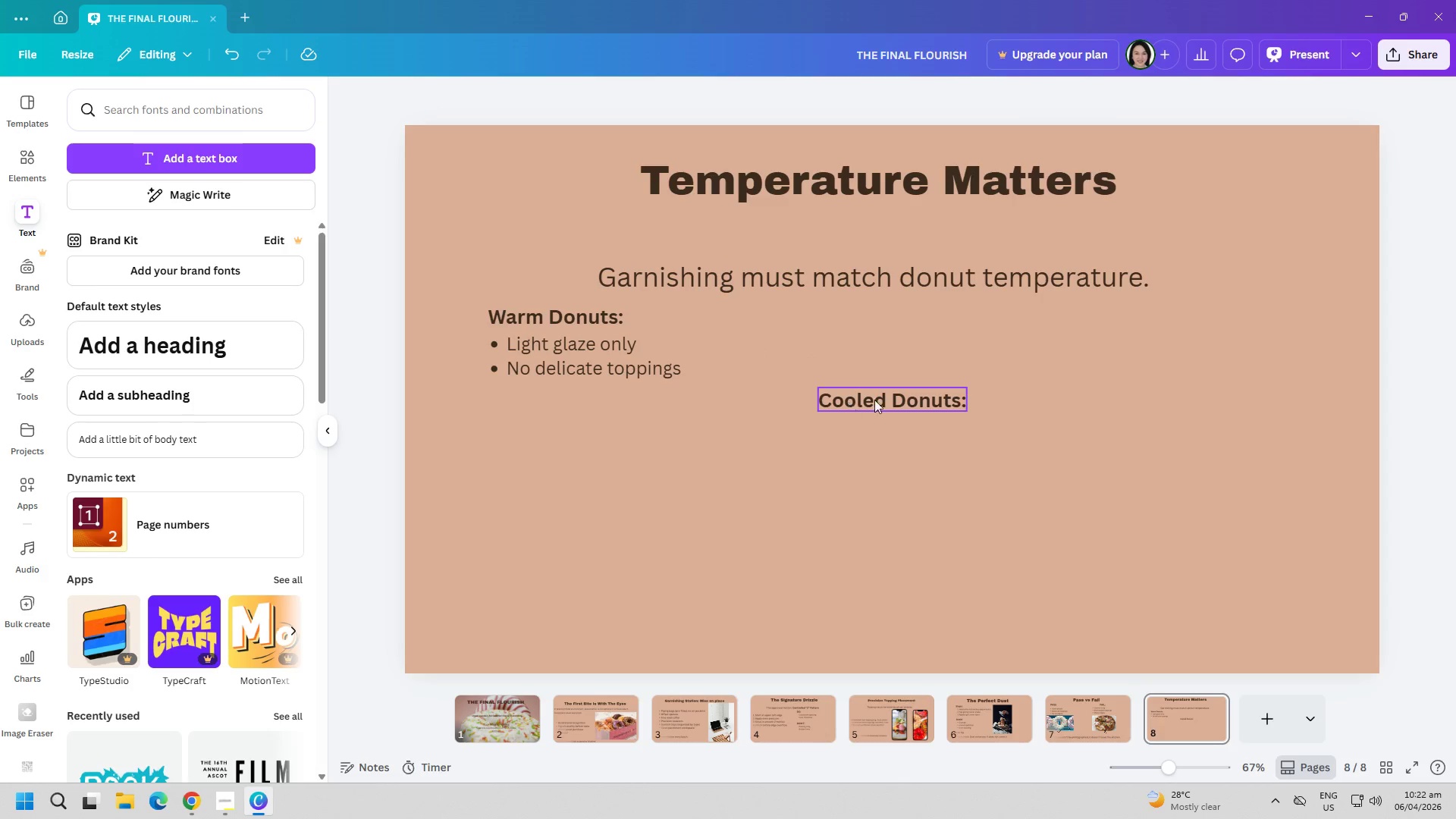 
left_click_drag(start_coordinate=[878, 397], to_coordinate=[549, 413])
 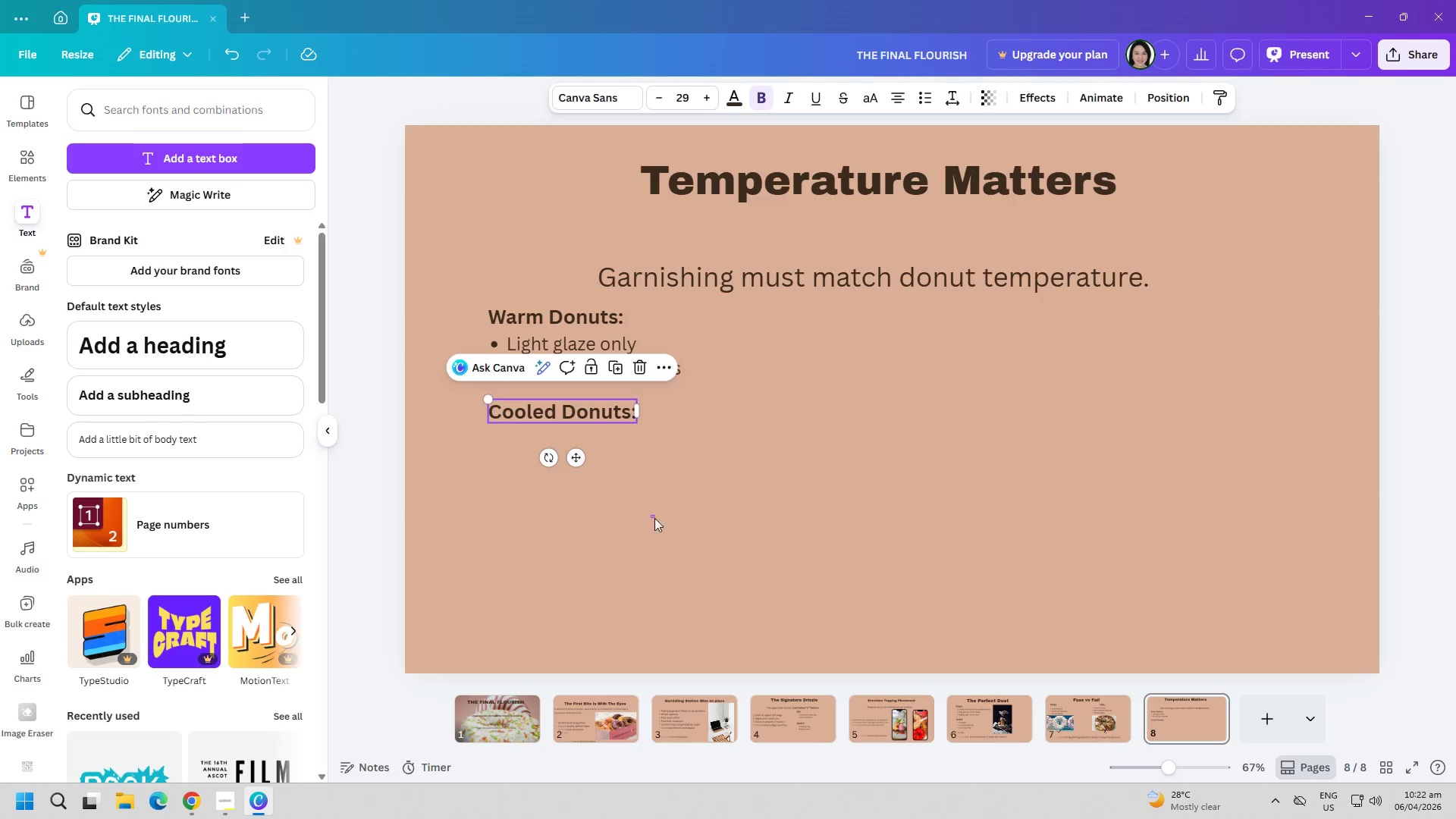 
left_click_drag(start_coordinate=[651, 515], to_coordinate=[654, 518])
 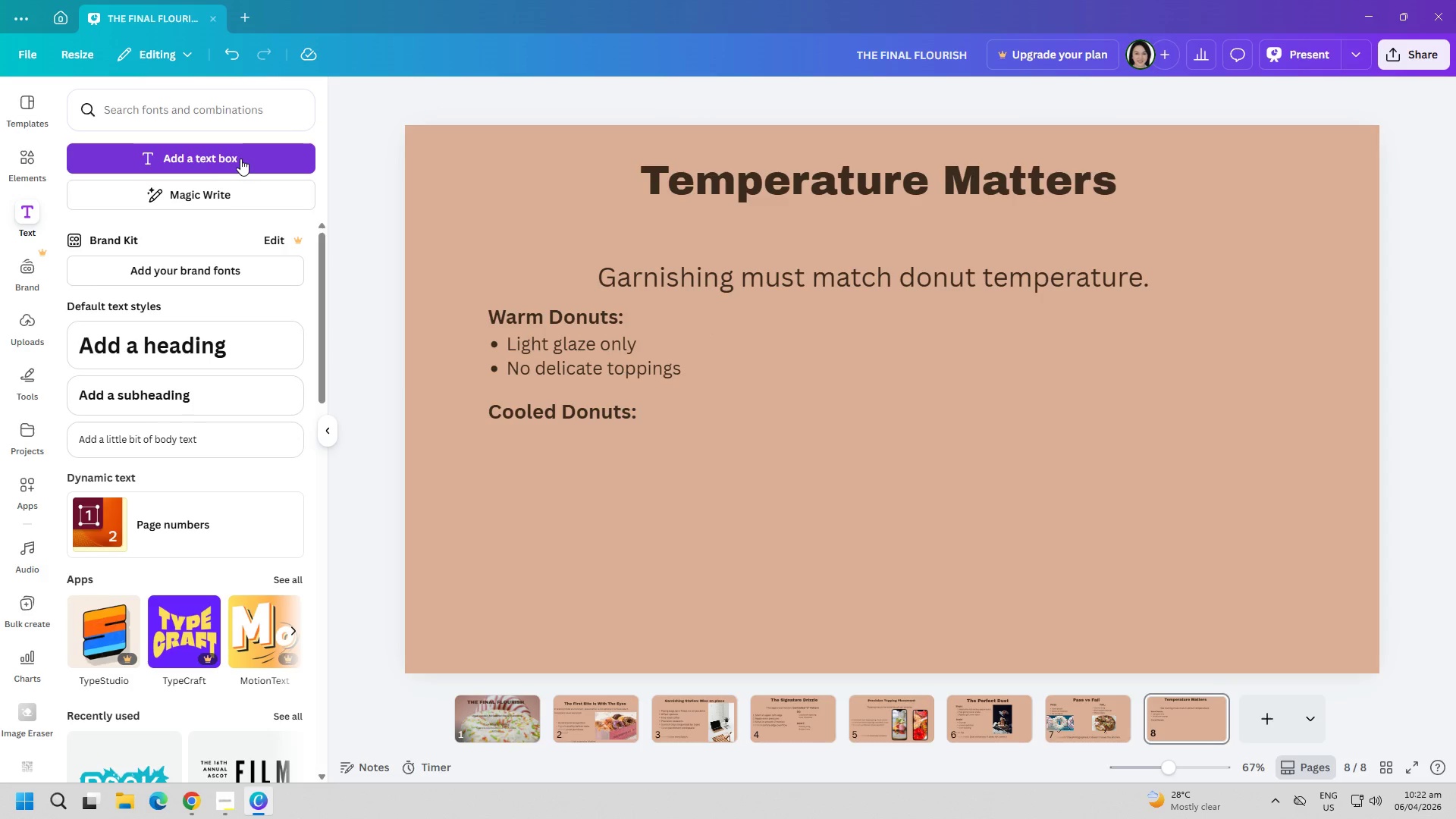 
left_click([240, 157])
 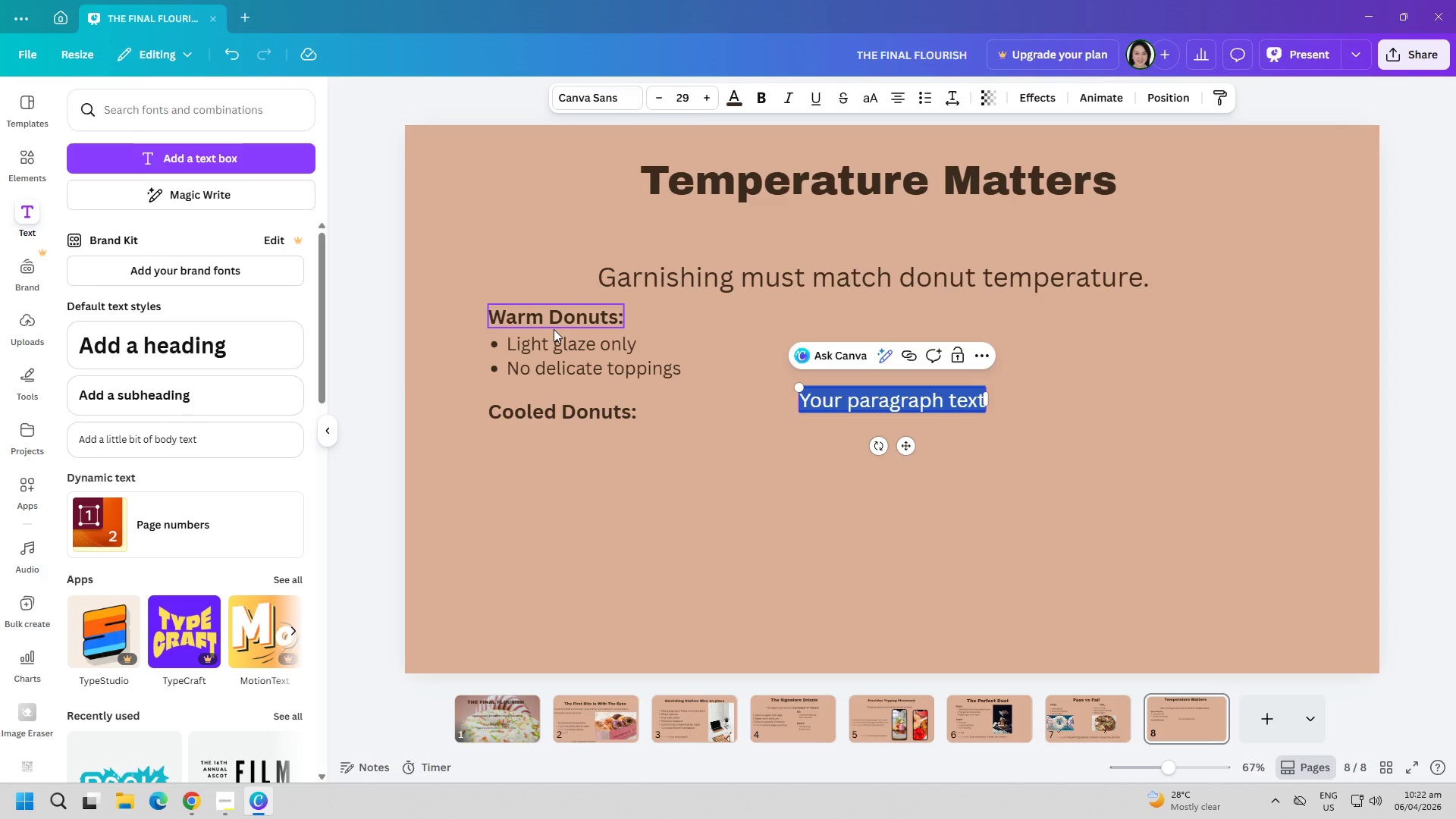 
type(Full garnish apli)
key(Backspace)
key(Backspace)
key(Backspace)
type(pplication)
 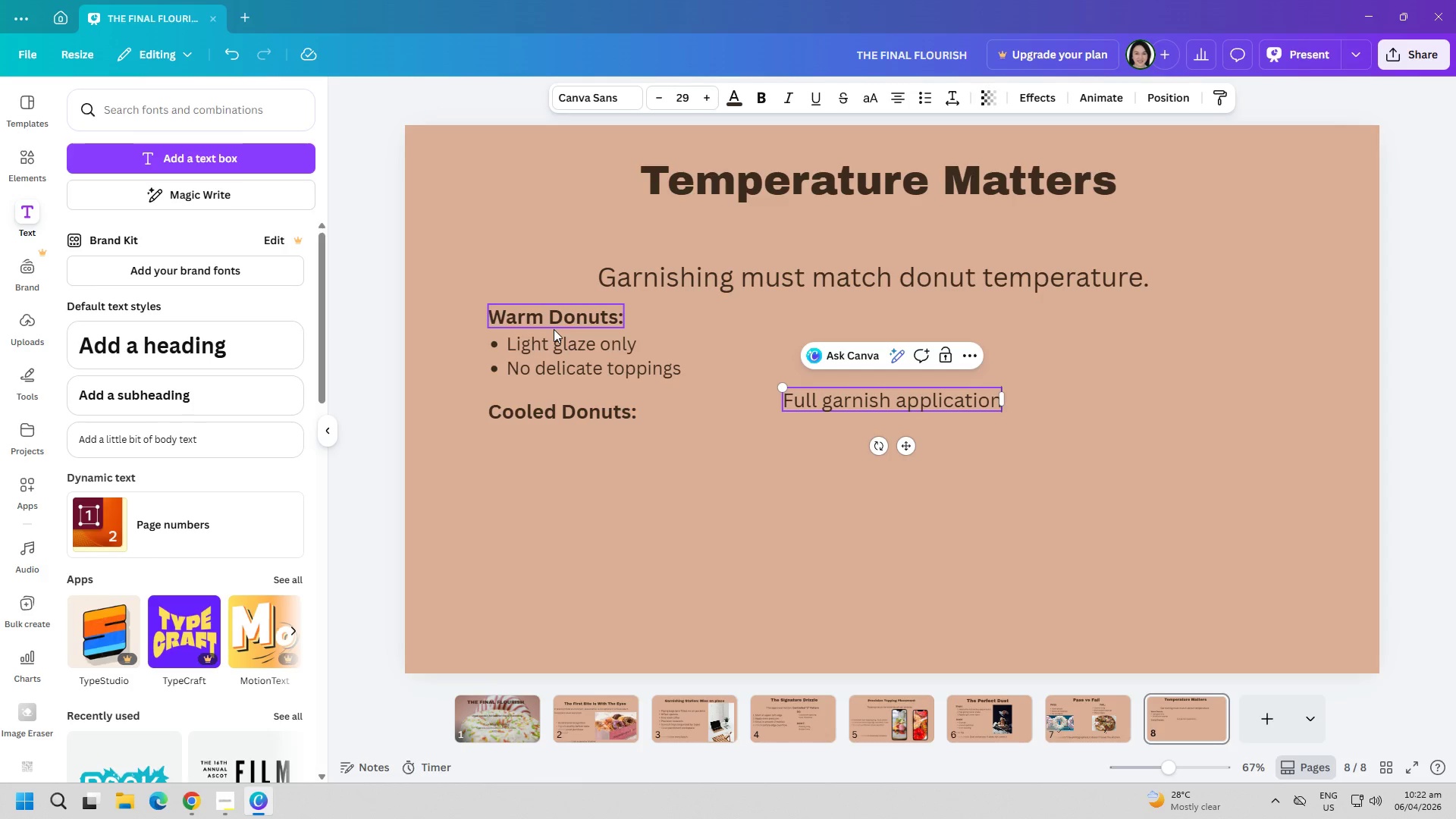 
key(Enter)
 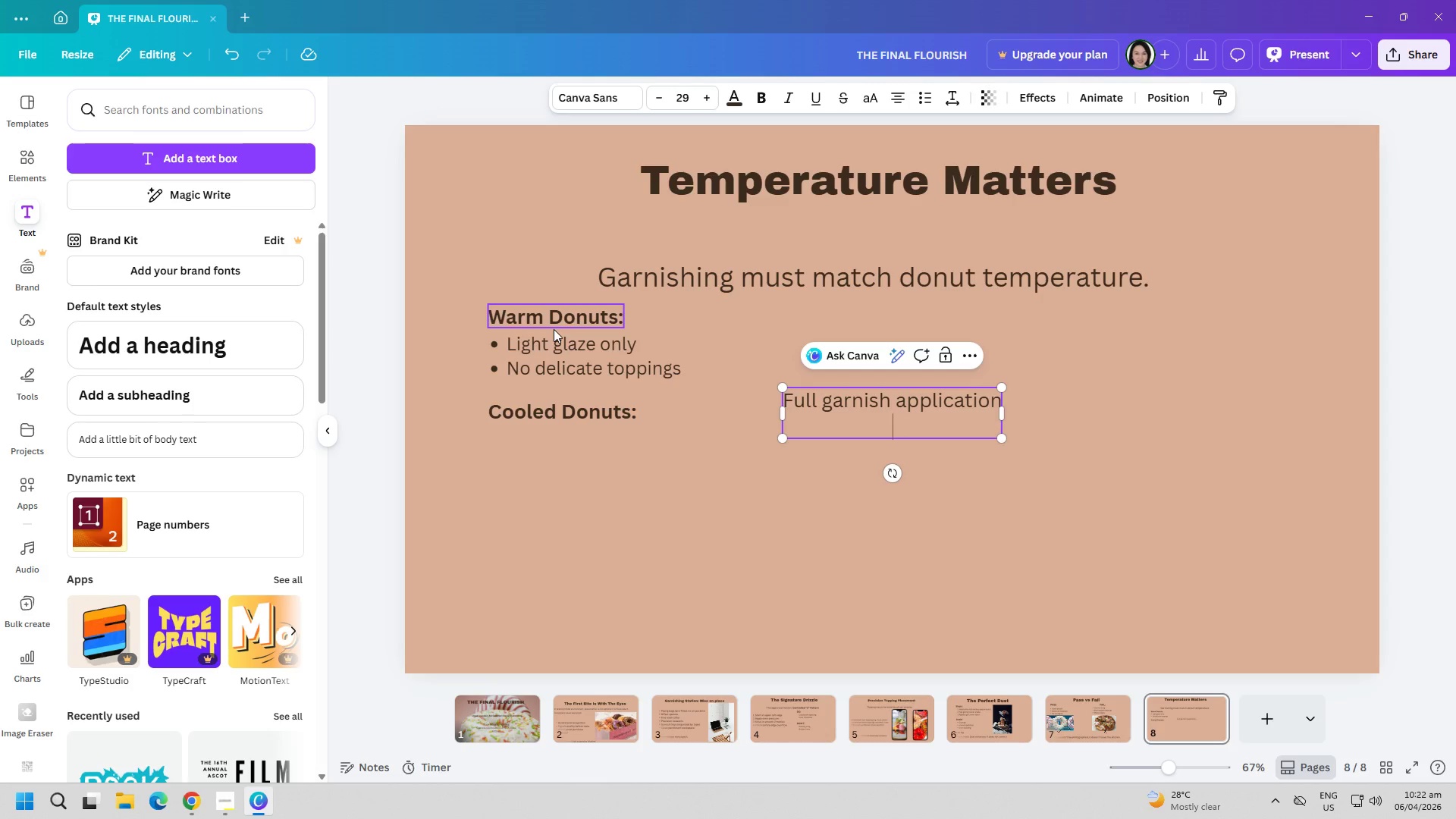 
type(Stable presentation)
 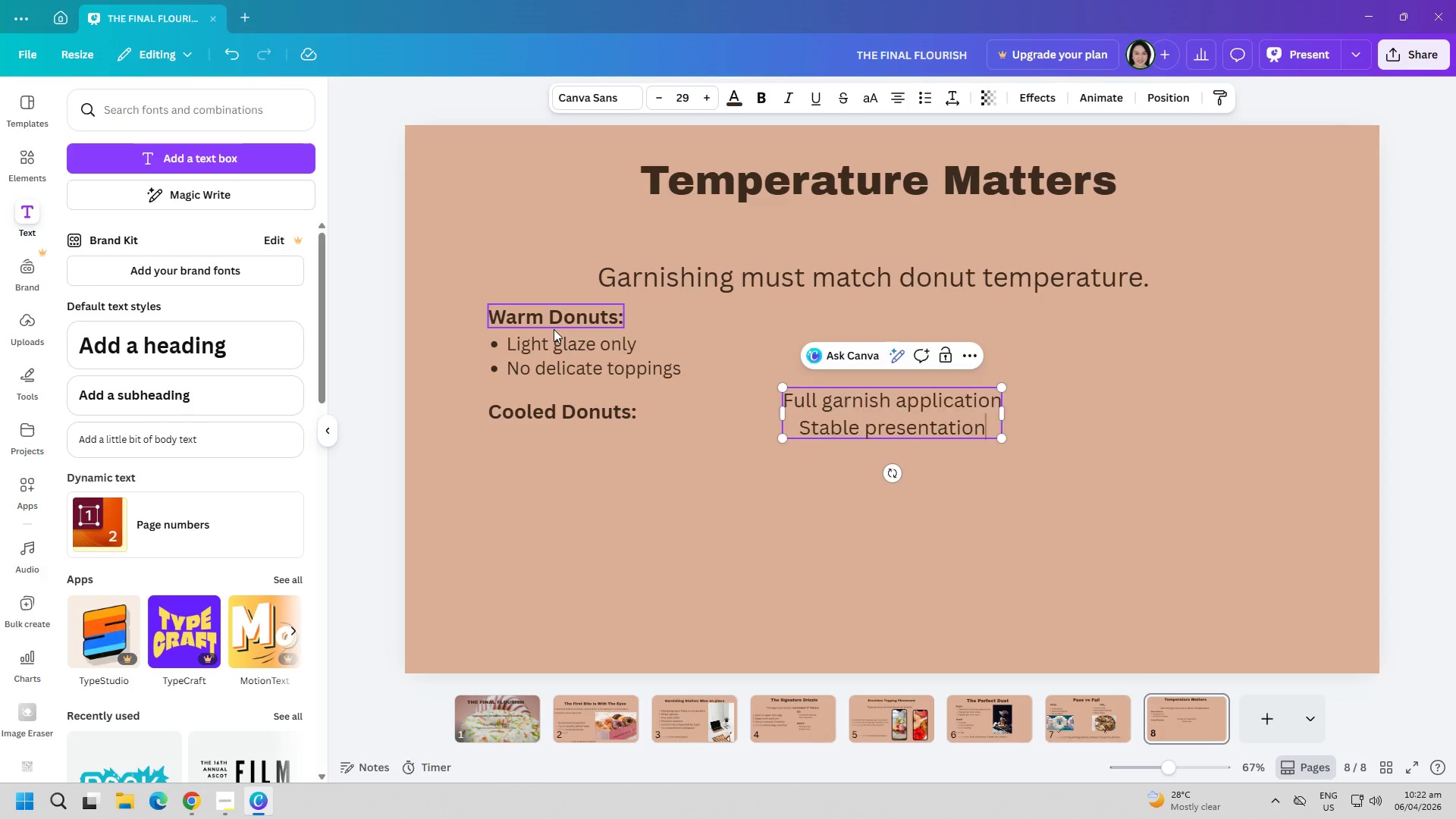 
key(Control+ControlLeft)
 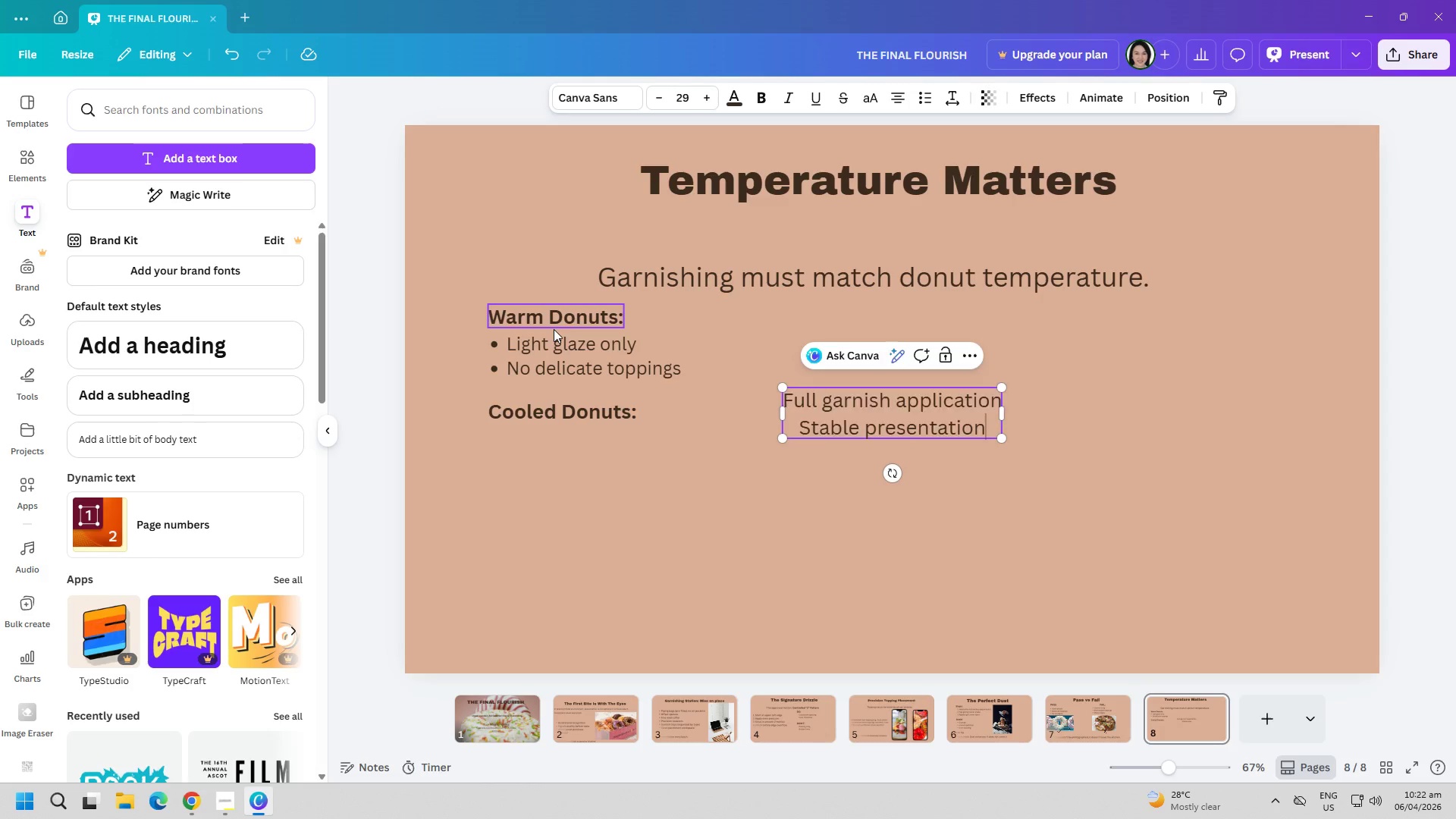 
key(Control+A)
 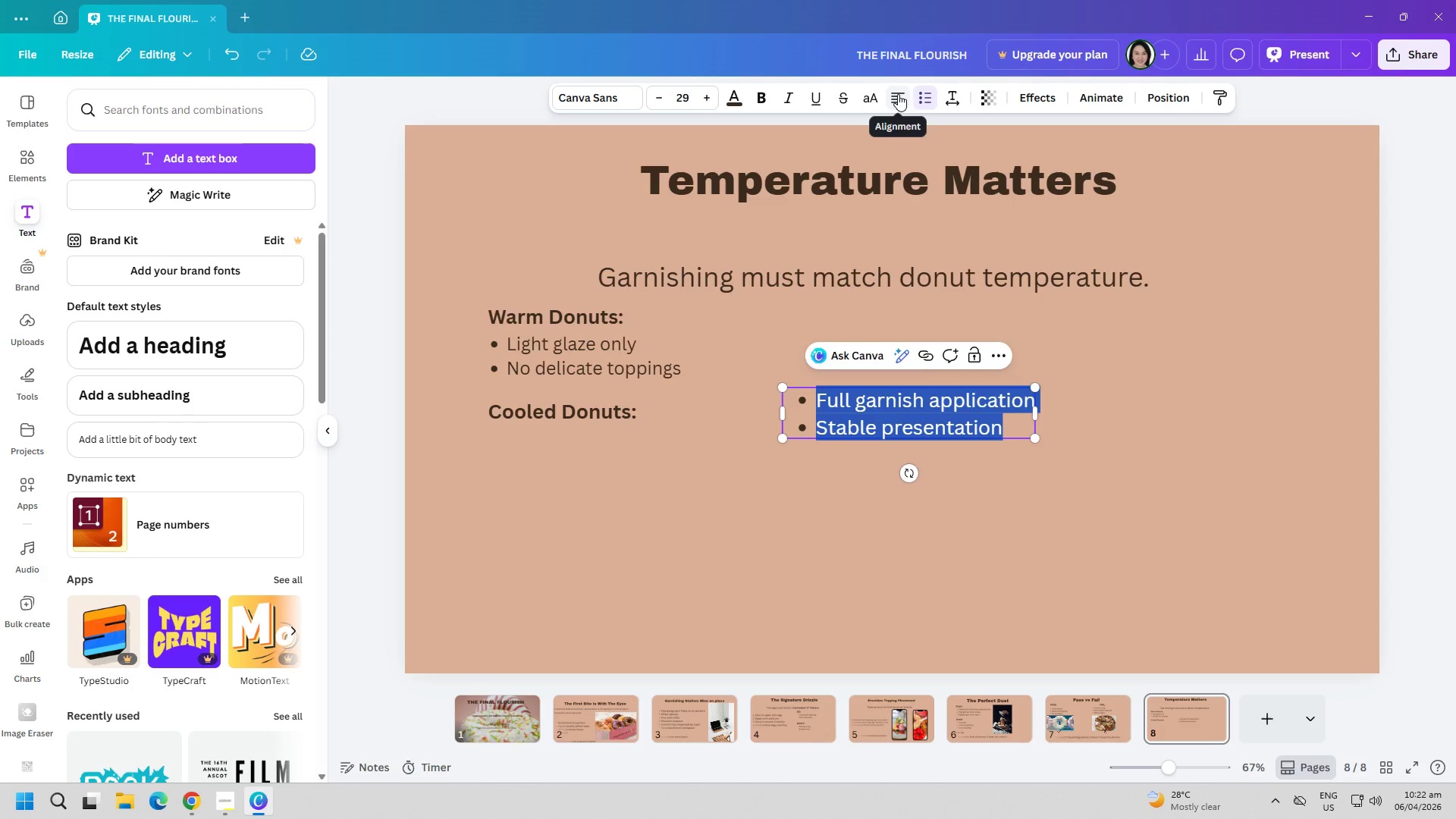 
left_click([898, 94])
 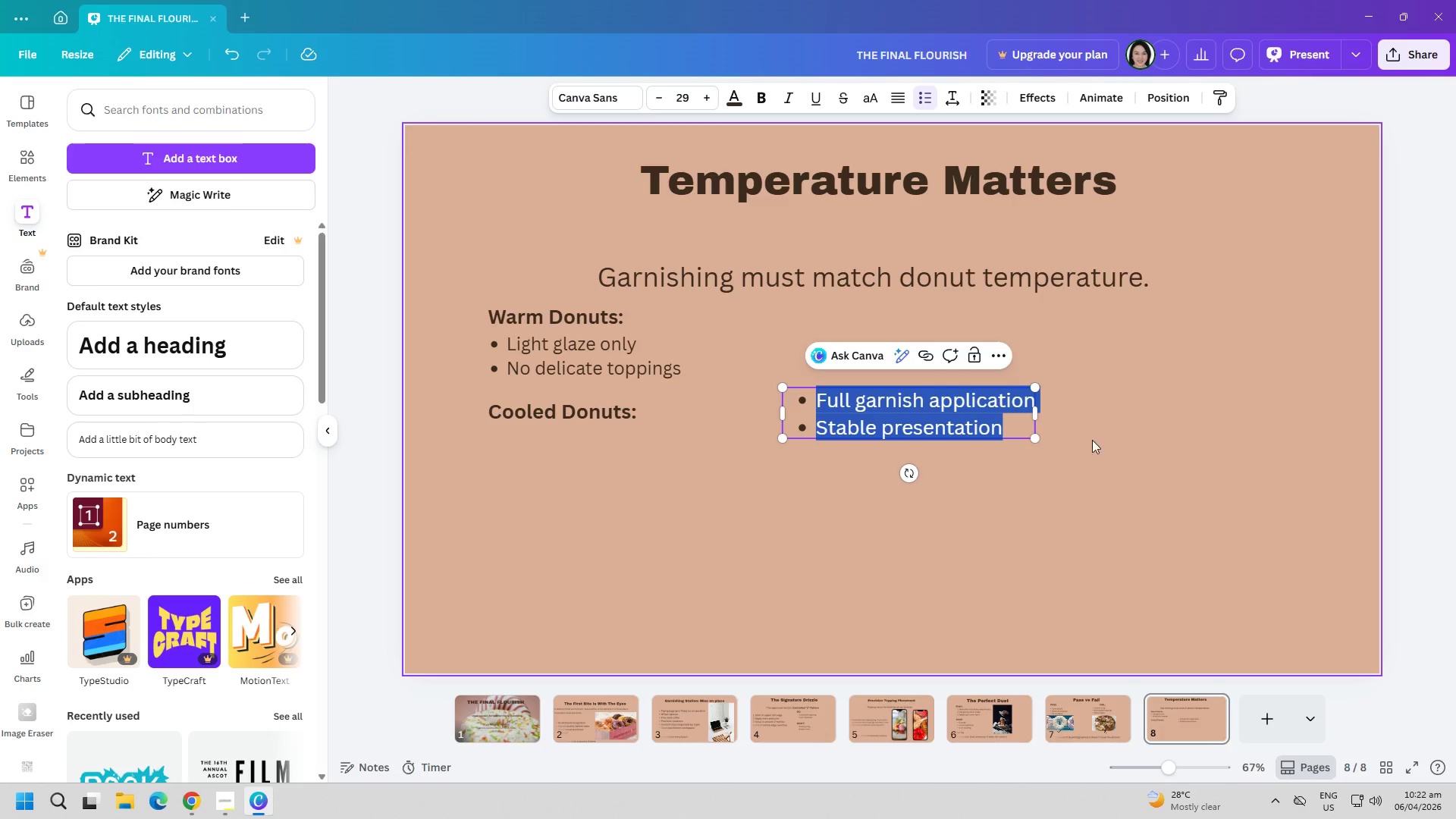 
left_click([1097, 453])
 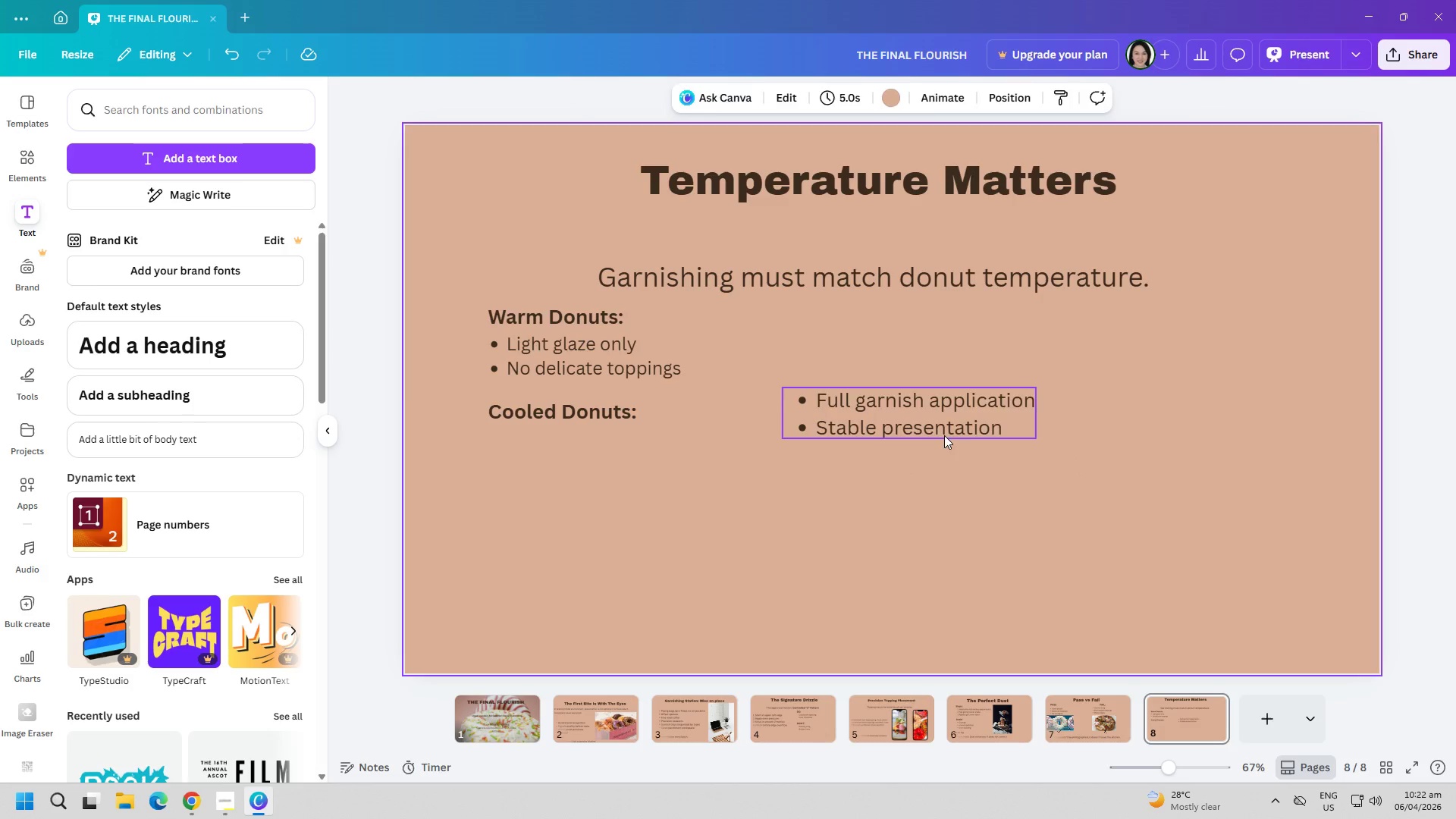 
left_click_drag(start_coordinate=[921, 415], to_coordinate=[621, 469])
 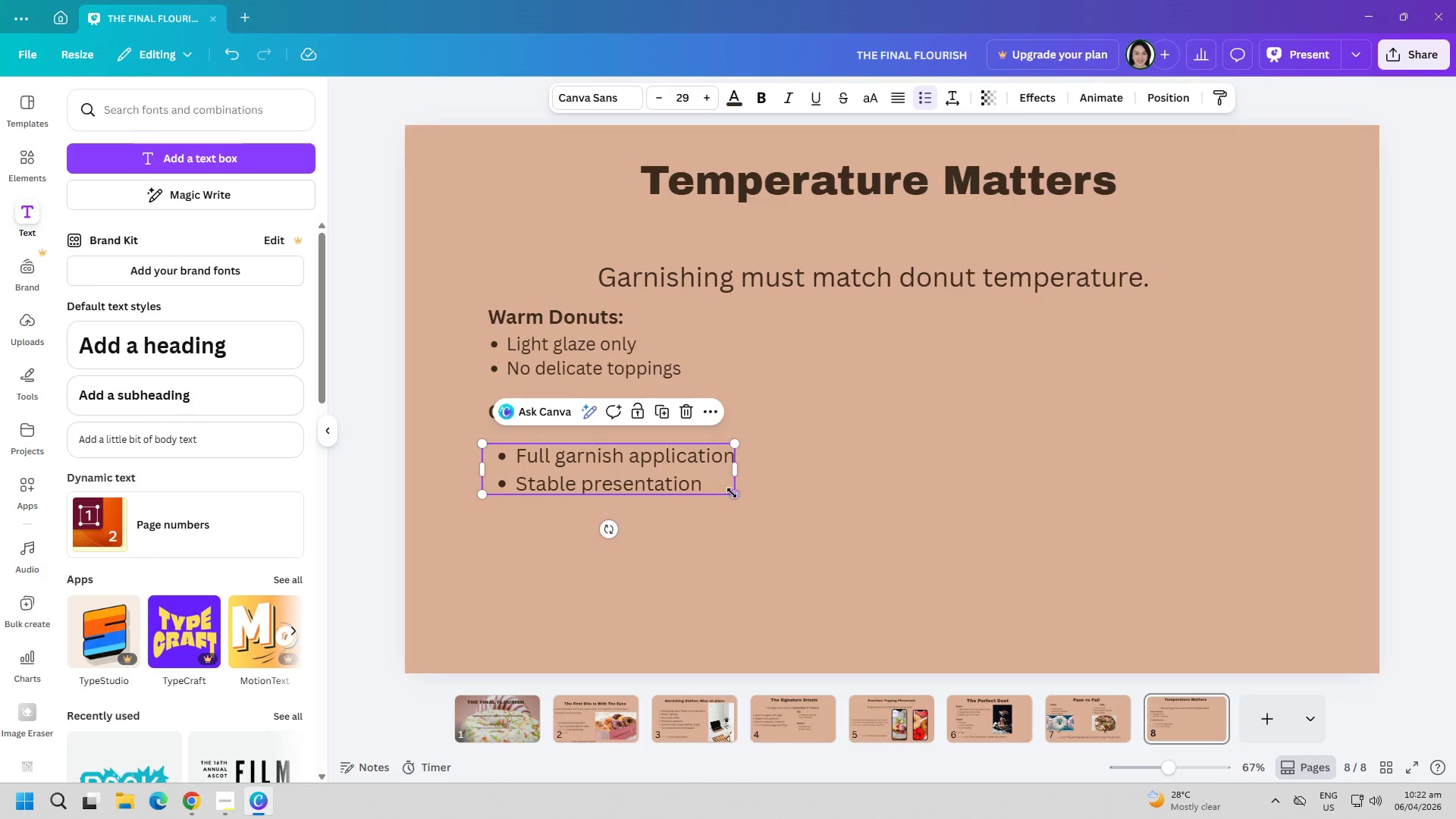 
left_click_drag(start_coordinate=[732, 493], to_coordinate=[715, 493])
 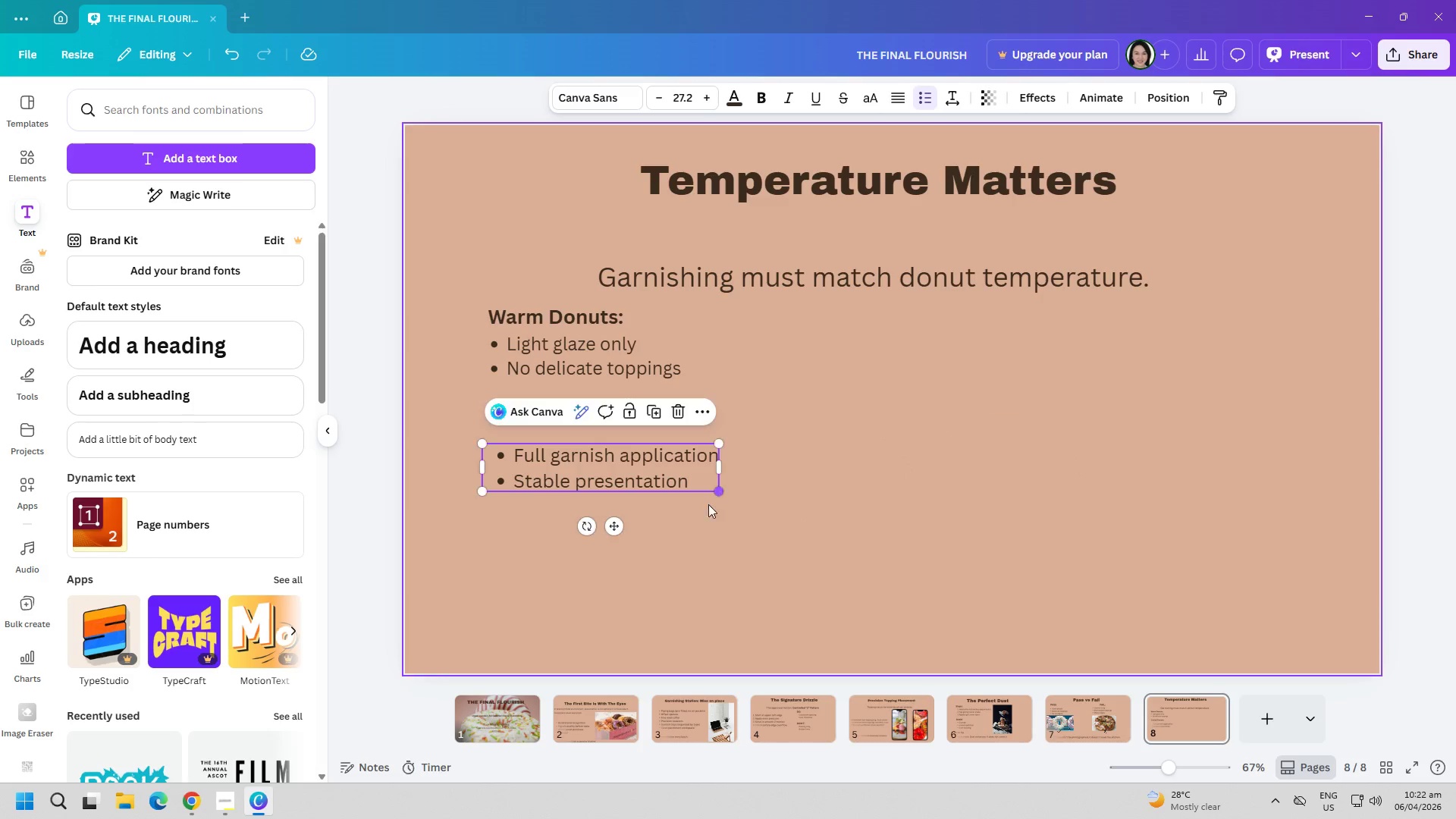 
left_click([700, 532])
 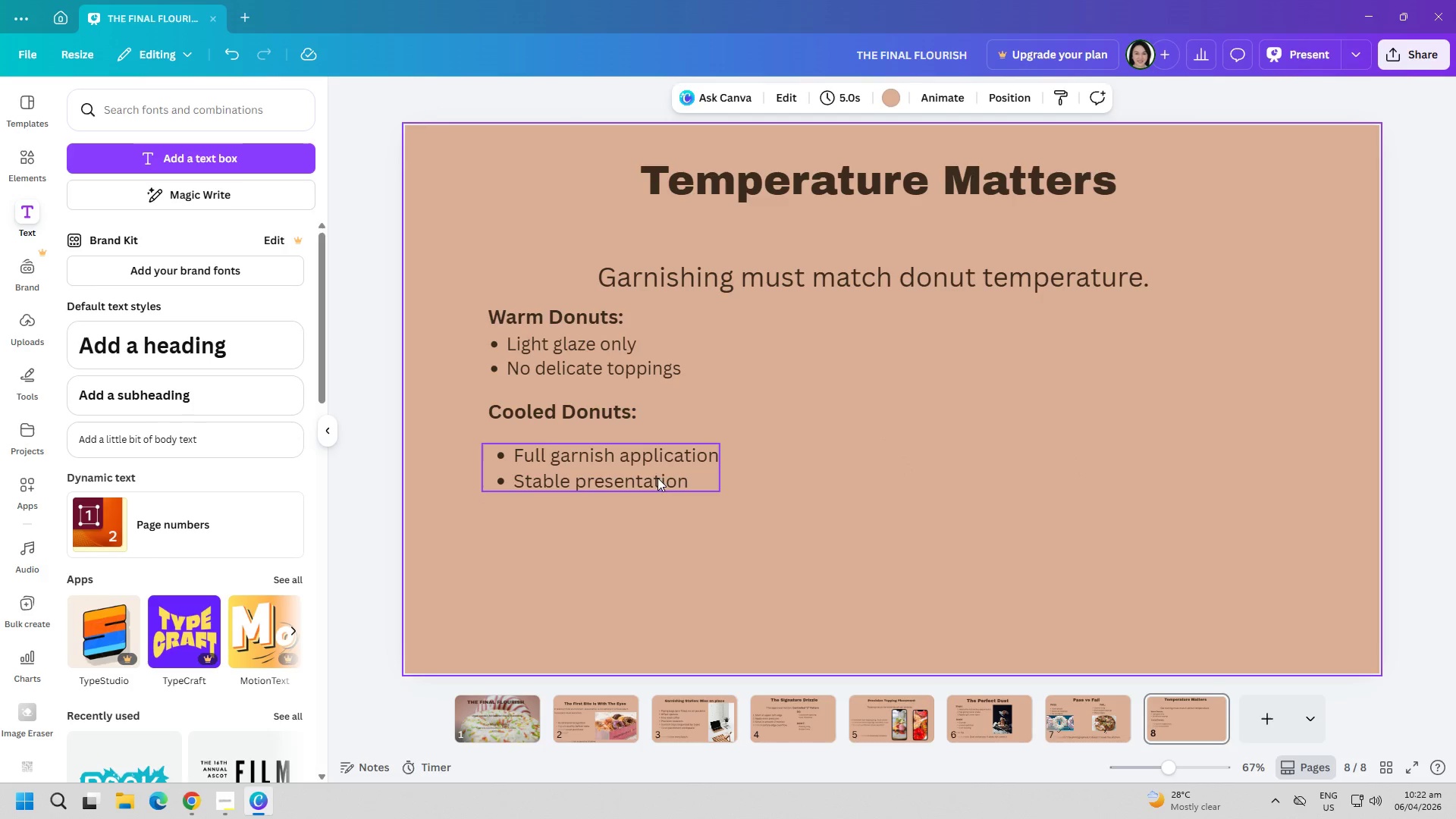 
left_click_drag(start_coordinate=[652, 469], to_coordinate=[651, 457])
 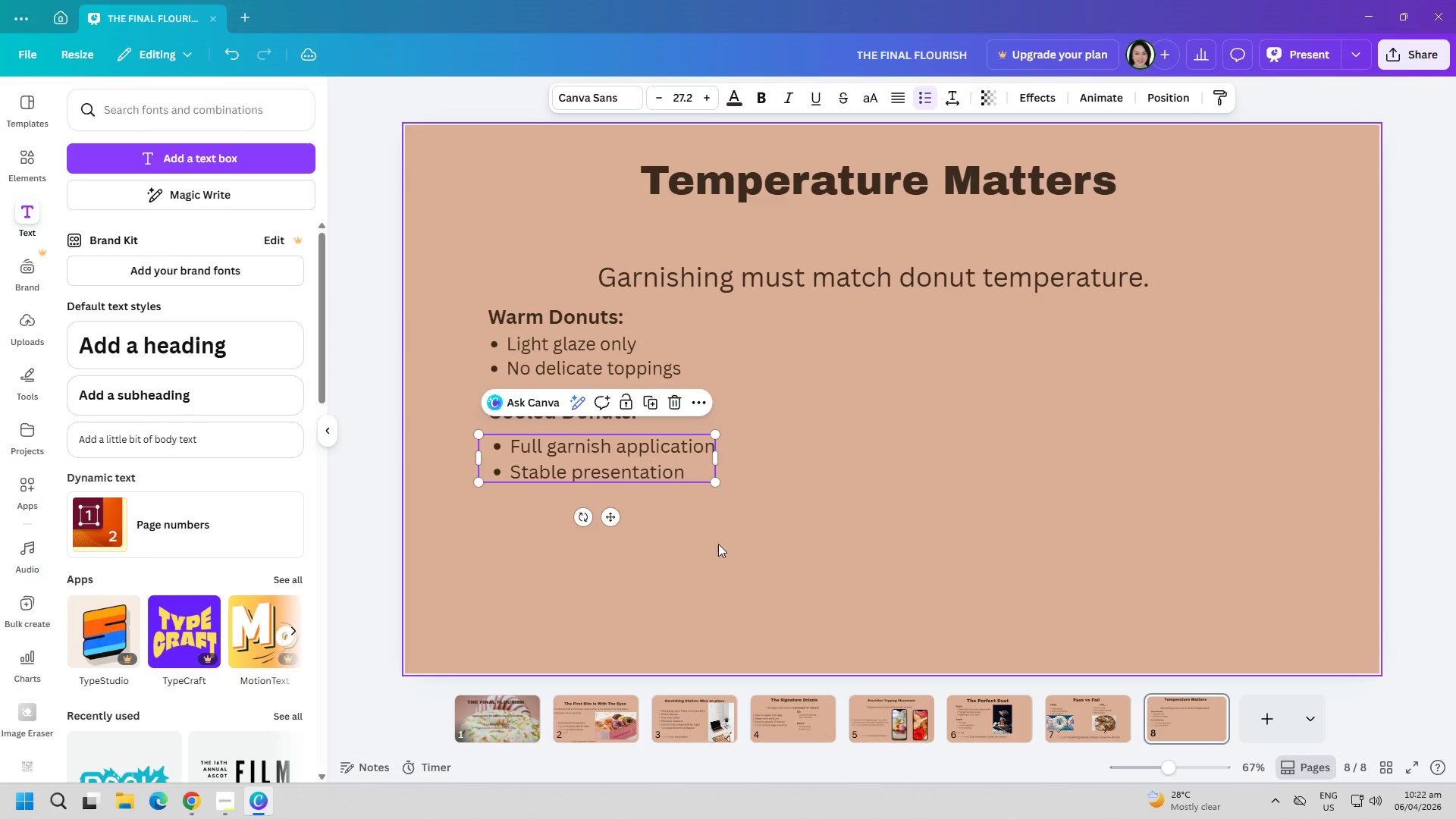 
left_click([718, 544])
 